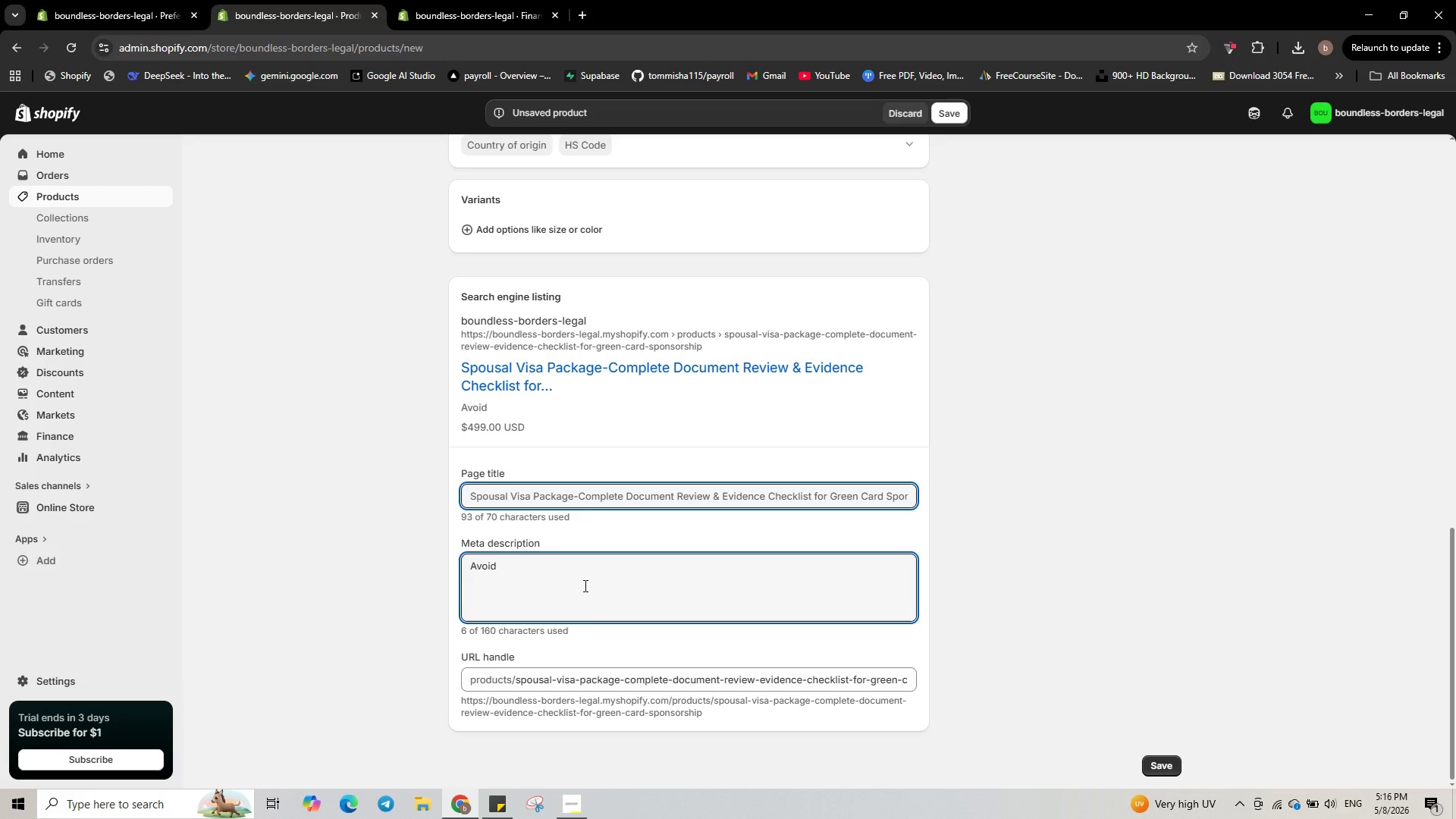 
type(RFES)
 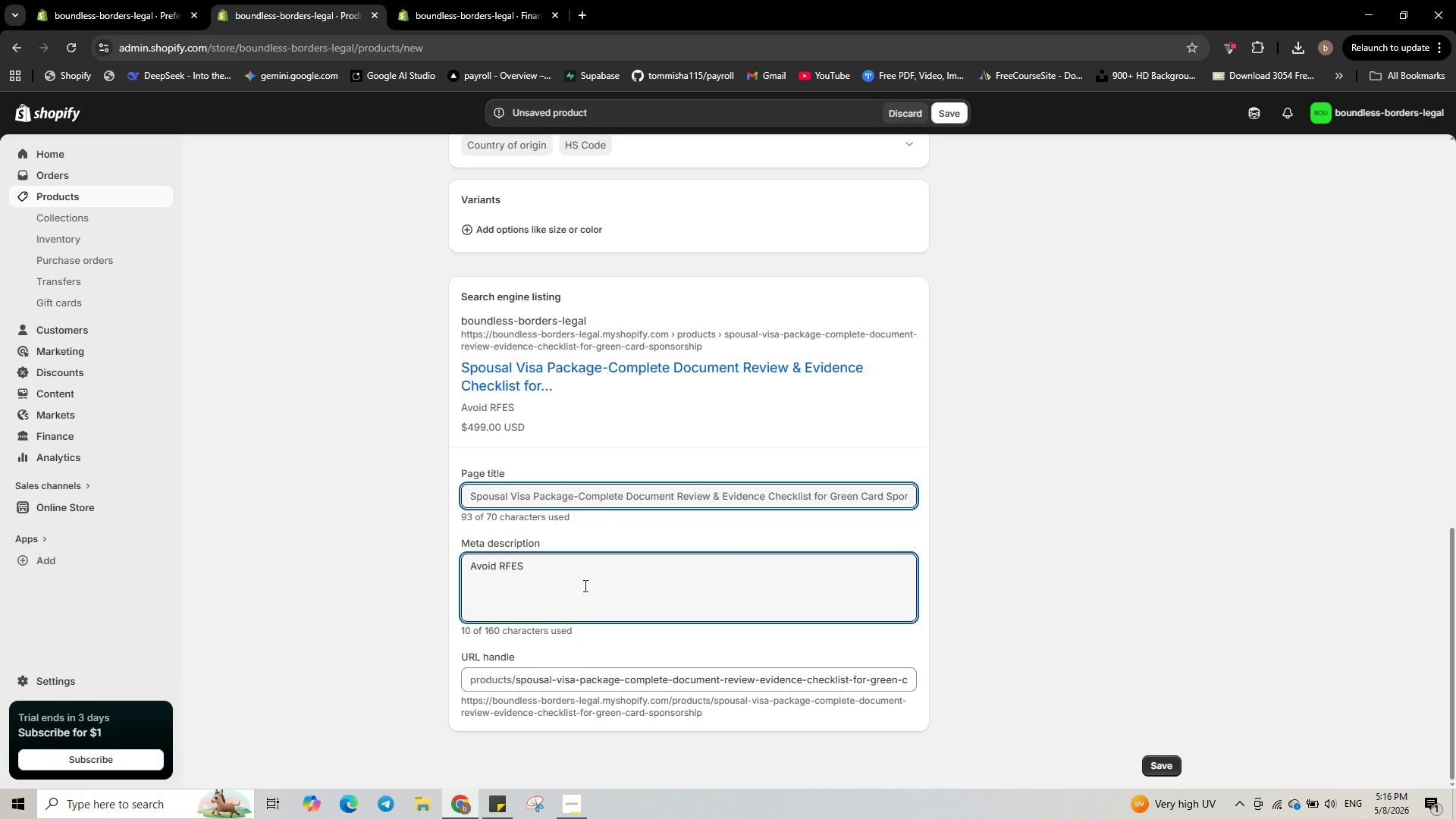 
type( eith )
key(Backspace)
key(Backspace)
key(Backspace)
key(Backspace)
key(Backspace)
type(with our )
 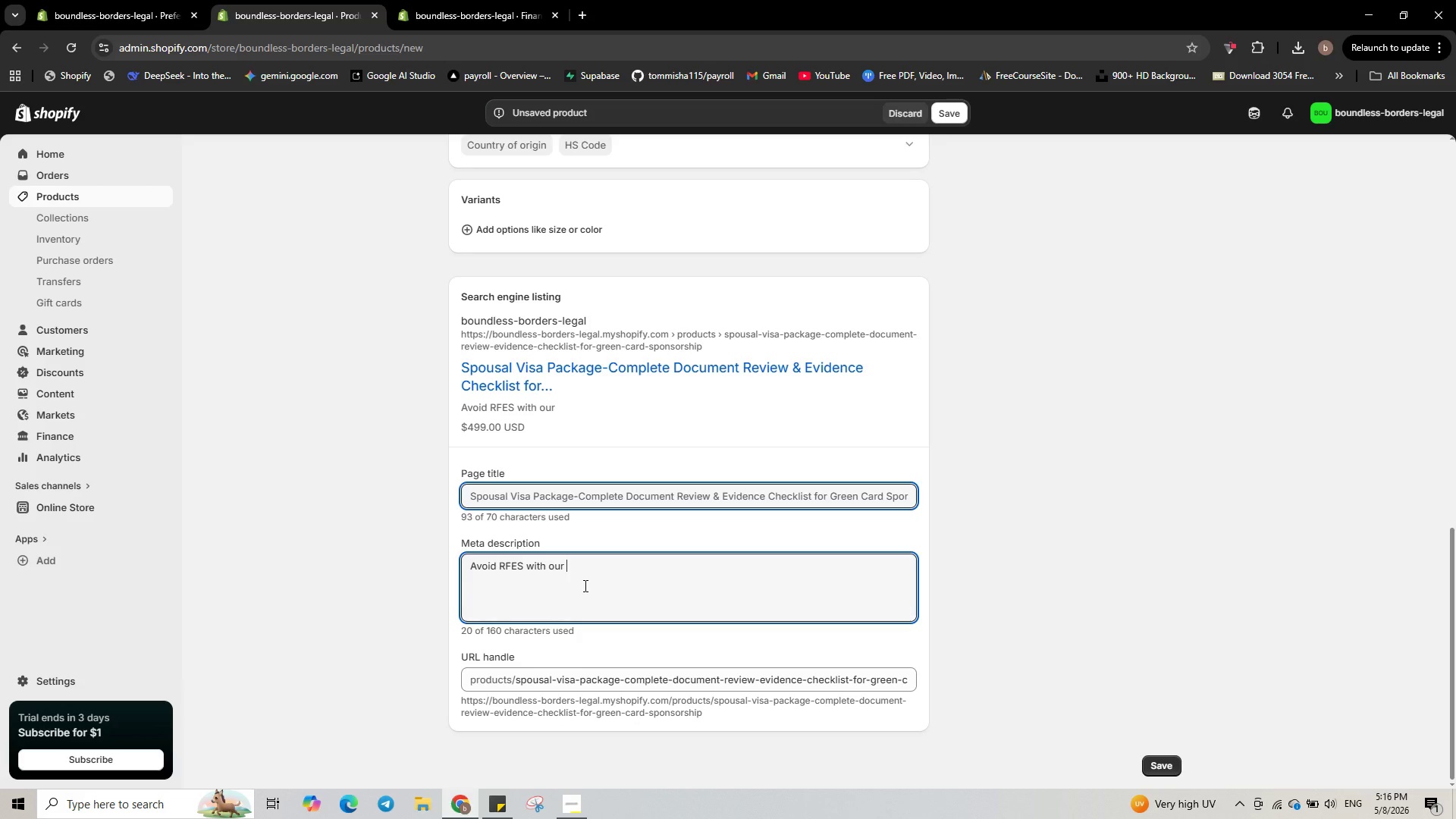 
type(1-130 )
 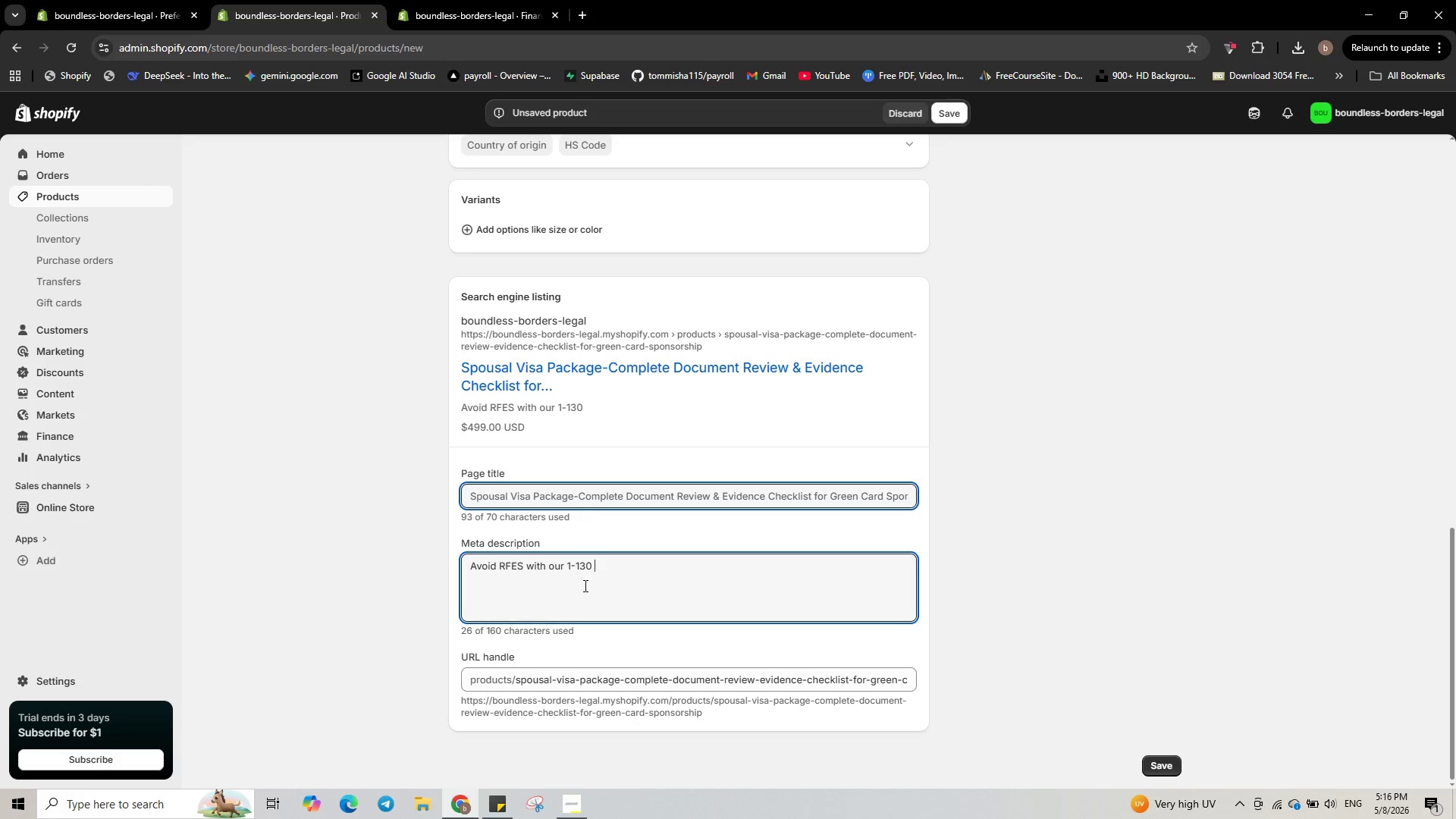 
wait(12.48)
 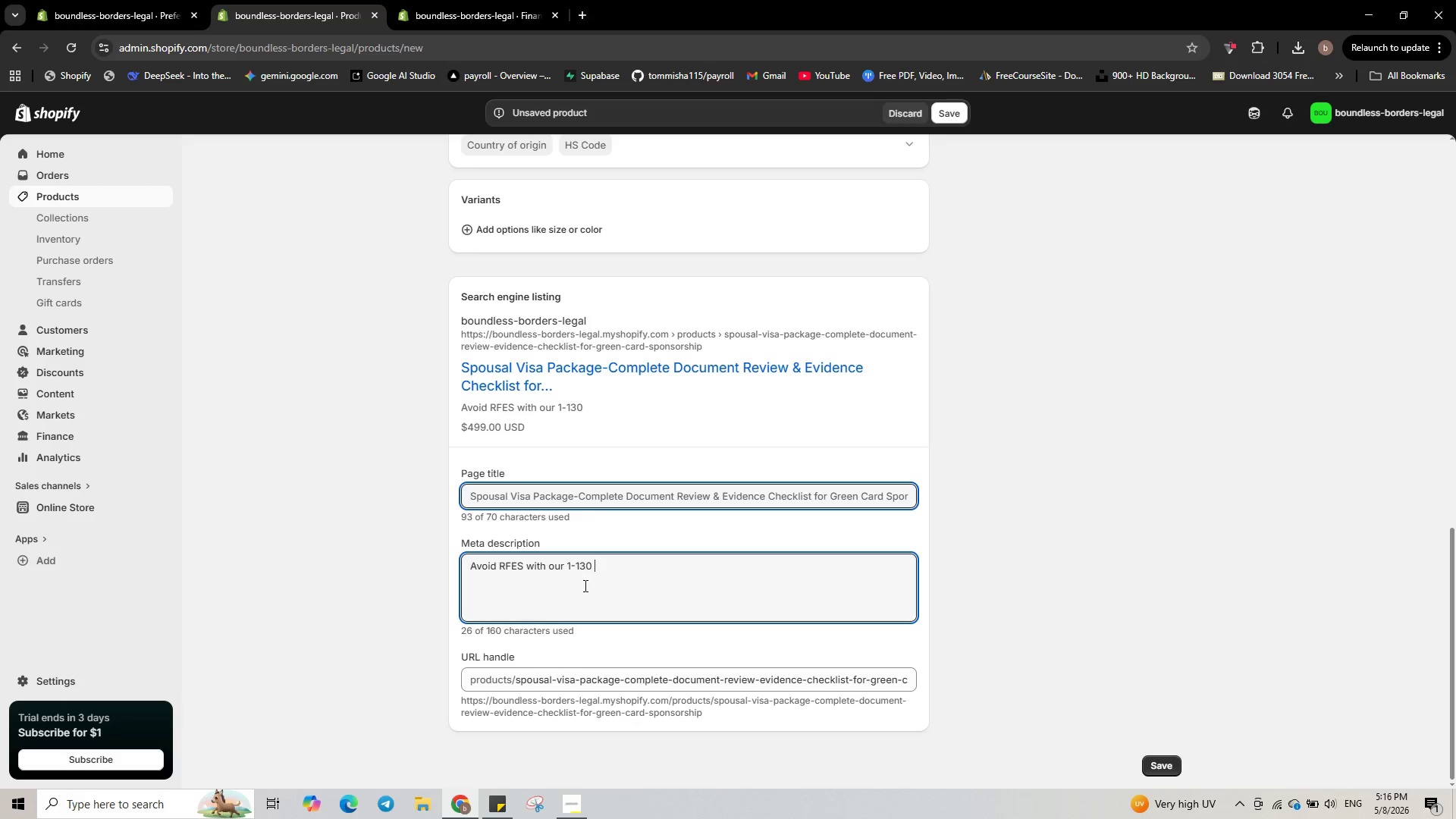 
left_click([568, 566])
 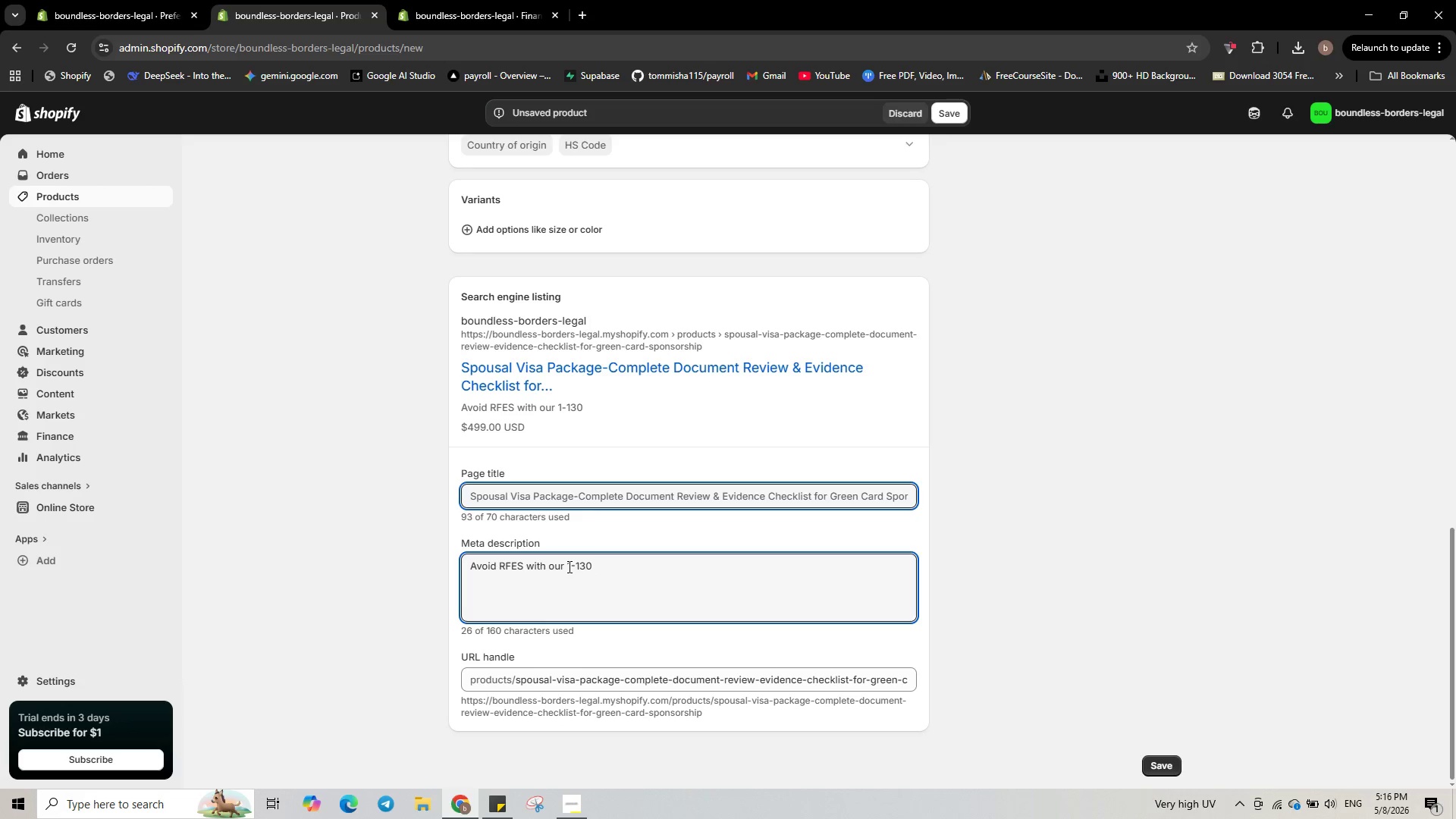 
key(ArrowRight)
 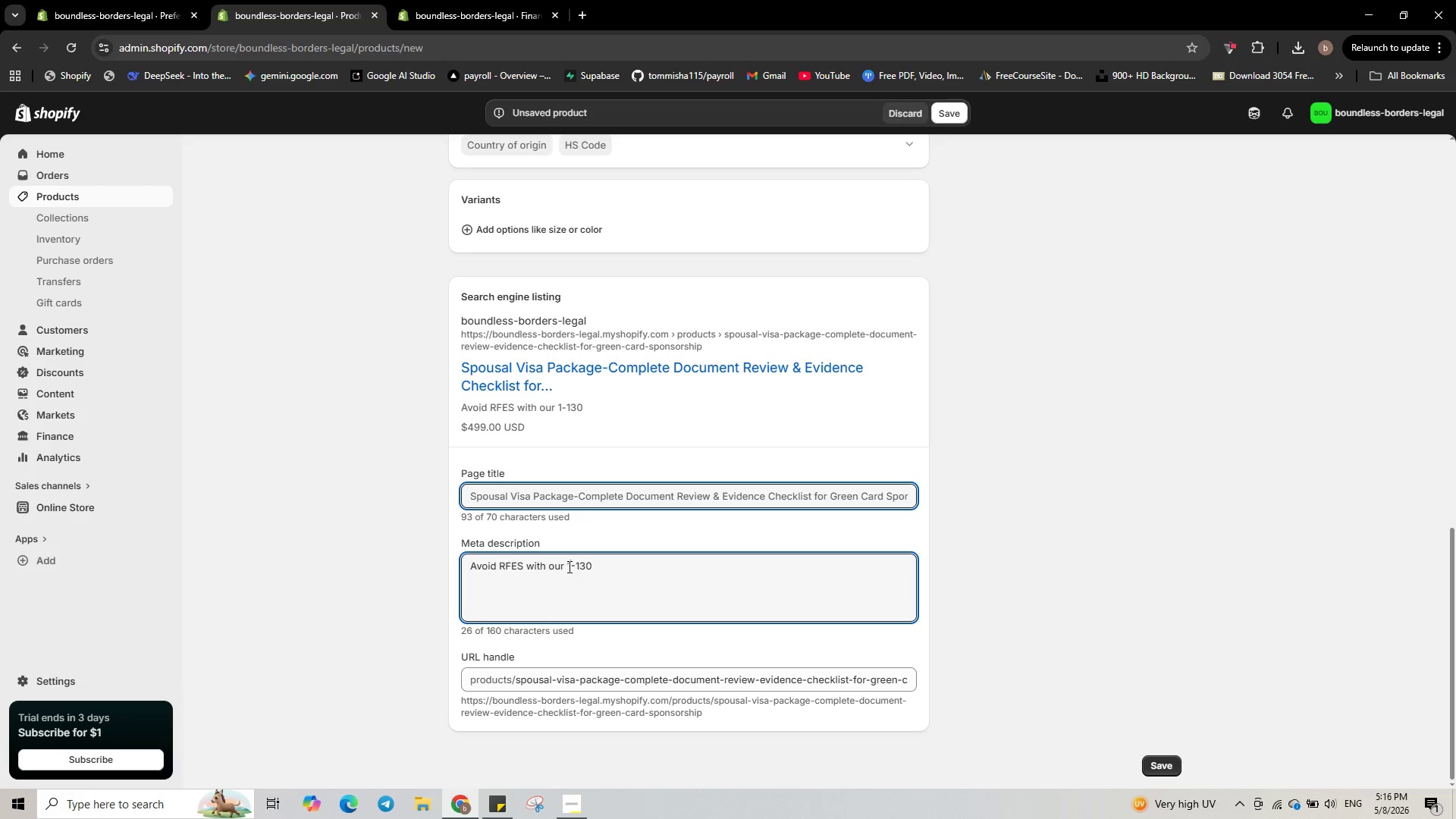 
key(Backspace)
 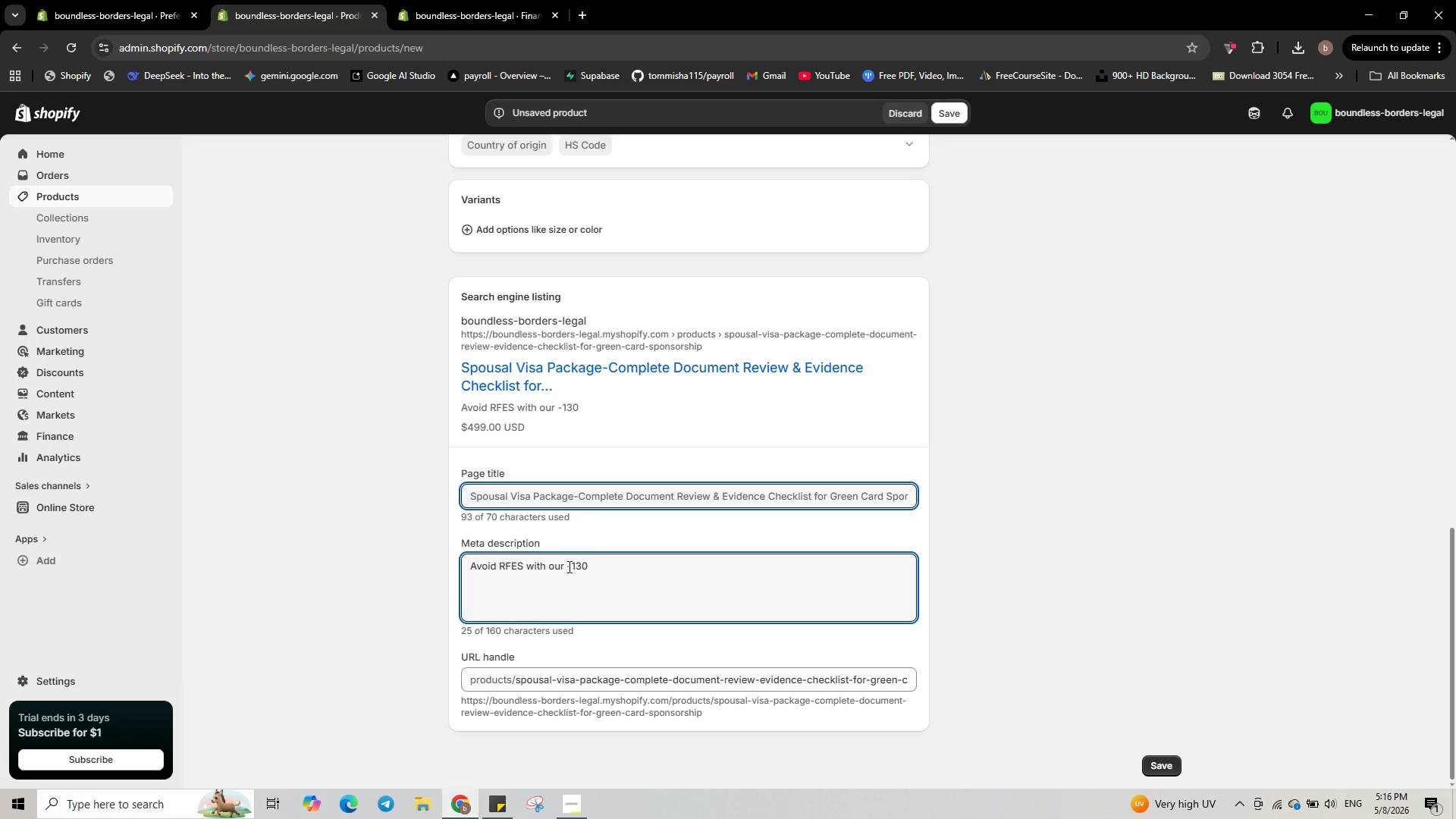 
key(L)
 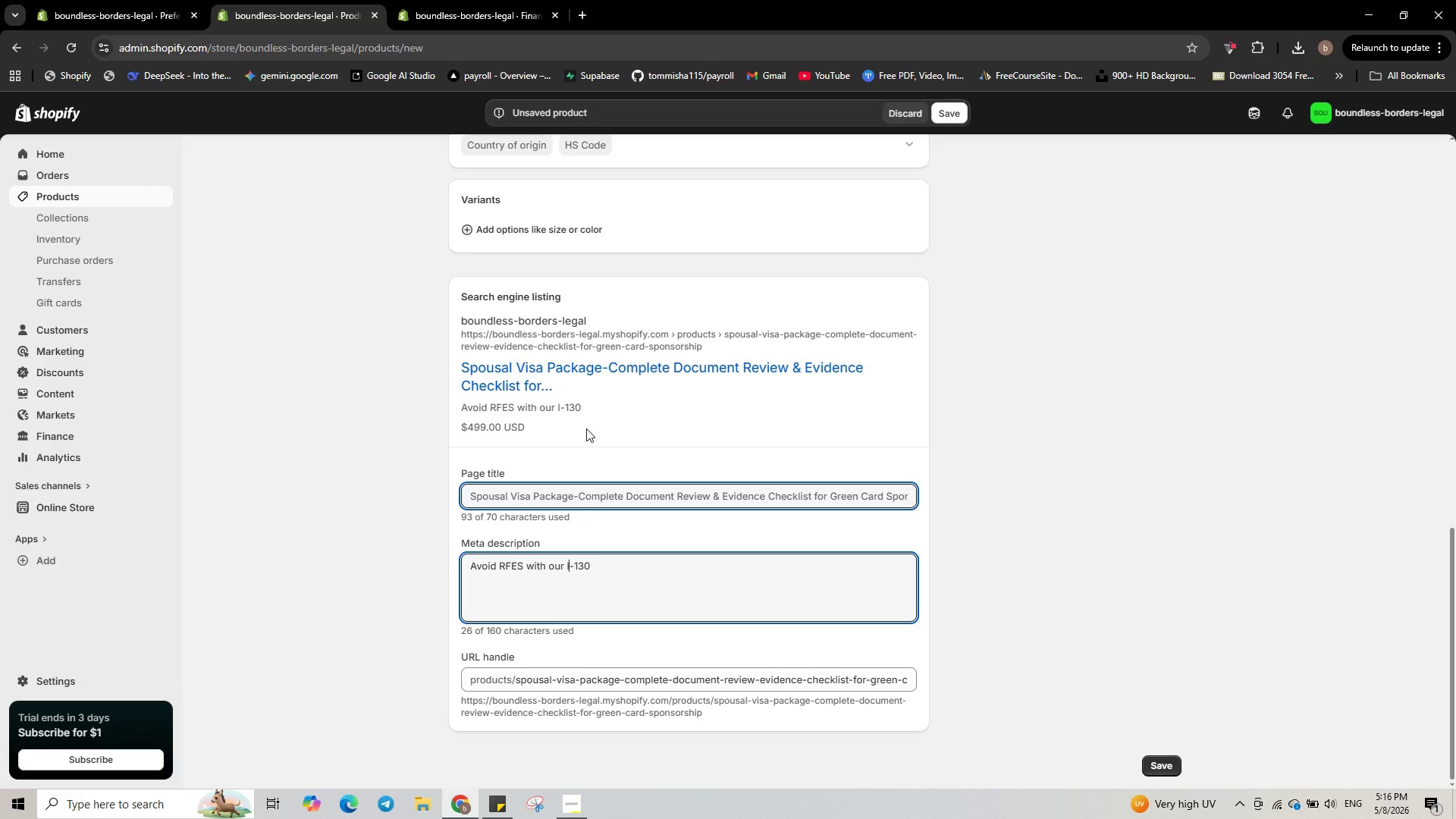 
scroll: coordinate [586, 428], scroll_direction: up, amount: 4.0
 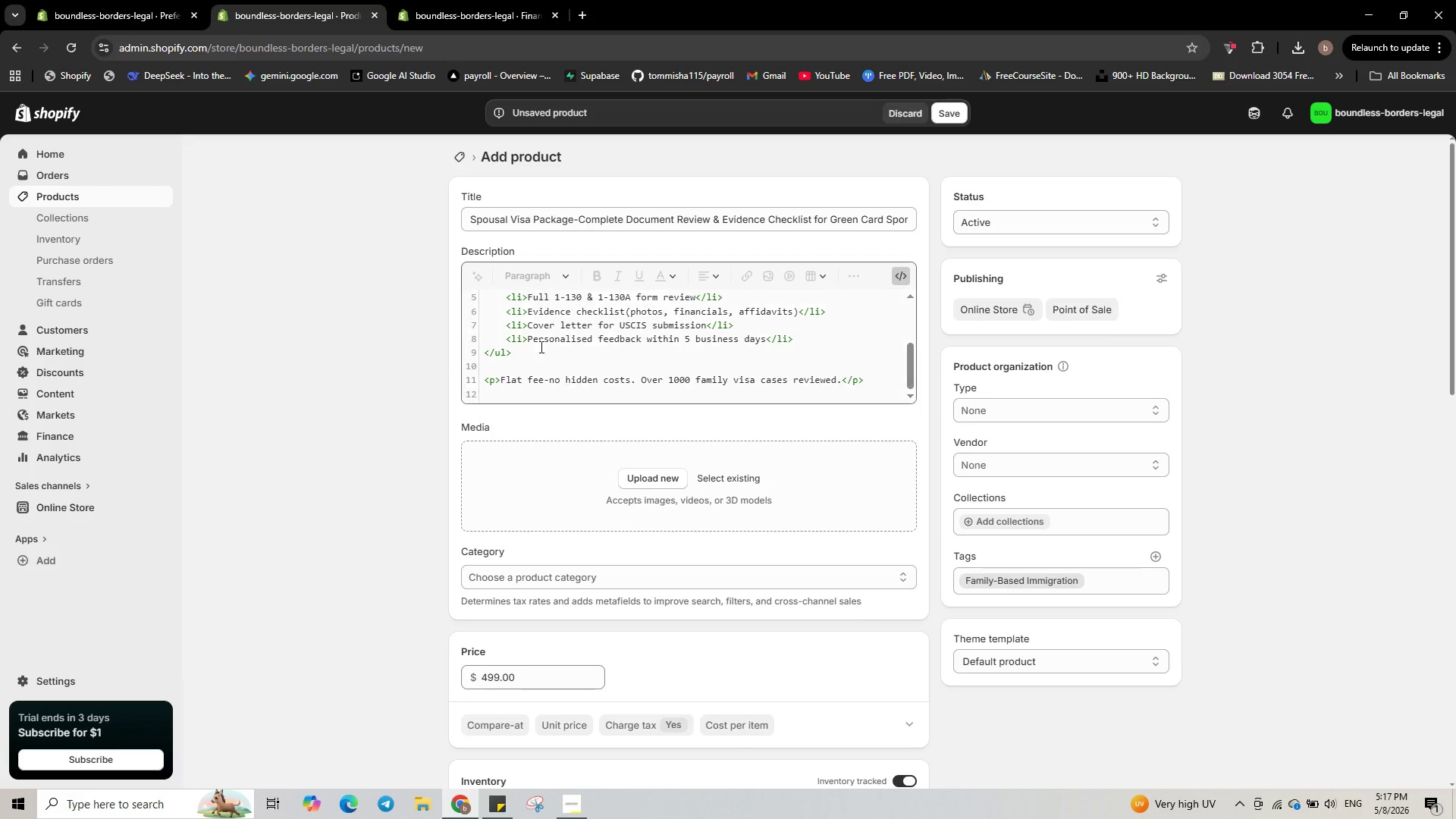 
left_click([554, 297])
 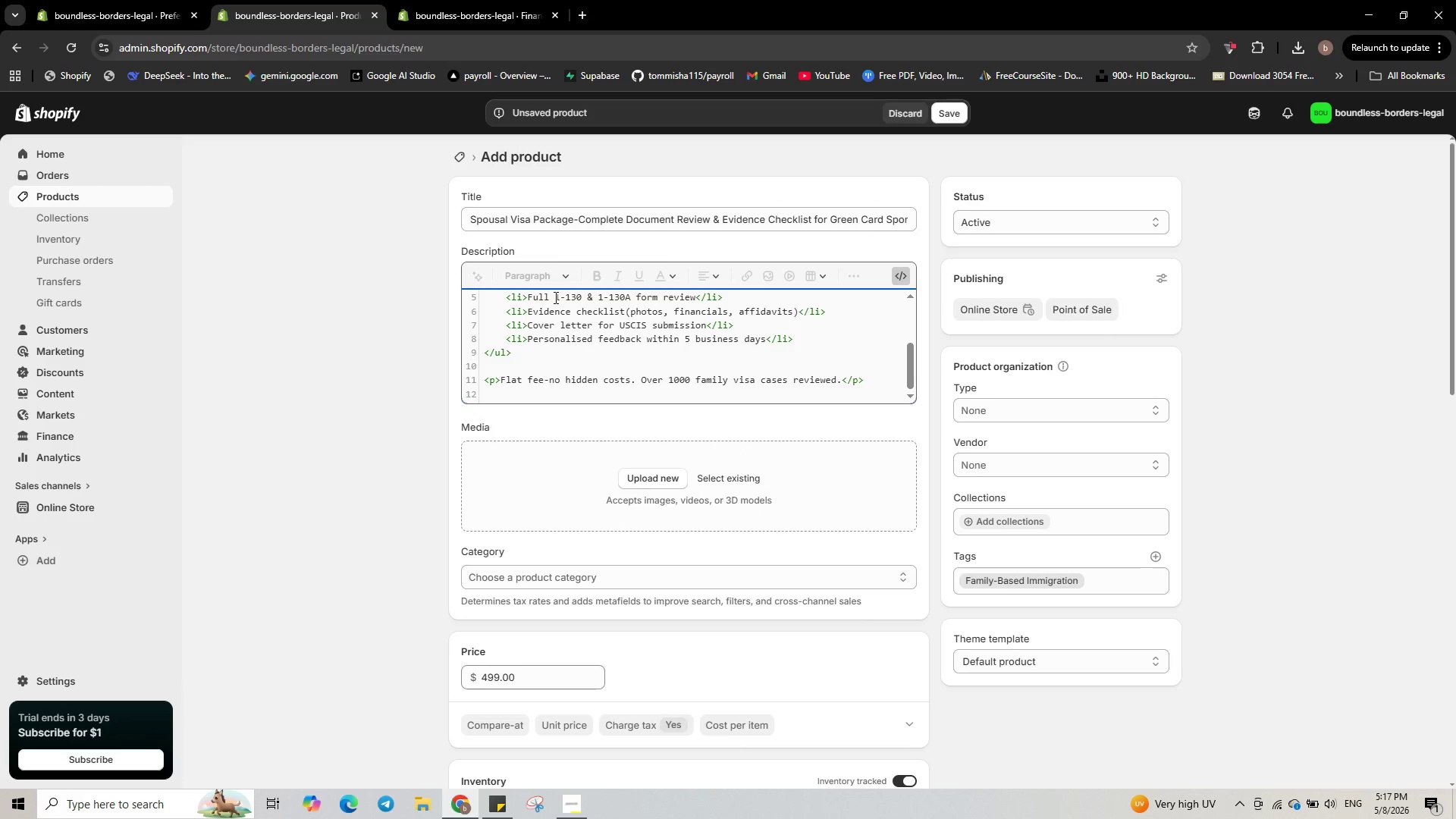 
key(ArrowRight)
 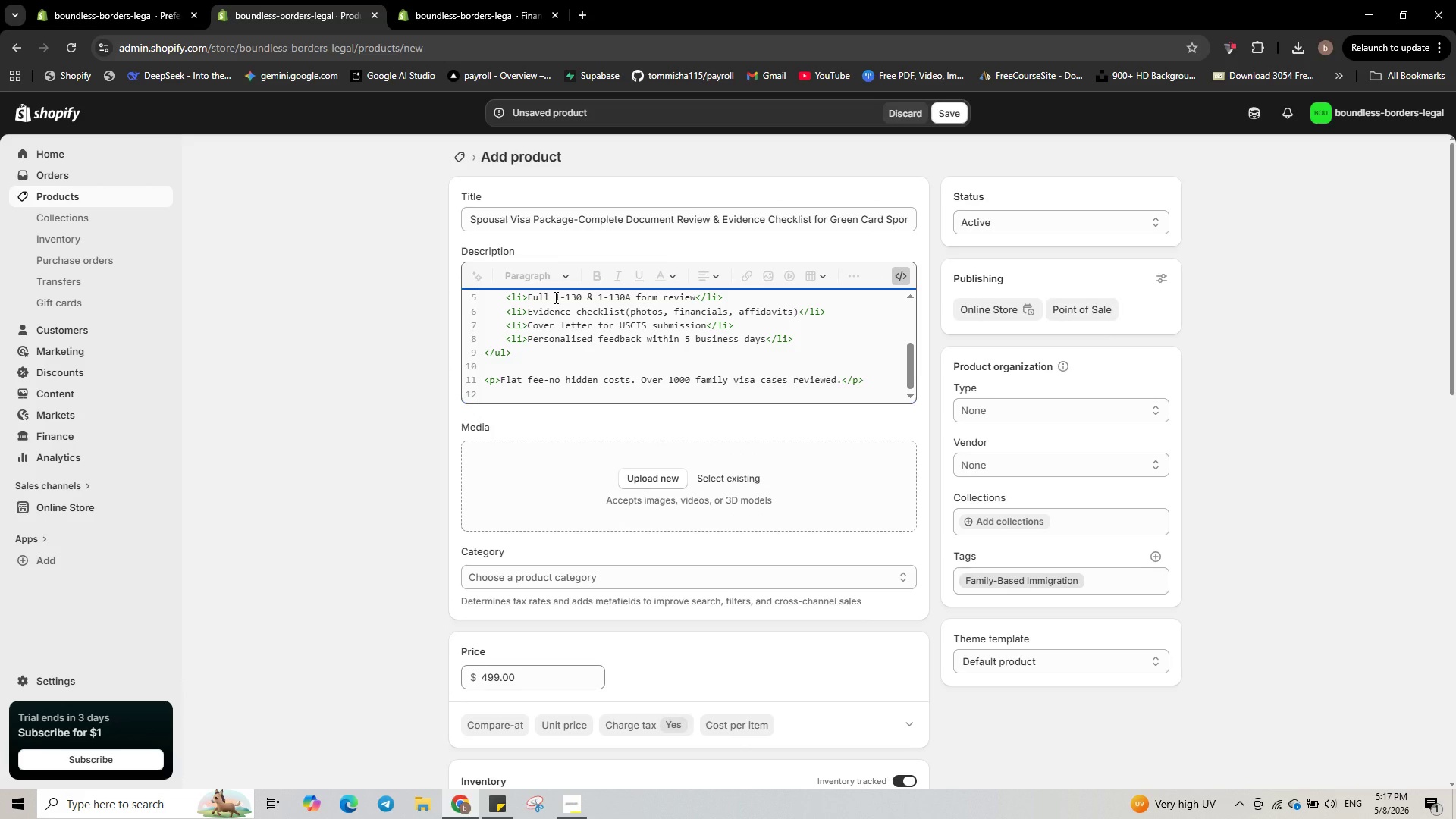 
key(Backspace)
 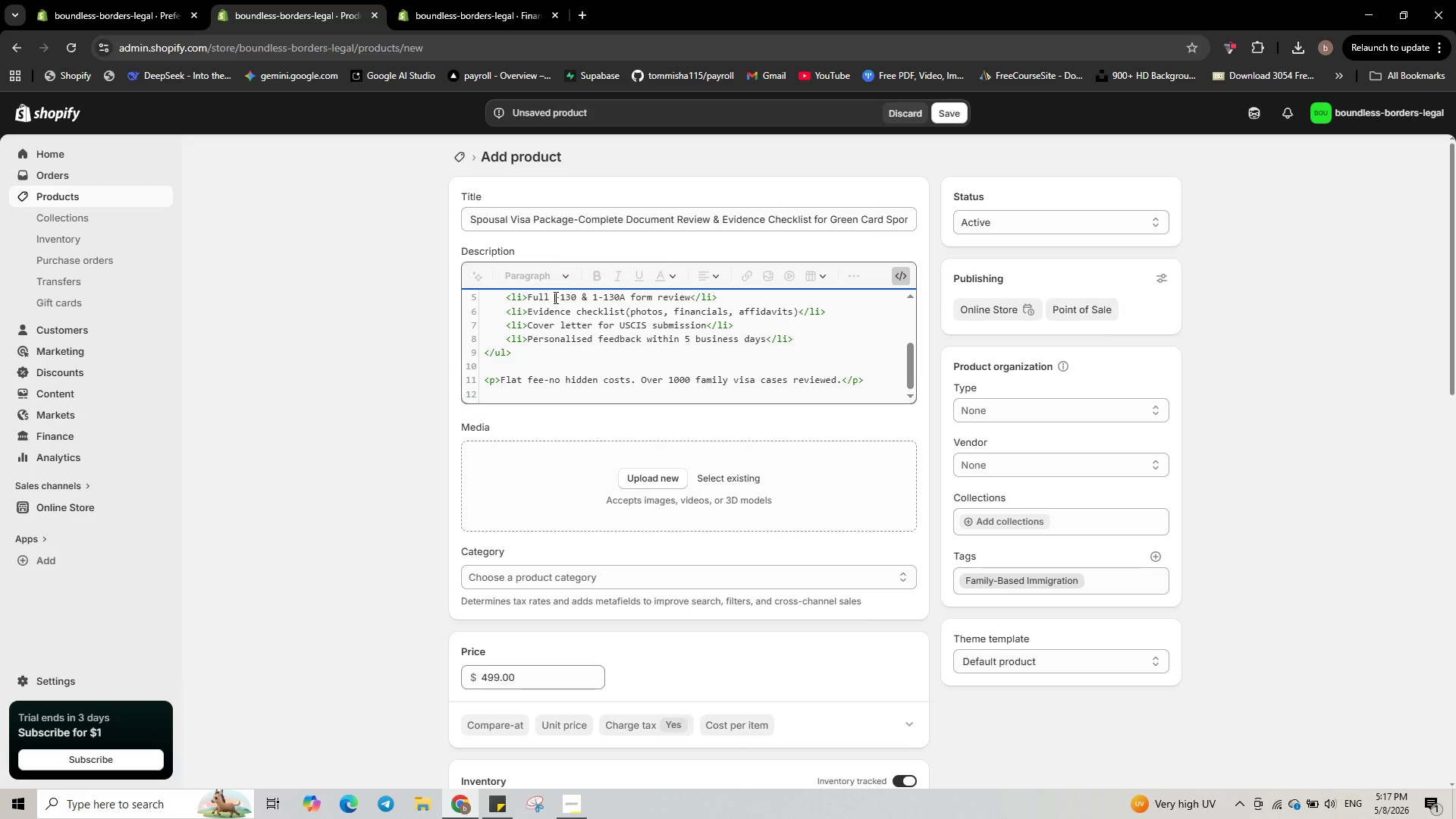 
key(L)
 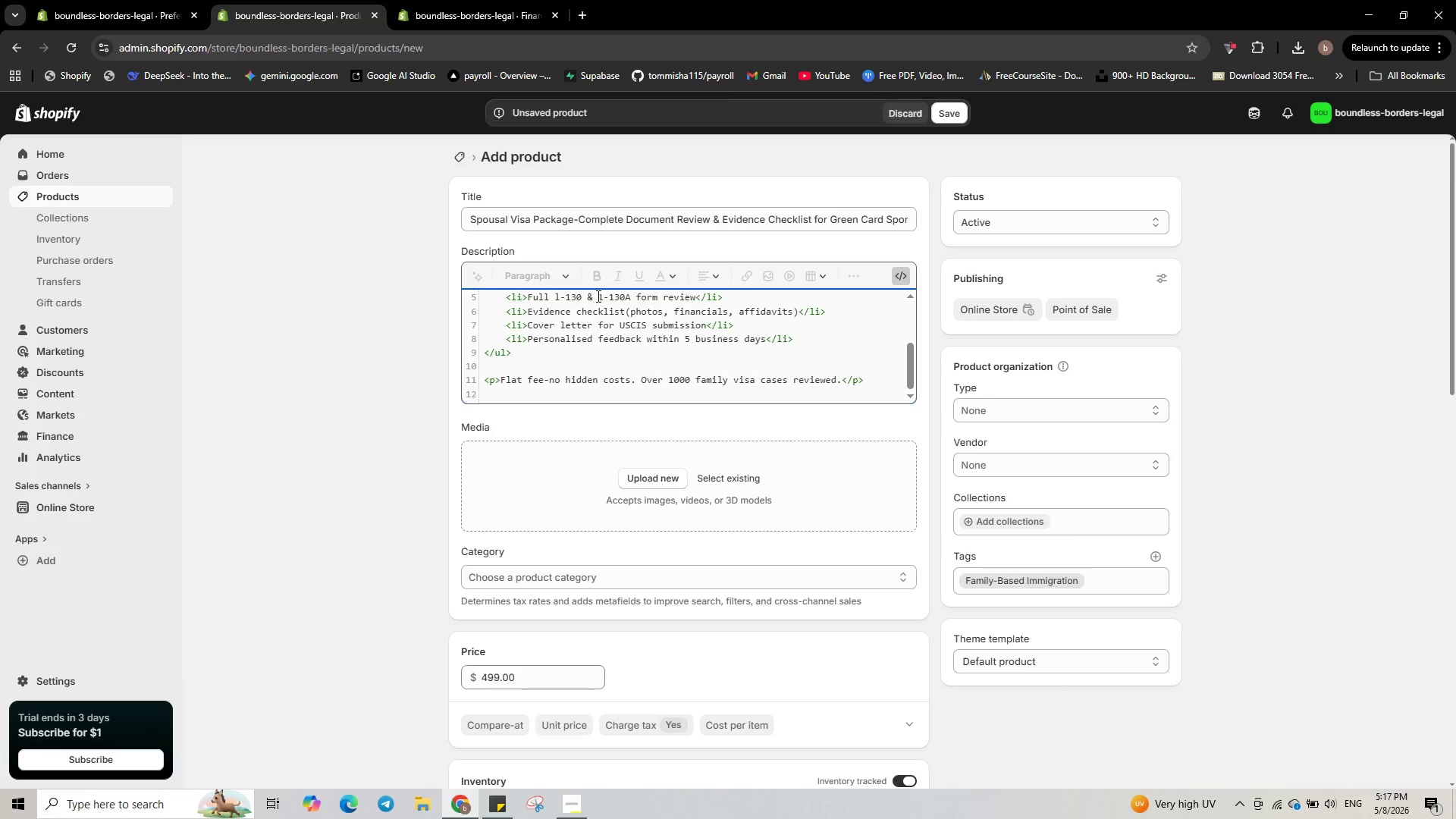 
left_click([601, 297])
 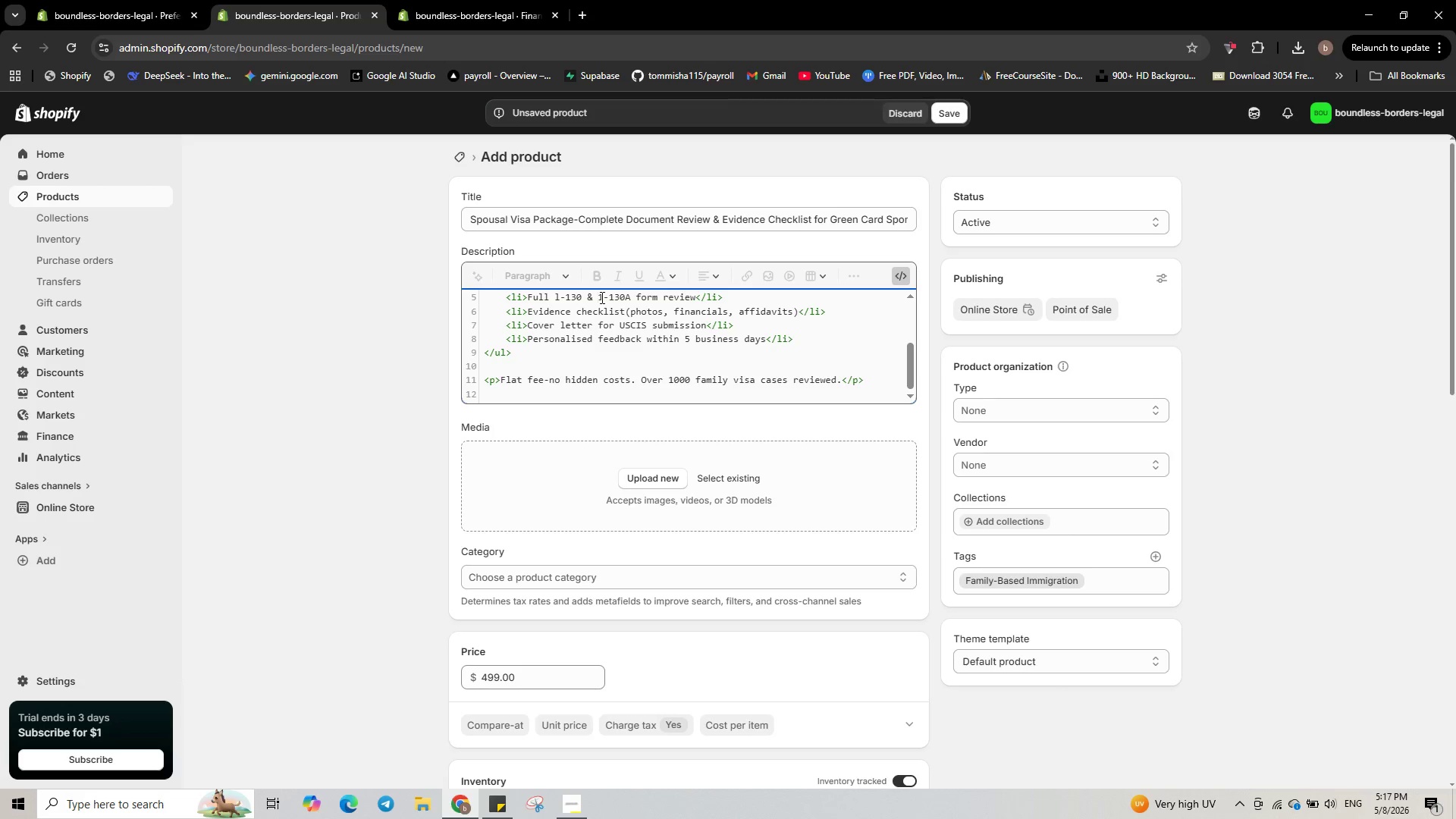 
key(ArrowRight)
 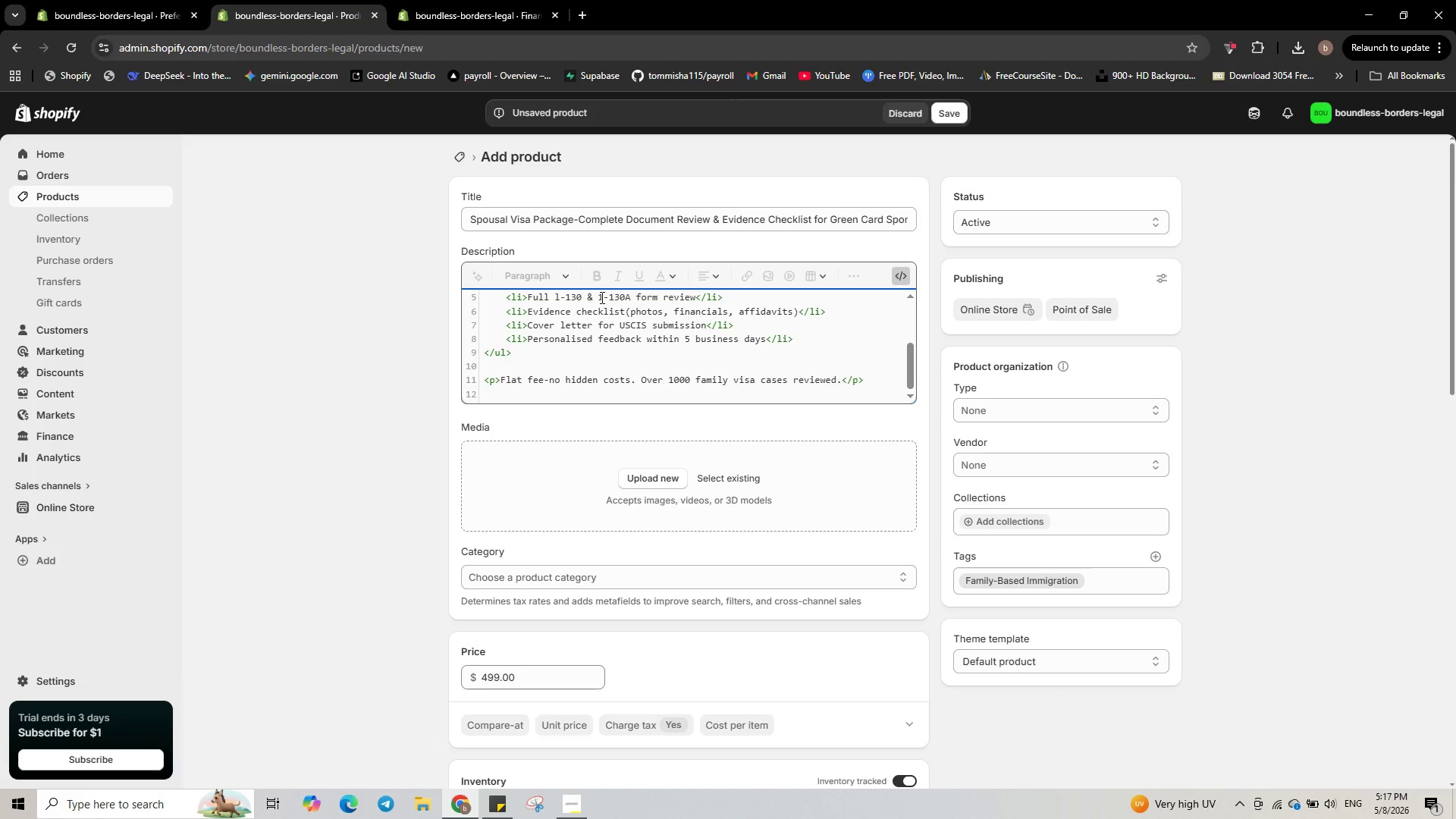 
key(Backspace)
 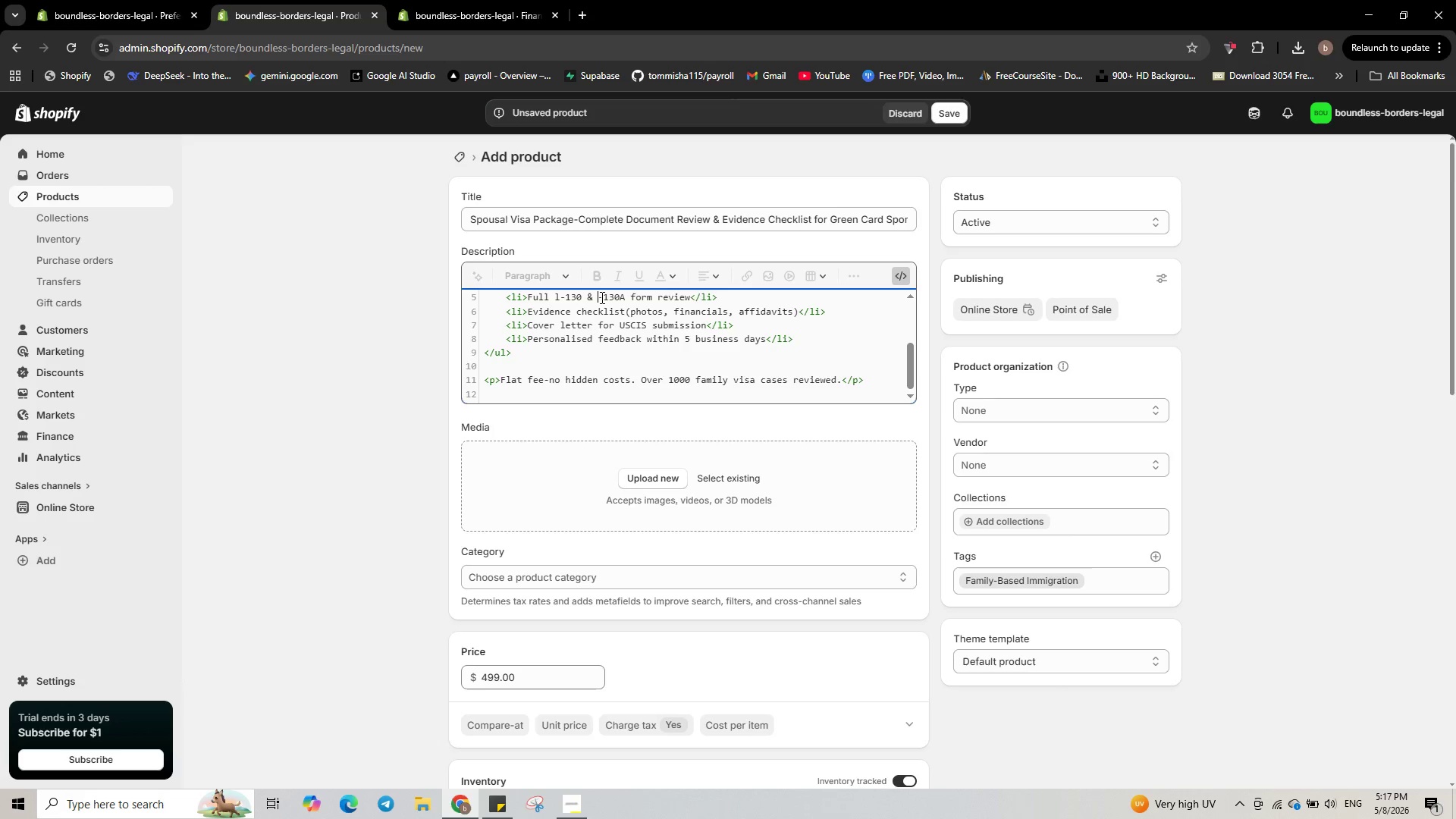 
key(L)
 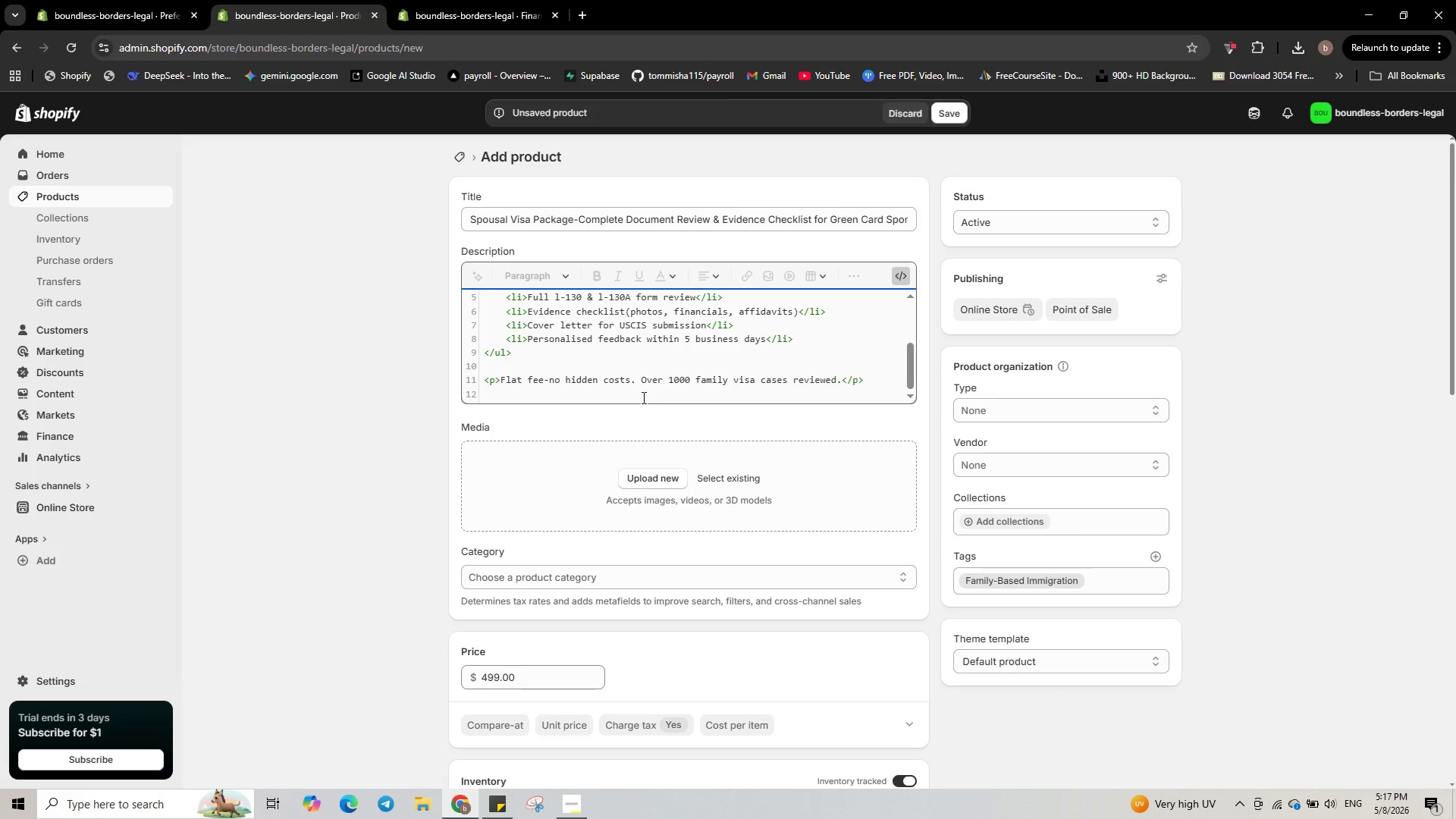 
scroll: coordinate [636, 366], scroll_direction: up, amount: 4.0
 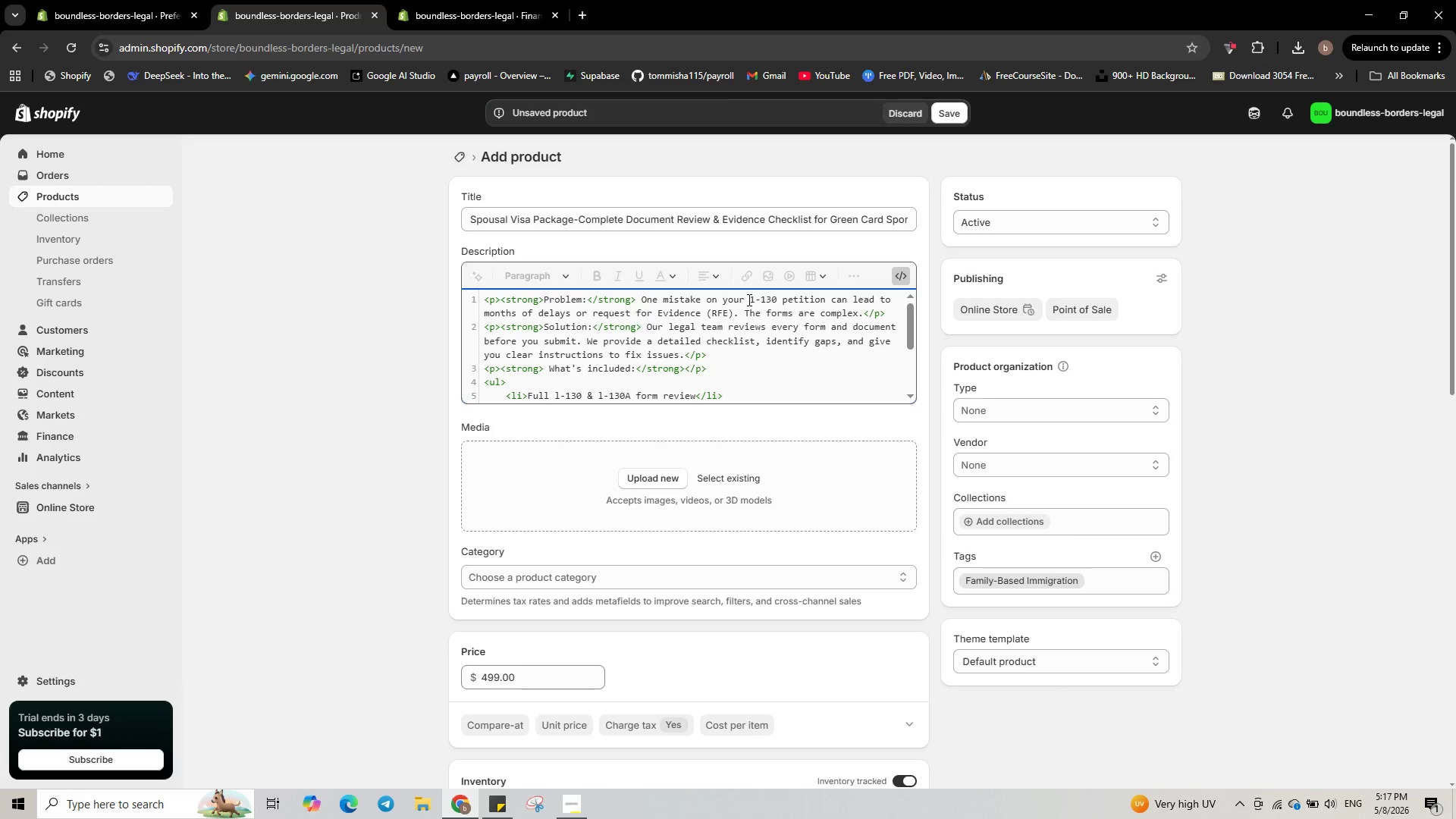 
left_click([750, 300])
 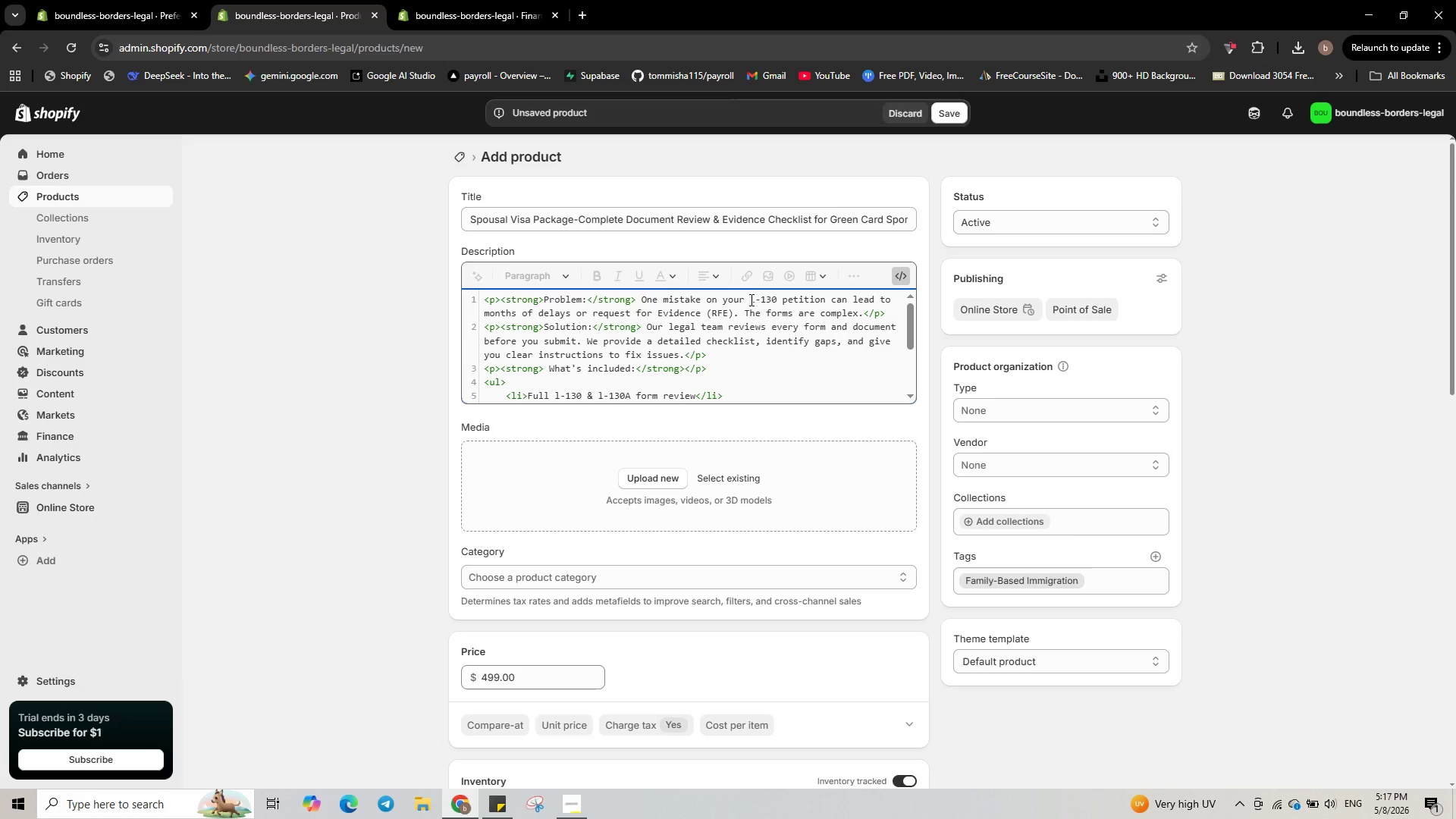 
key(ArrowRight)
 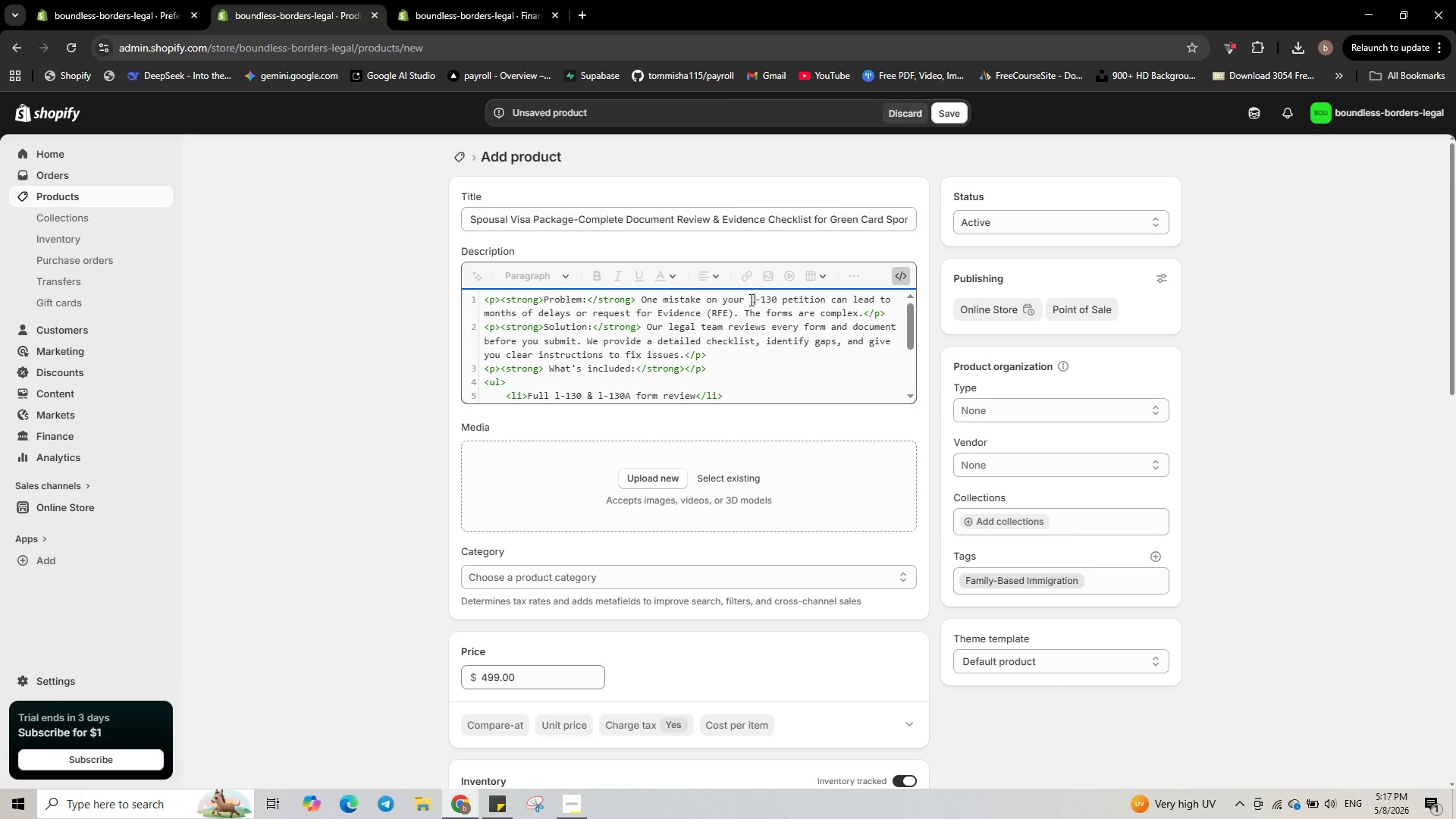 
key(Backspace)
 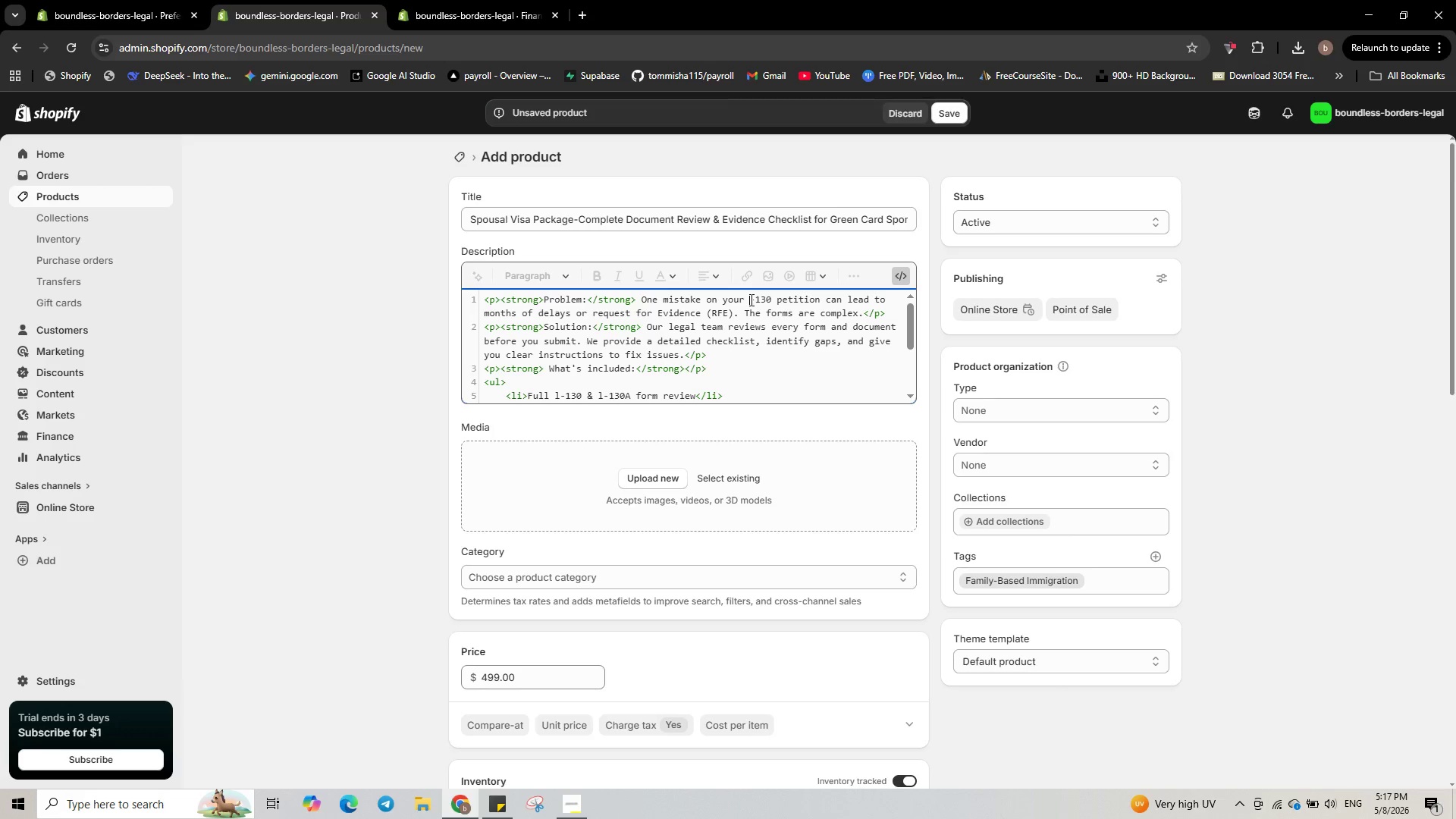 
key(L)
 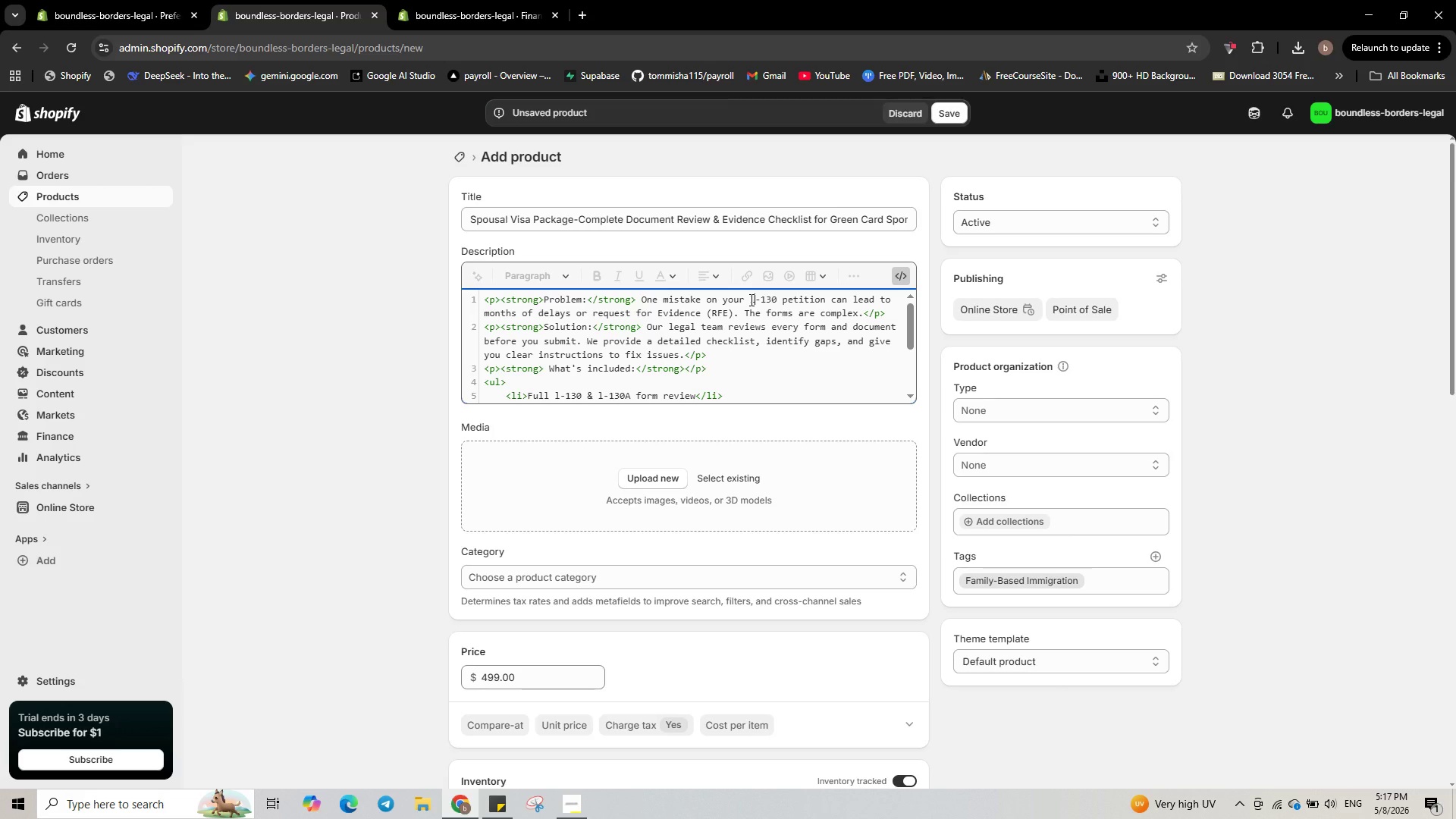 
scroll: coordinate [750, 300], scroll_direction: up, amount: 1.0
 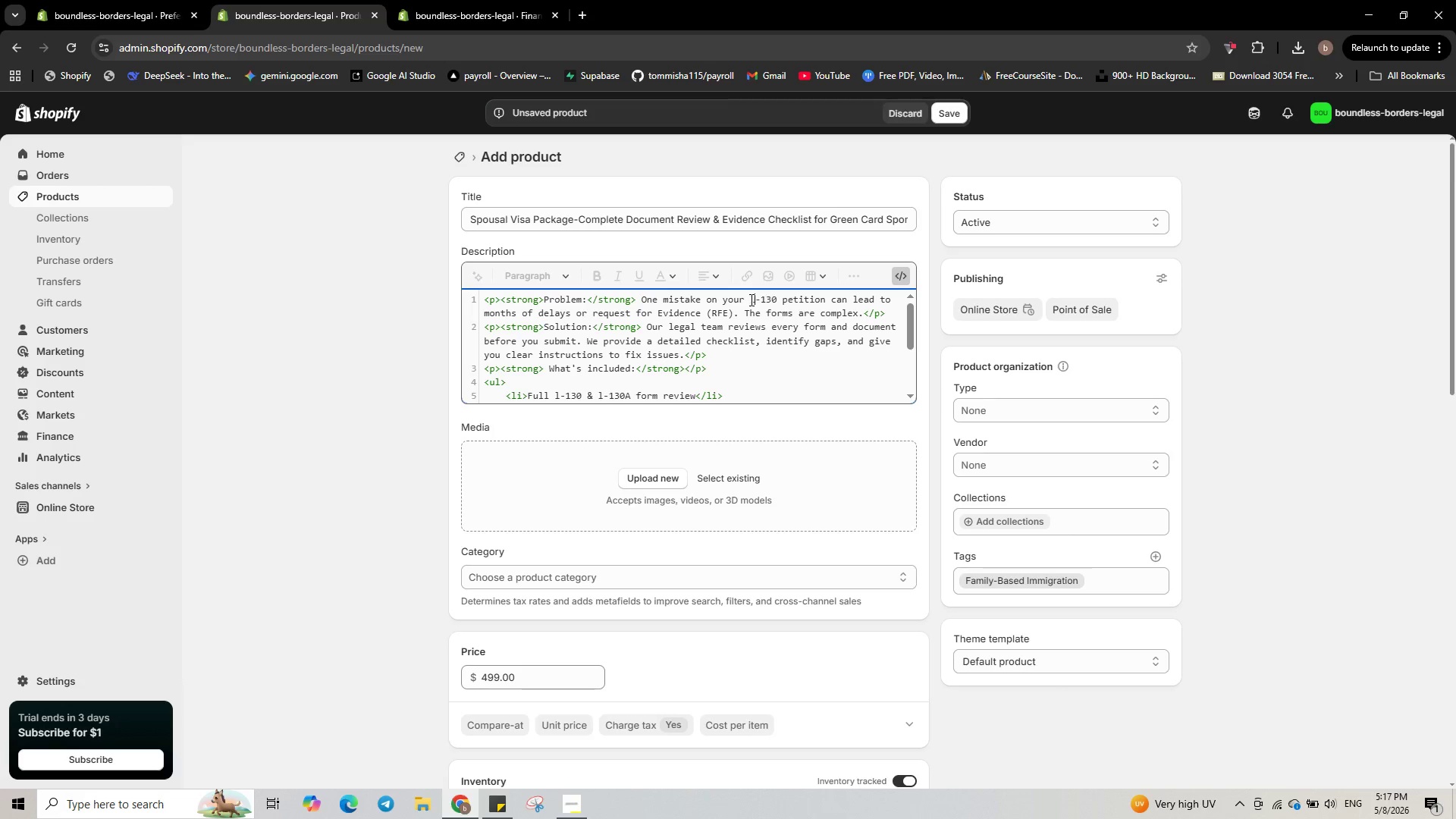 
scroll: coordinate [750, 300], scroll_direction: none, amount: 0.0
 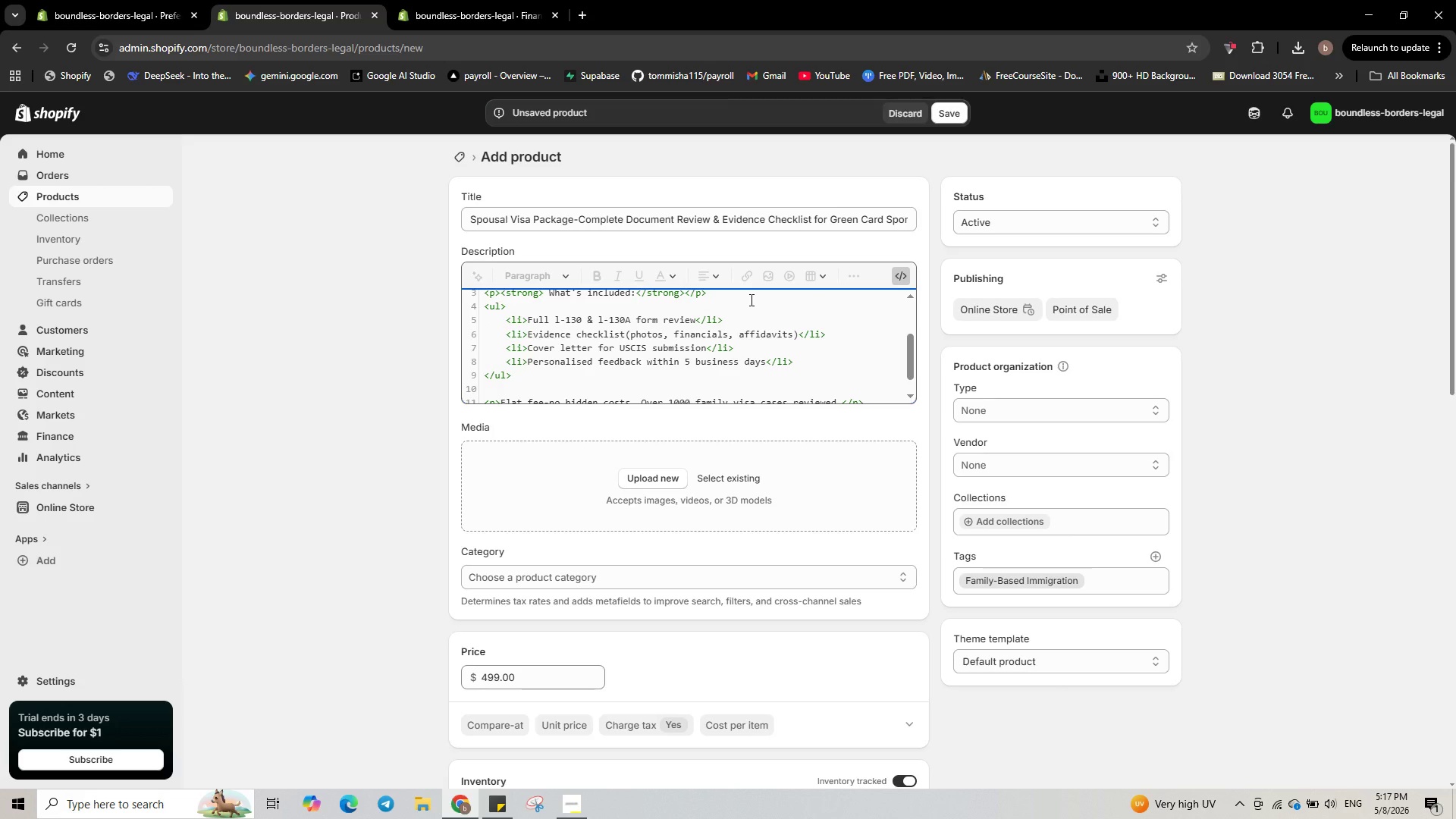 
scroll: coordinate [750, 300], scroll_direction: down, amount: 2.0
 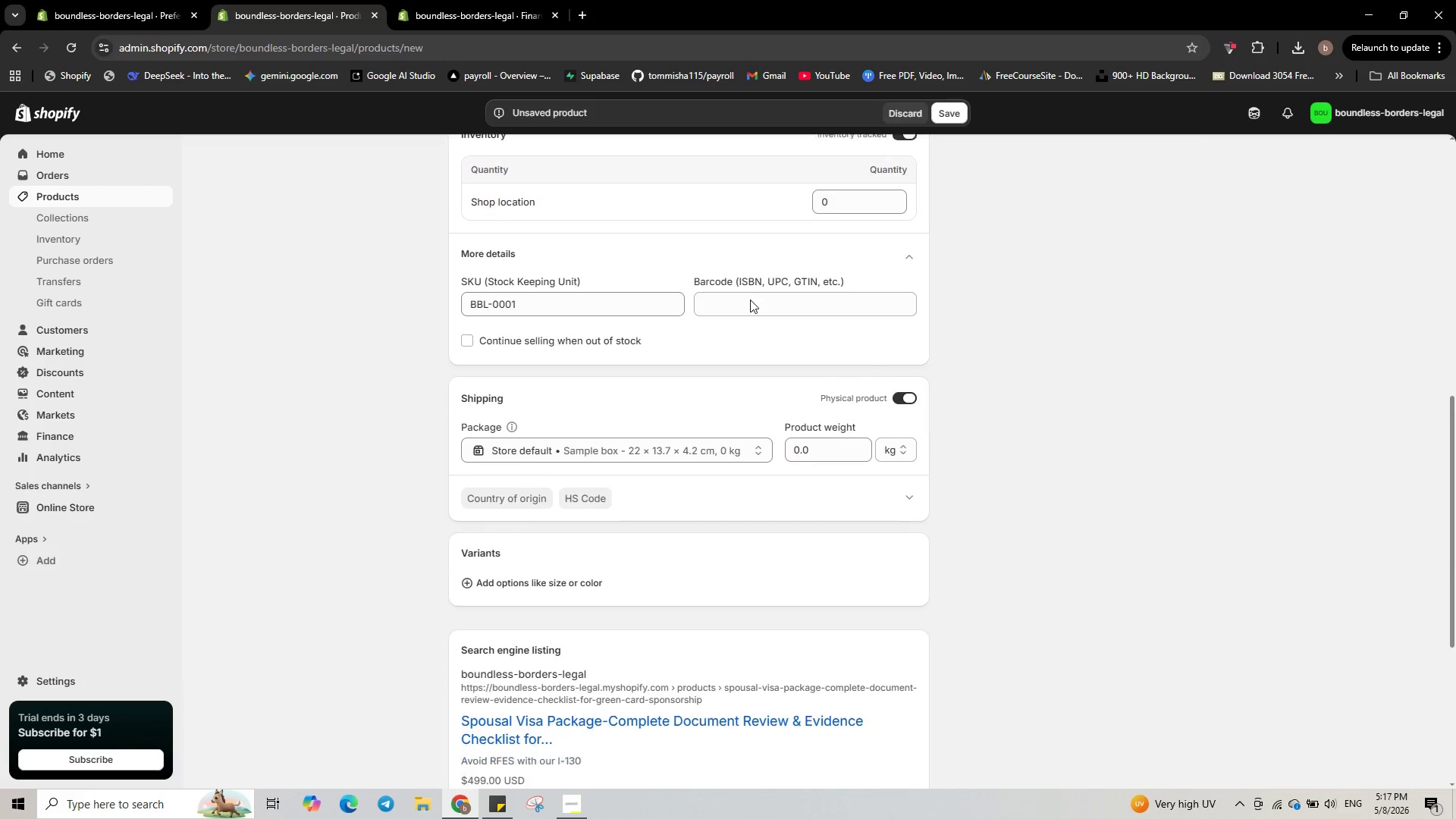 
right_click([750, 300])
 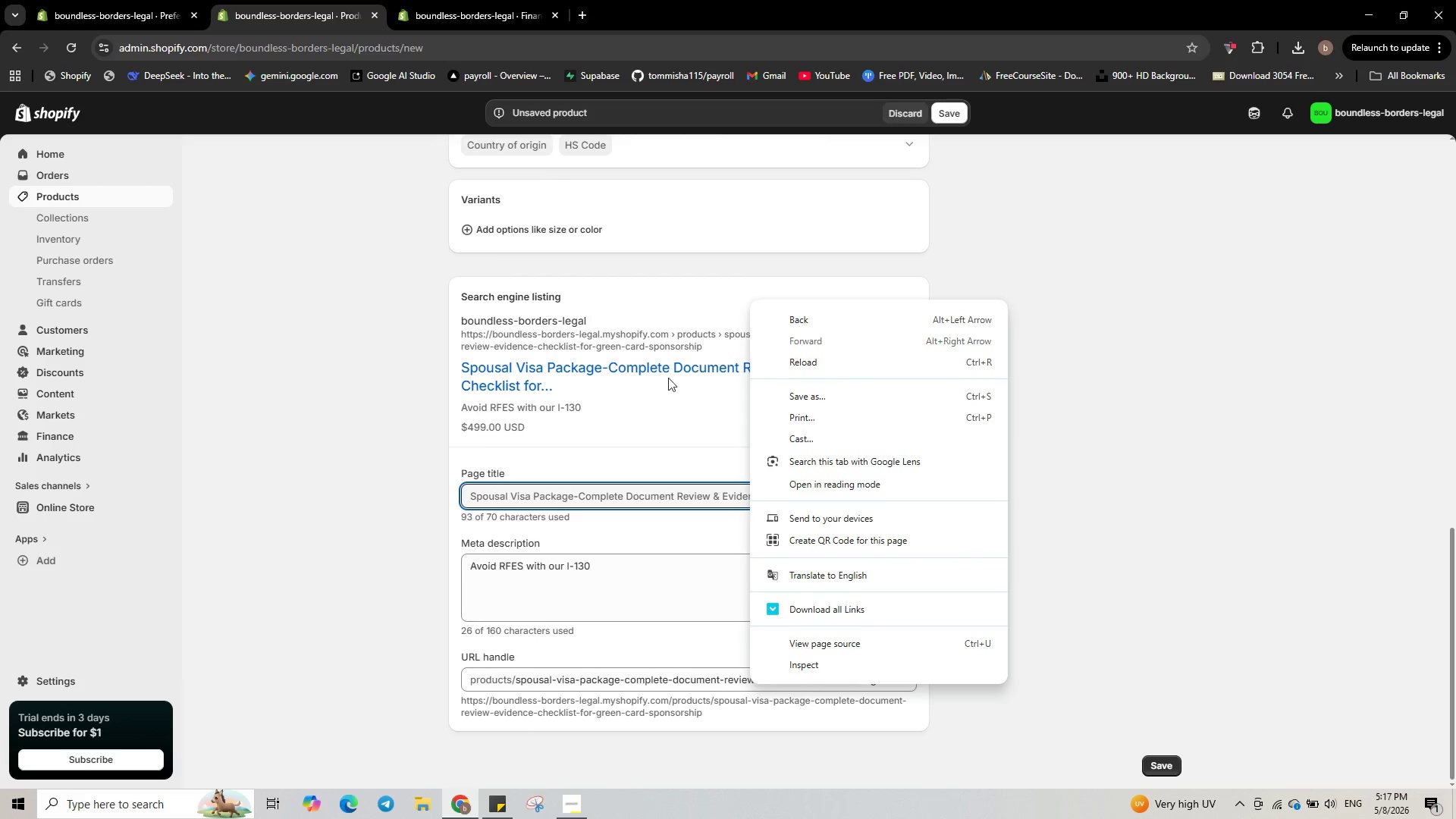 
left_click([644, 419])
 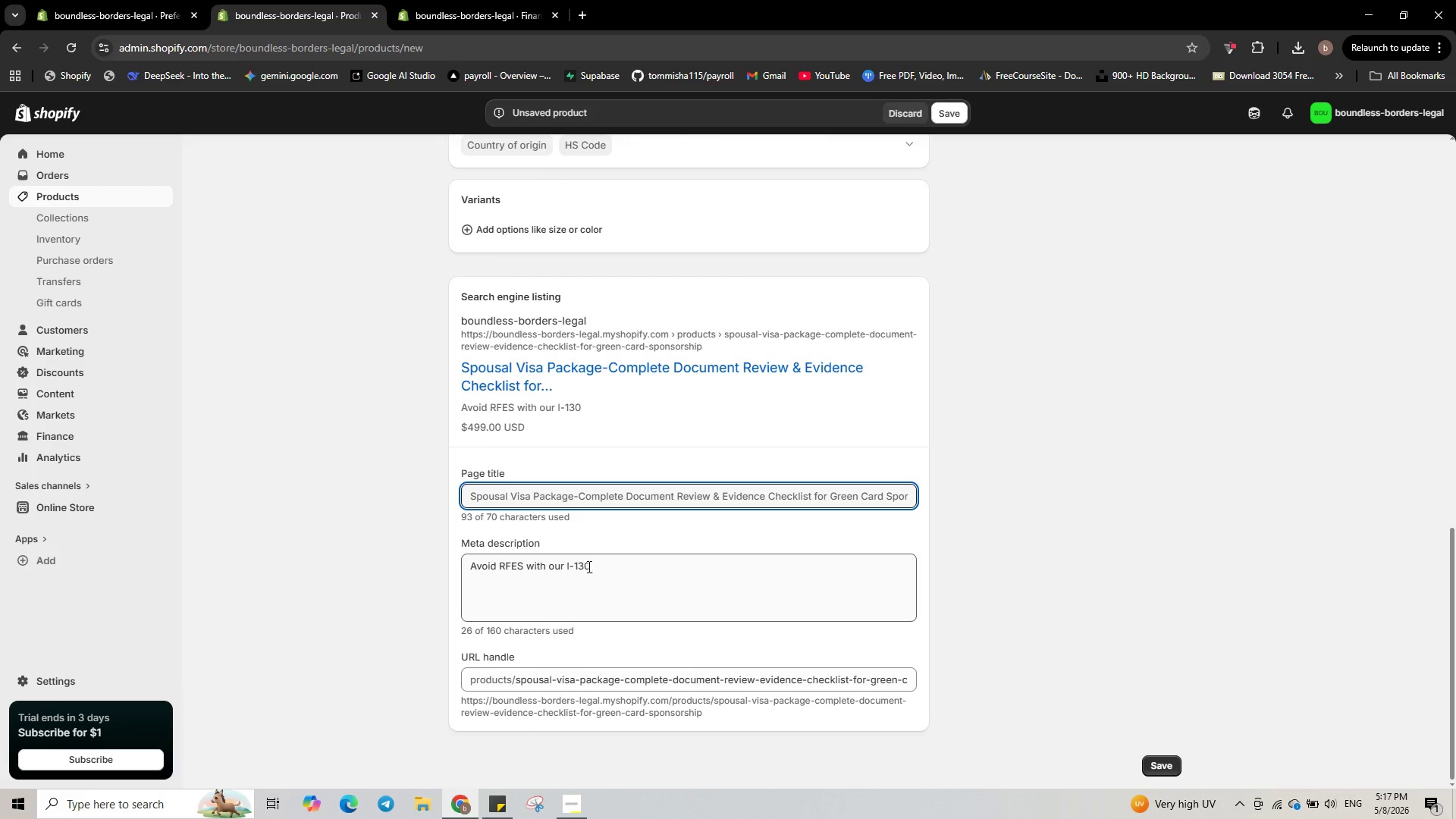 
left_click([587, 560])
 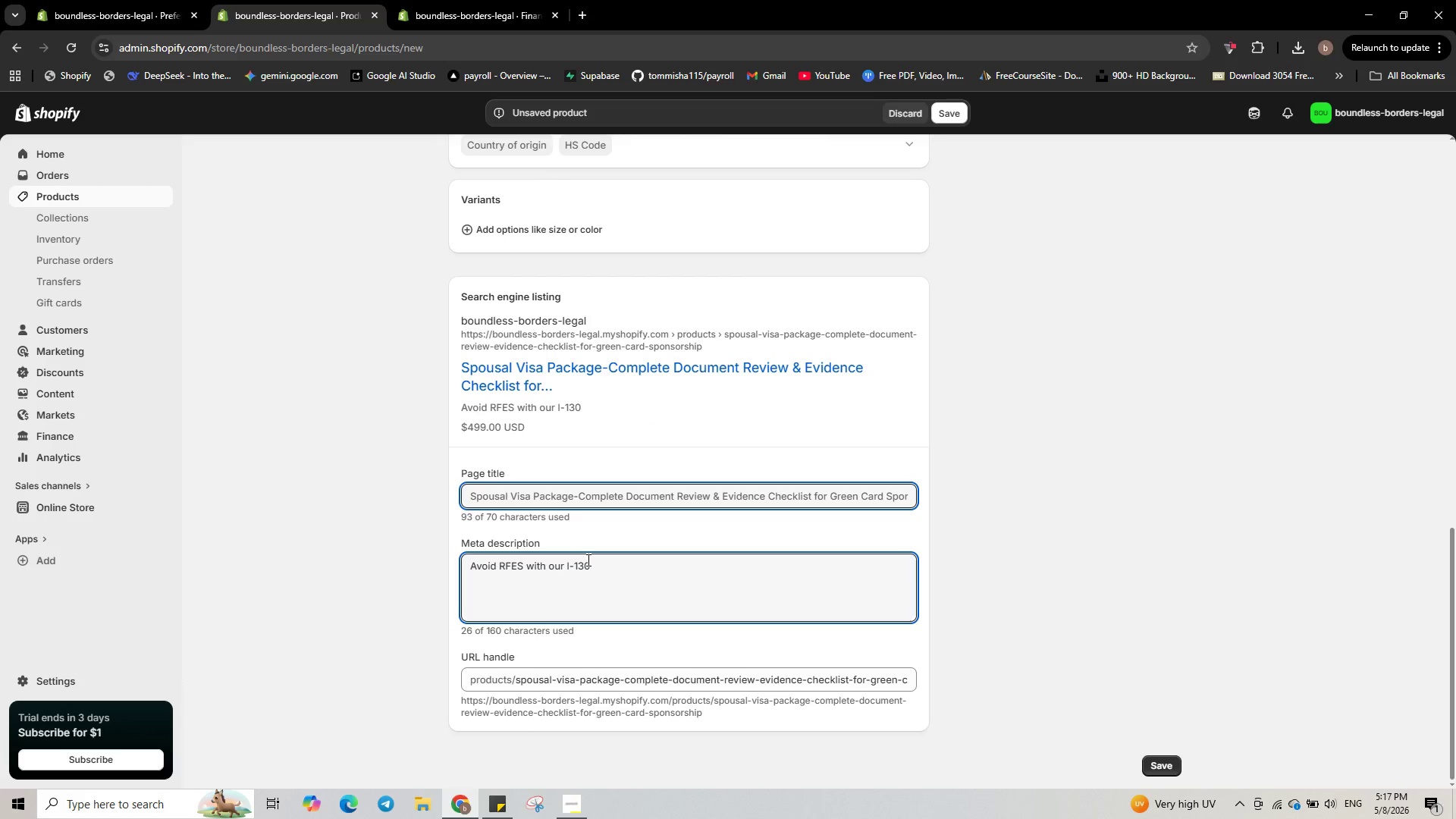 
key(ArrowRight)
 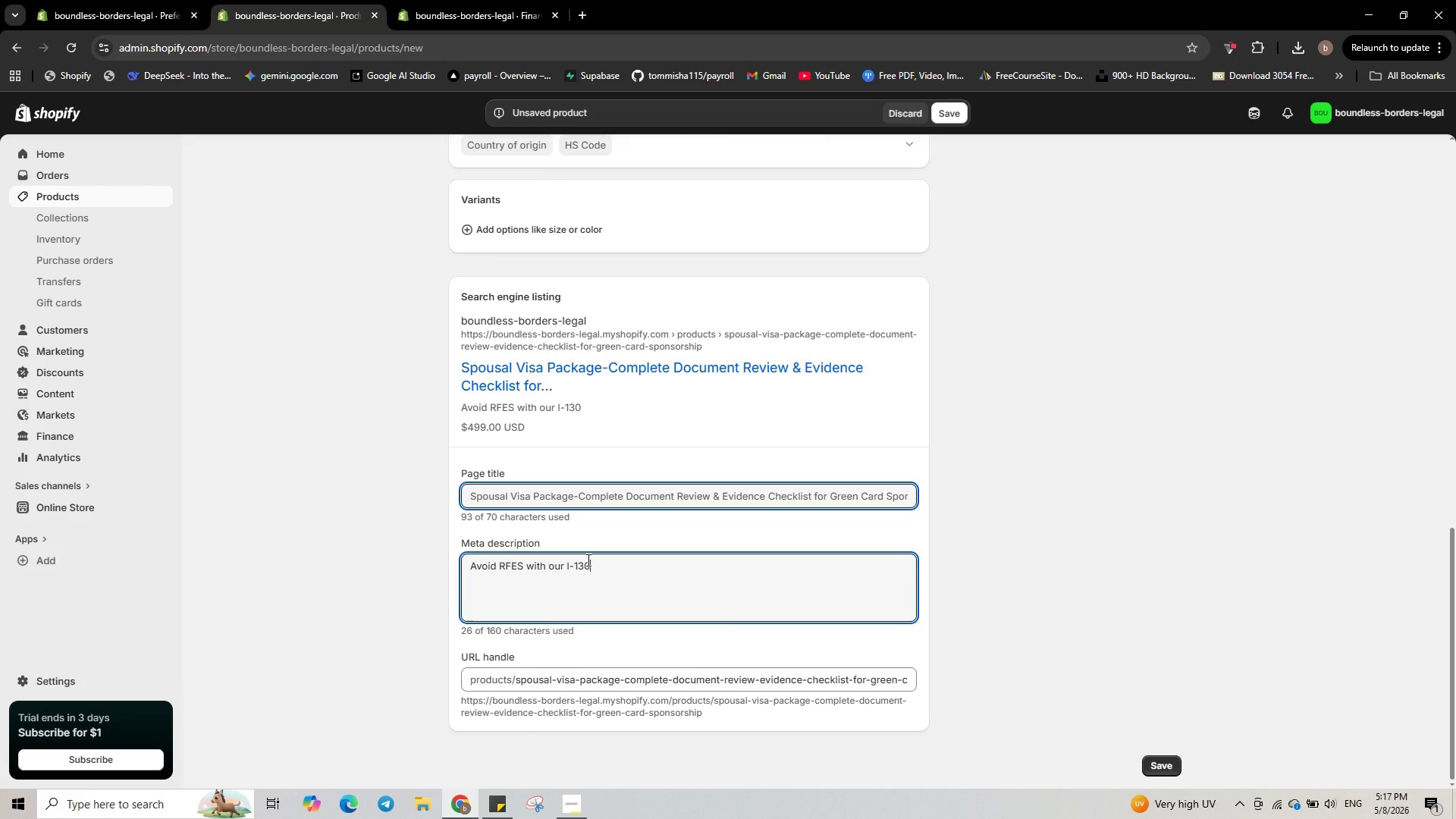 
key(Space)
 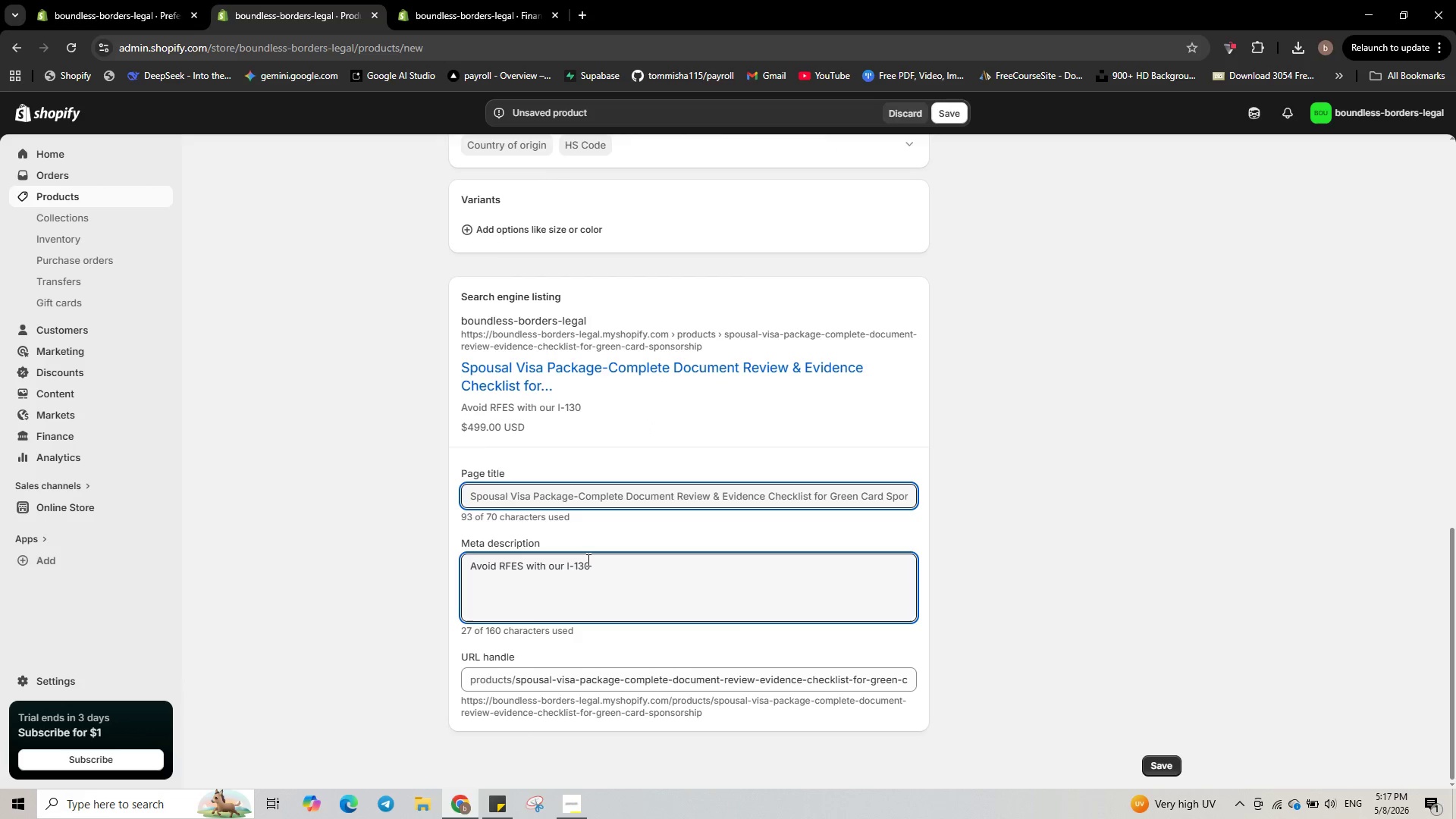 
key(Space)
 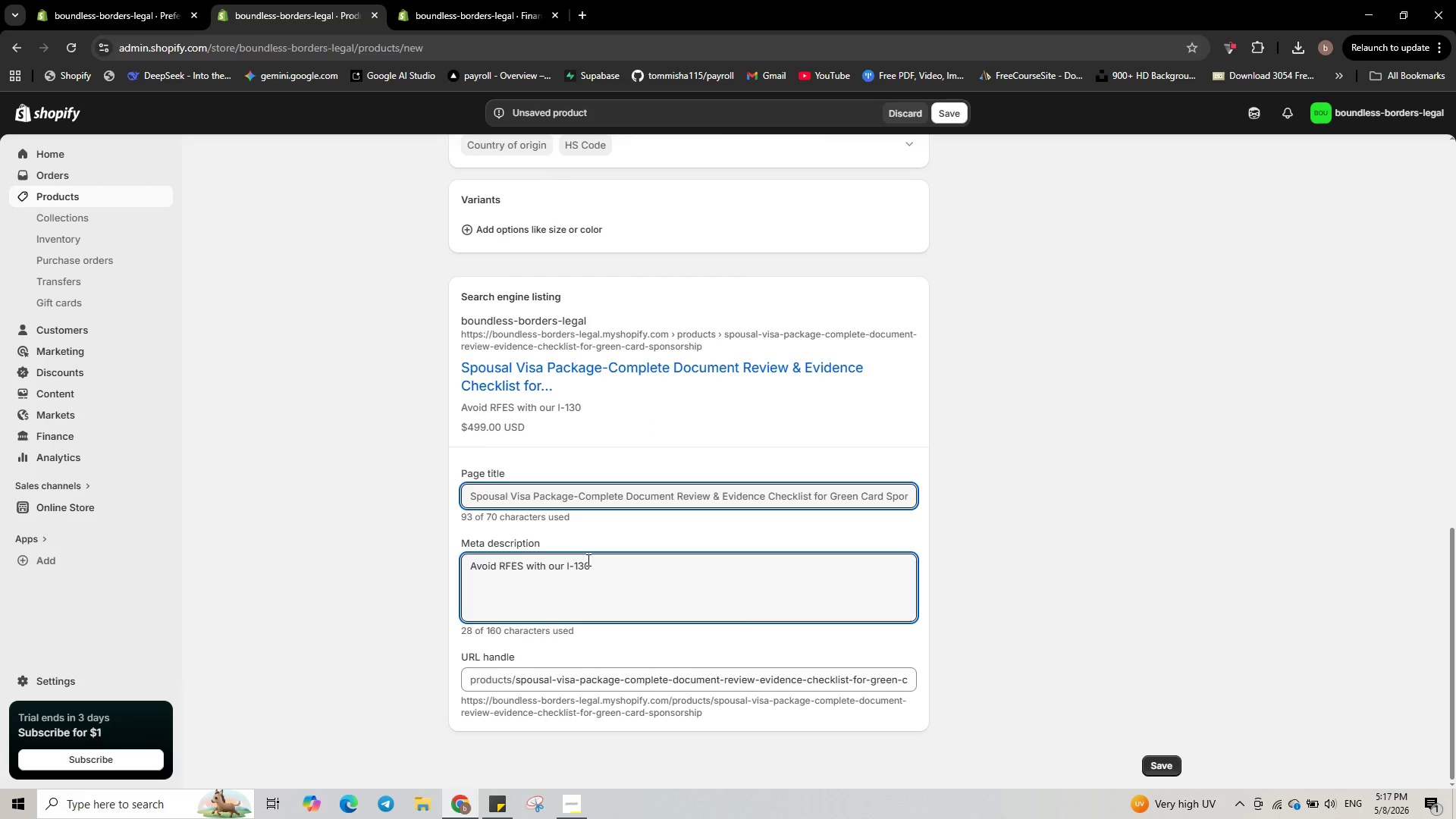 
key(Backspace)
 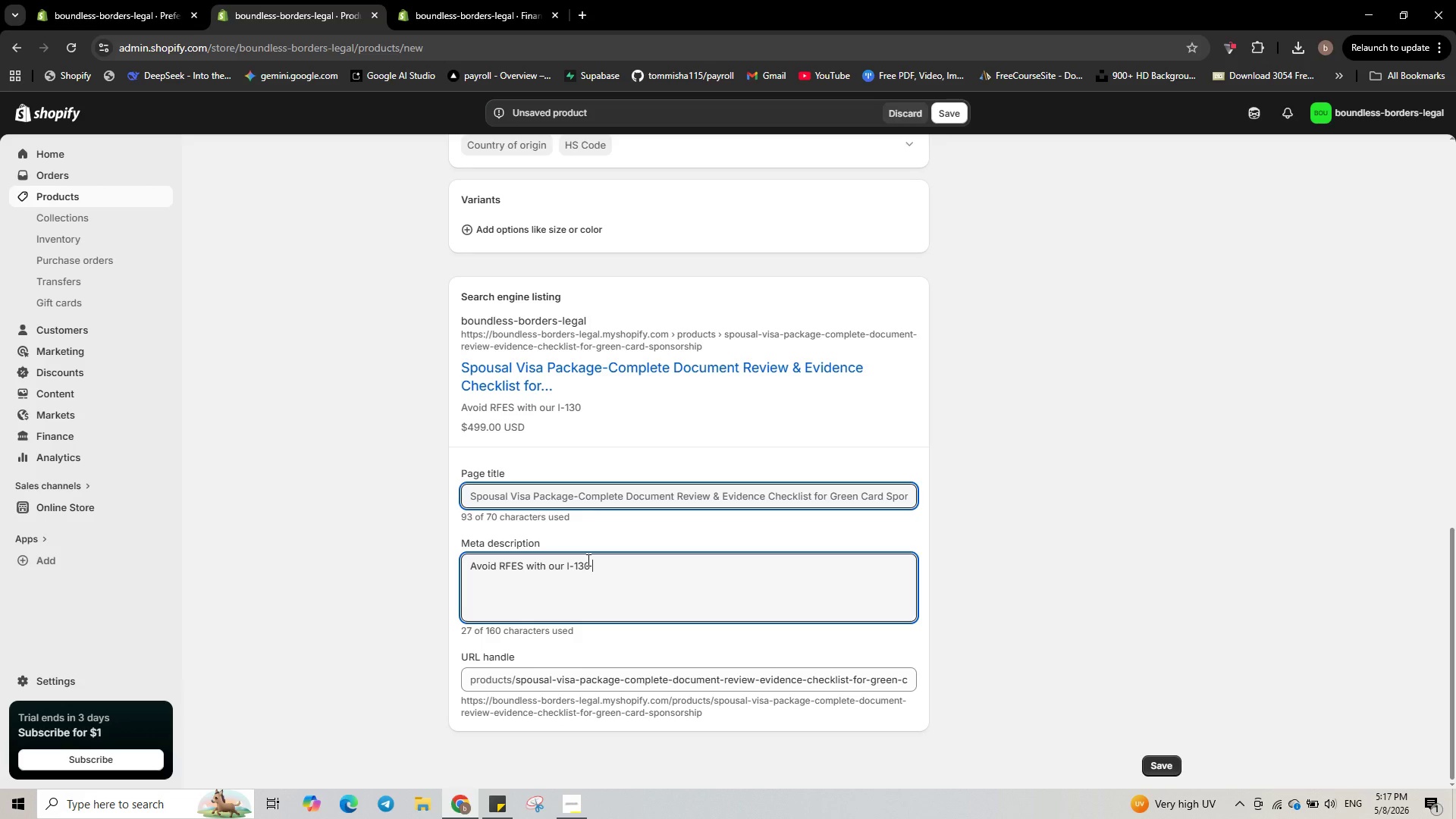 
type(package review)
 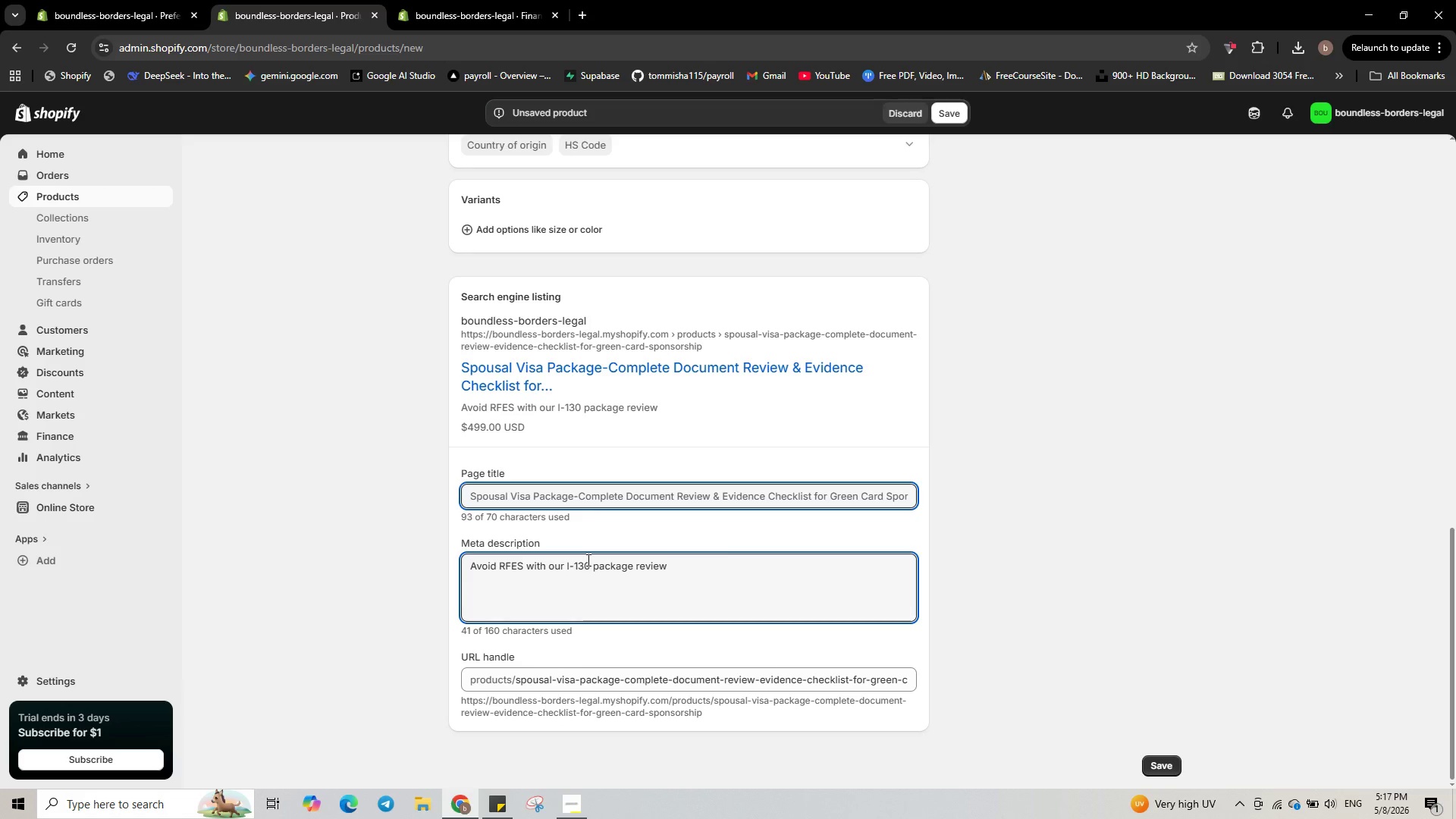 
key(Period)
 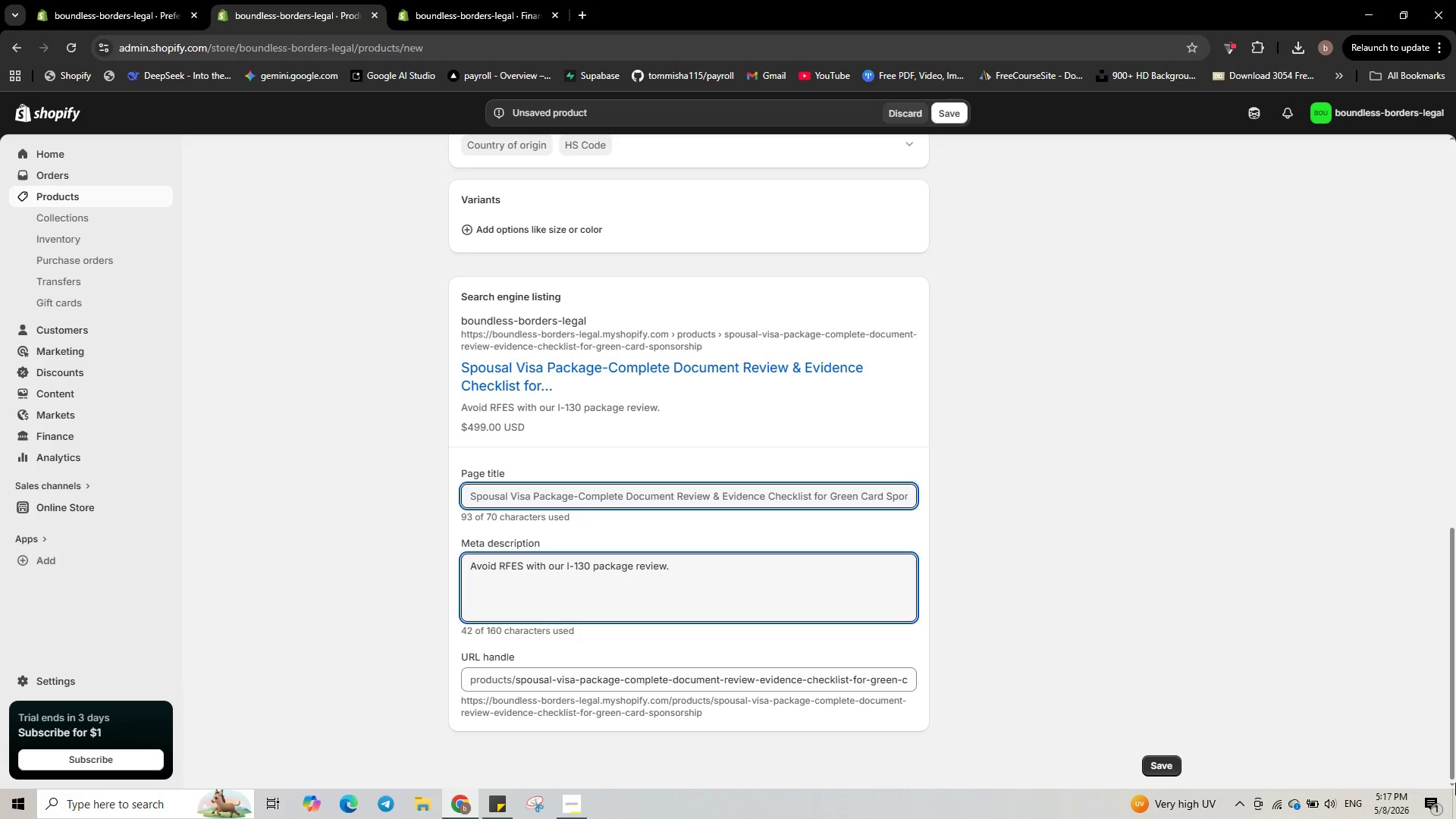 
wait(6.62)
 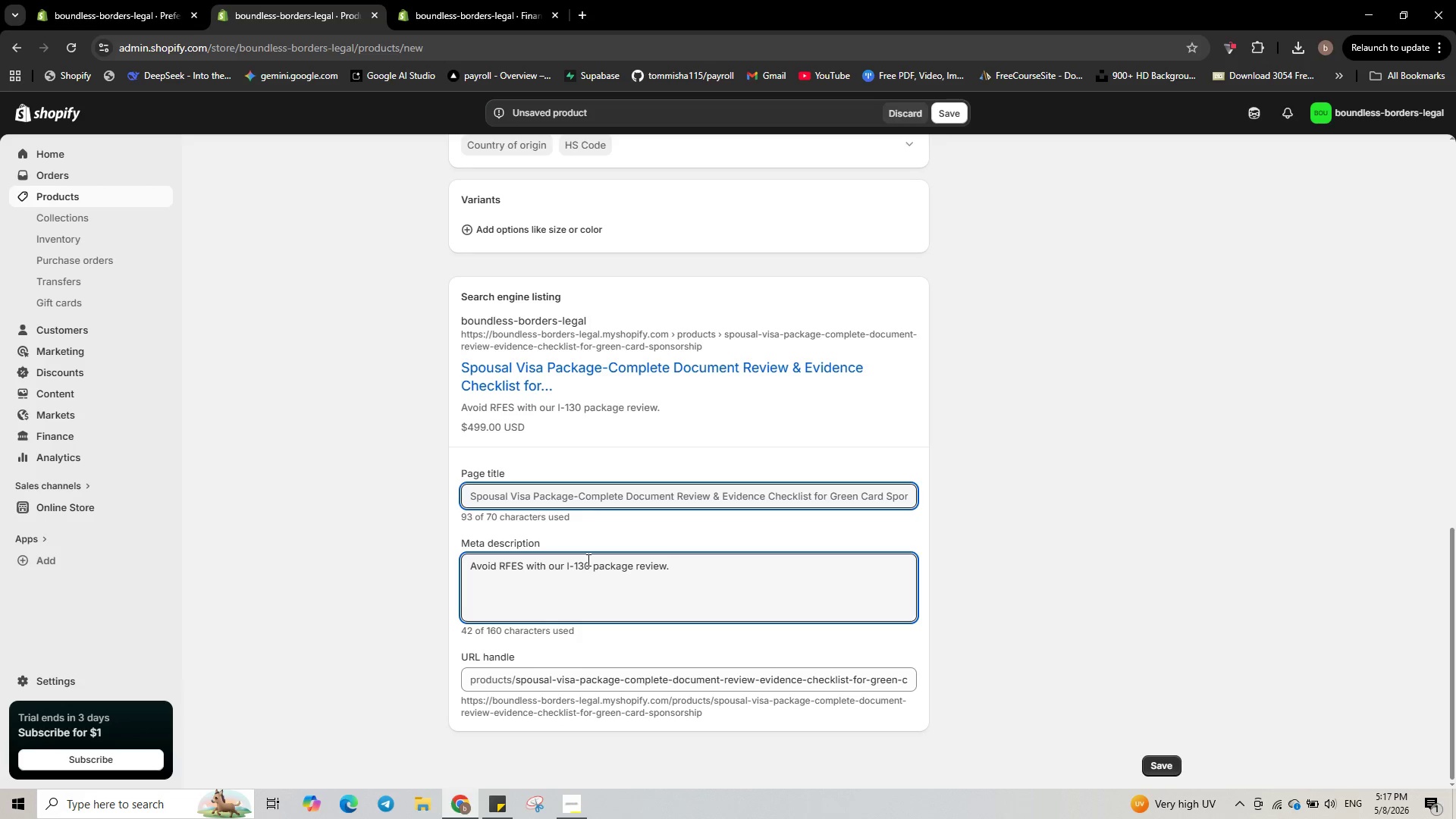 
type(Attorney checklist)
 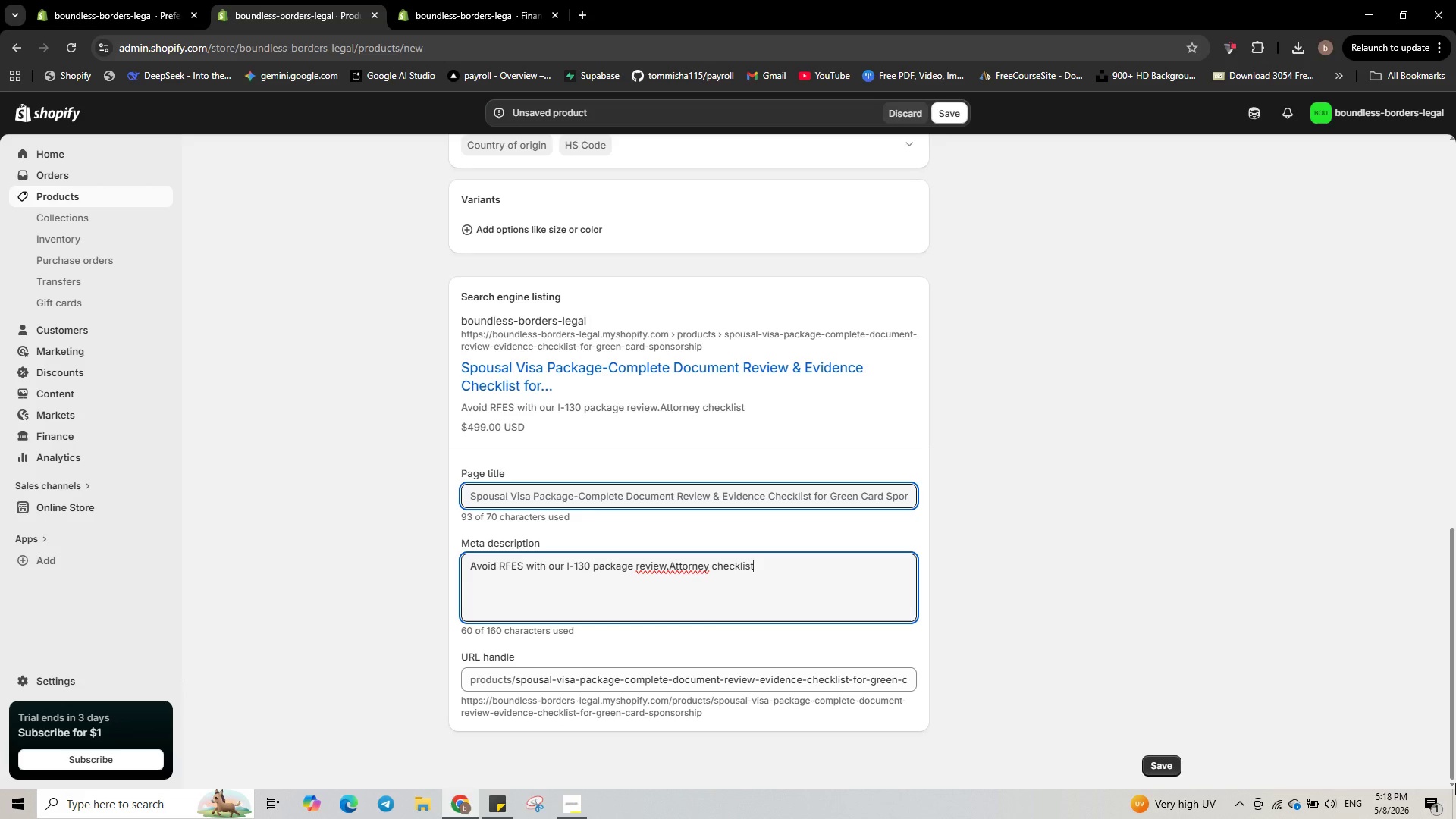 
hold_key(key=ArrowLeft, duration=0.78)
 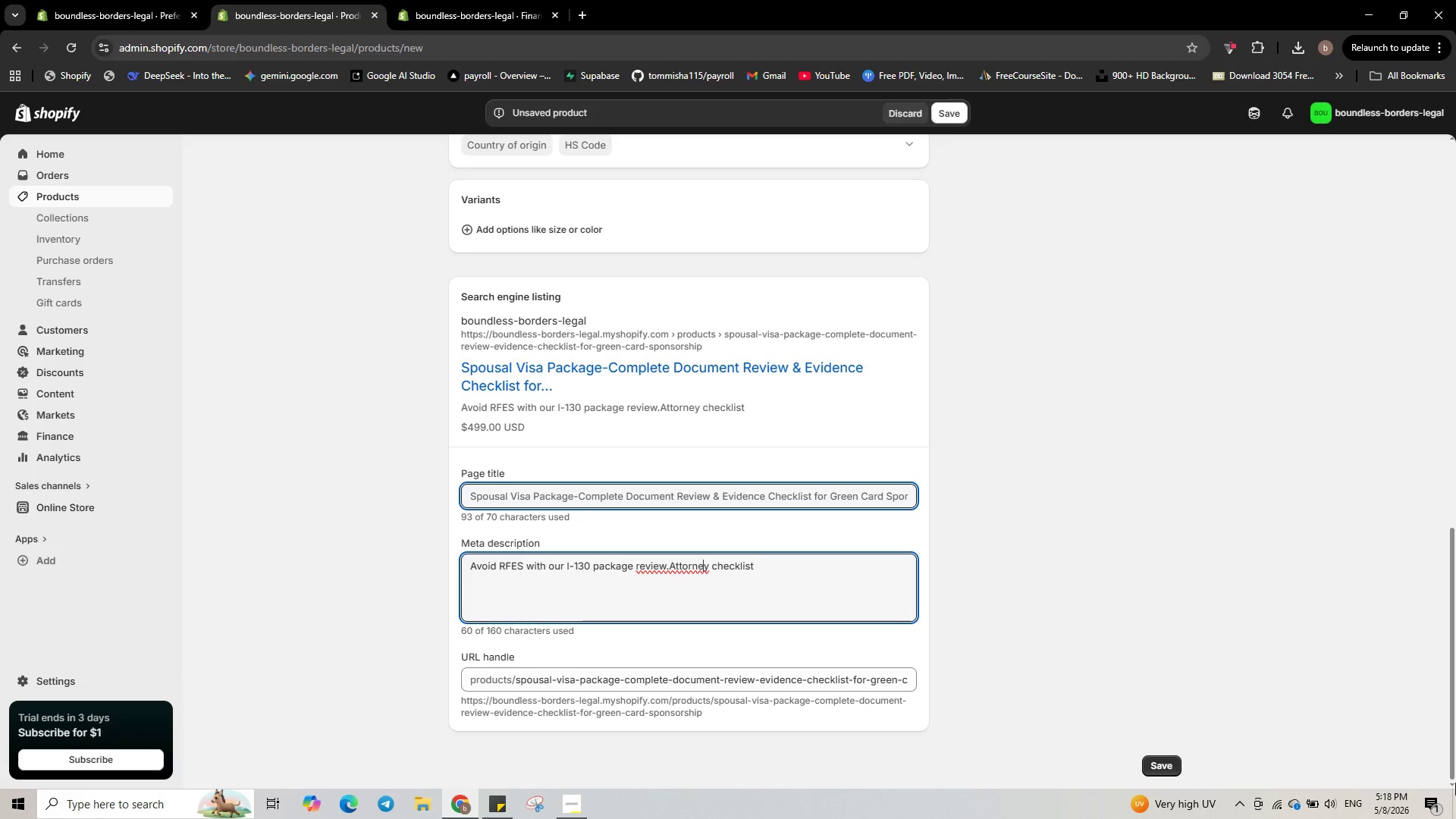 
key(ArrowLeft)
 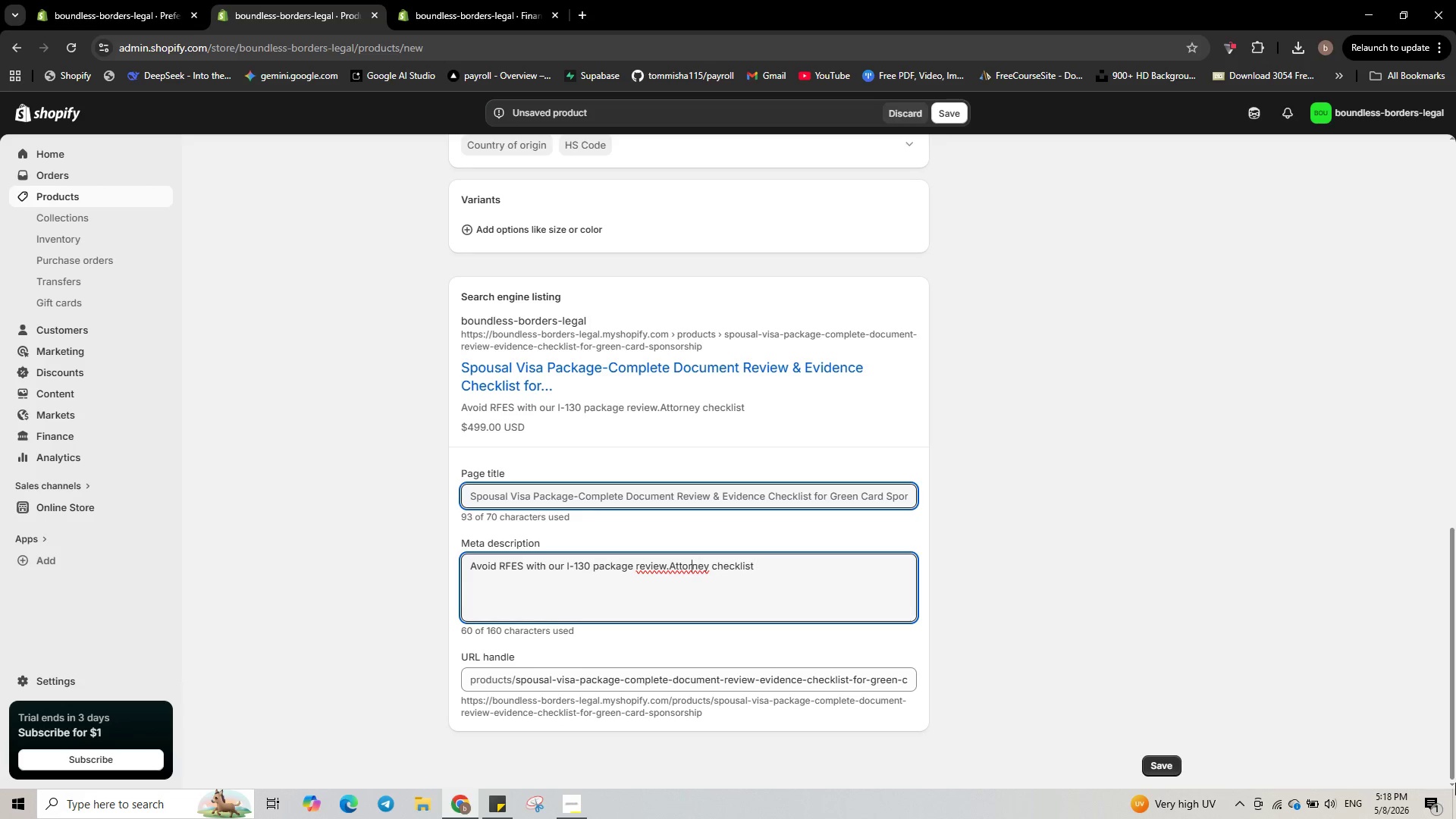 
key(ArrowLeft)
 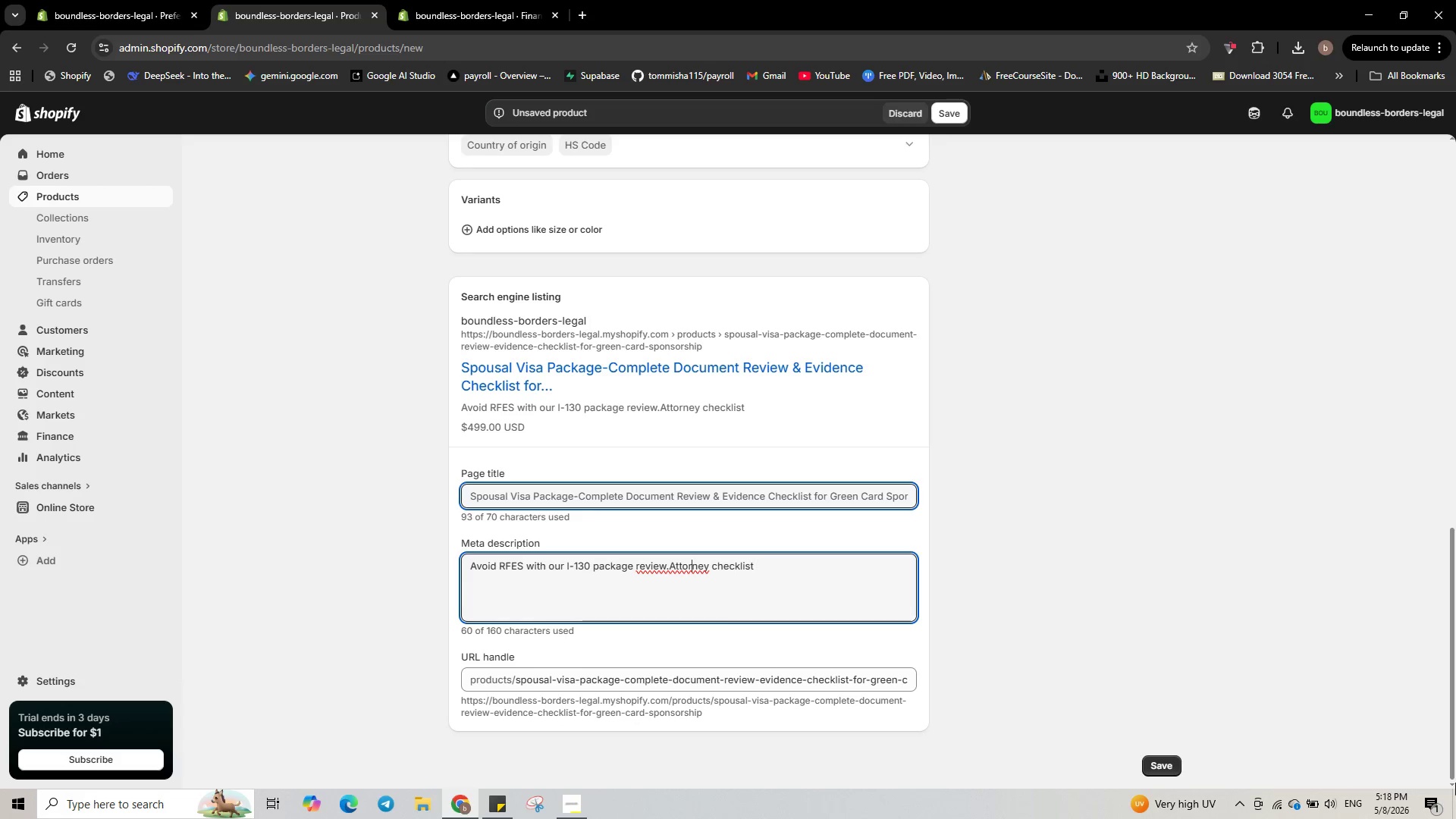 
key(ArrowLeft)
 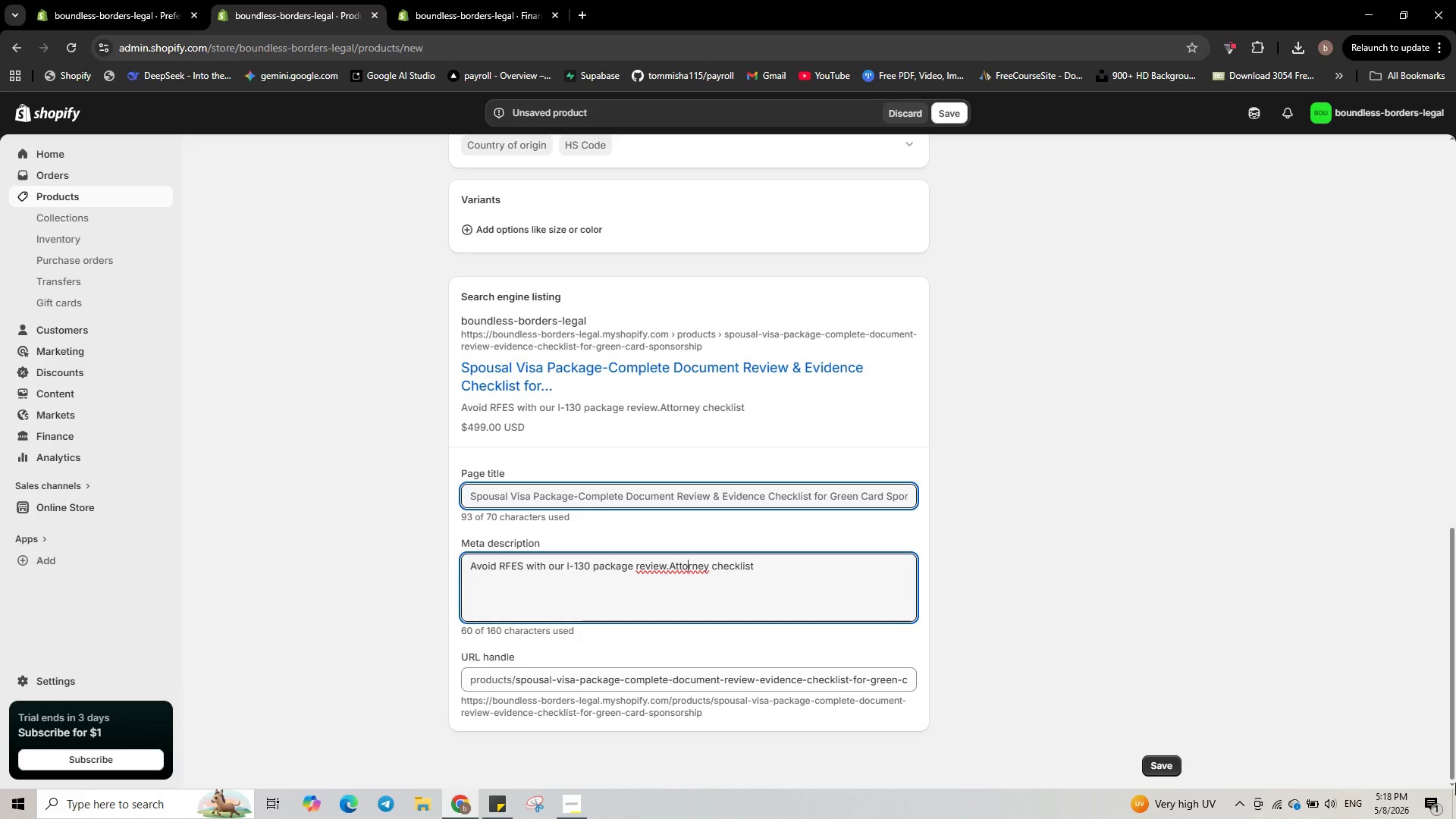 
key(ArrowLeft)
 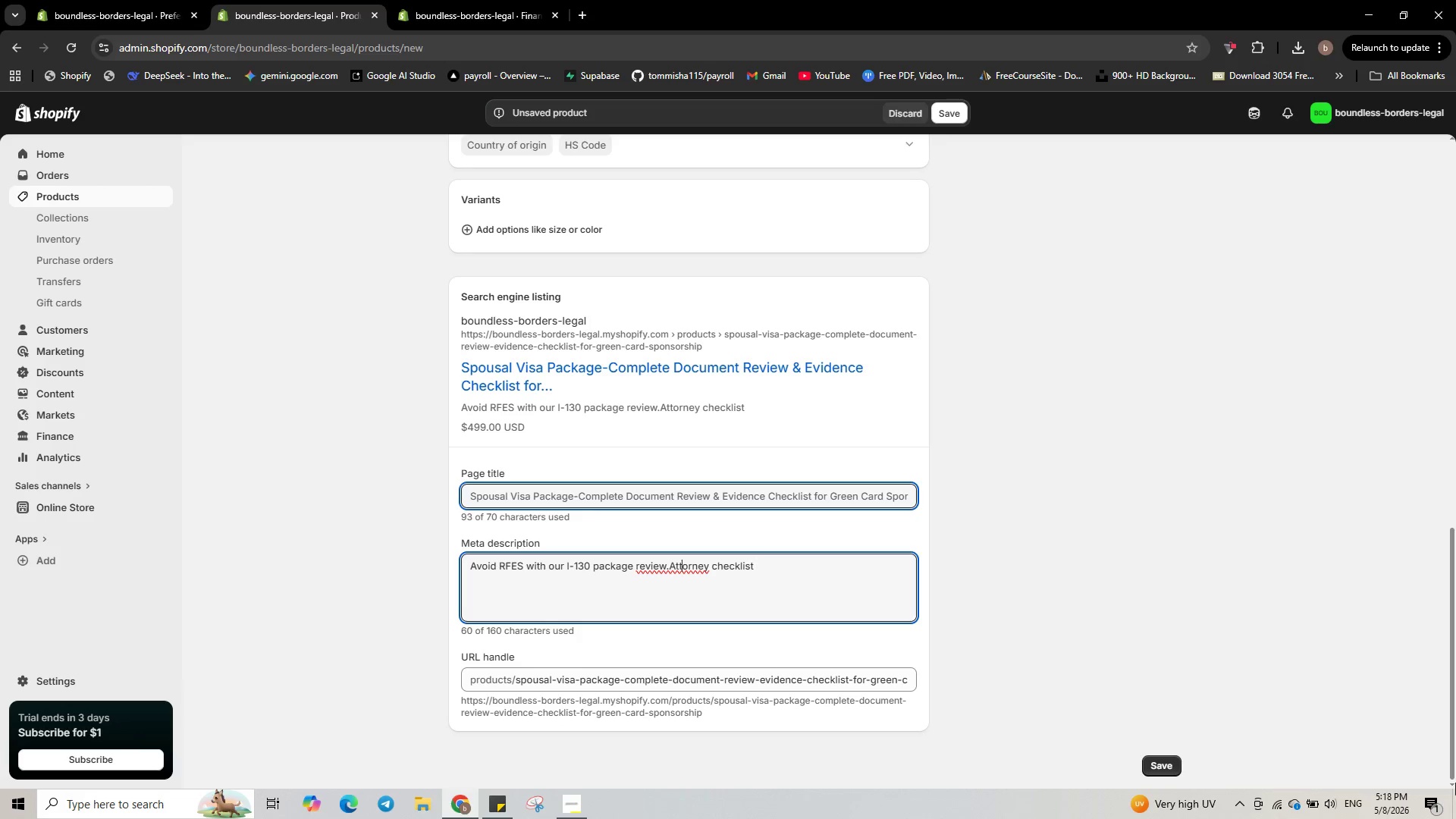 
key(ArrowLeft)
 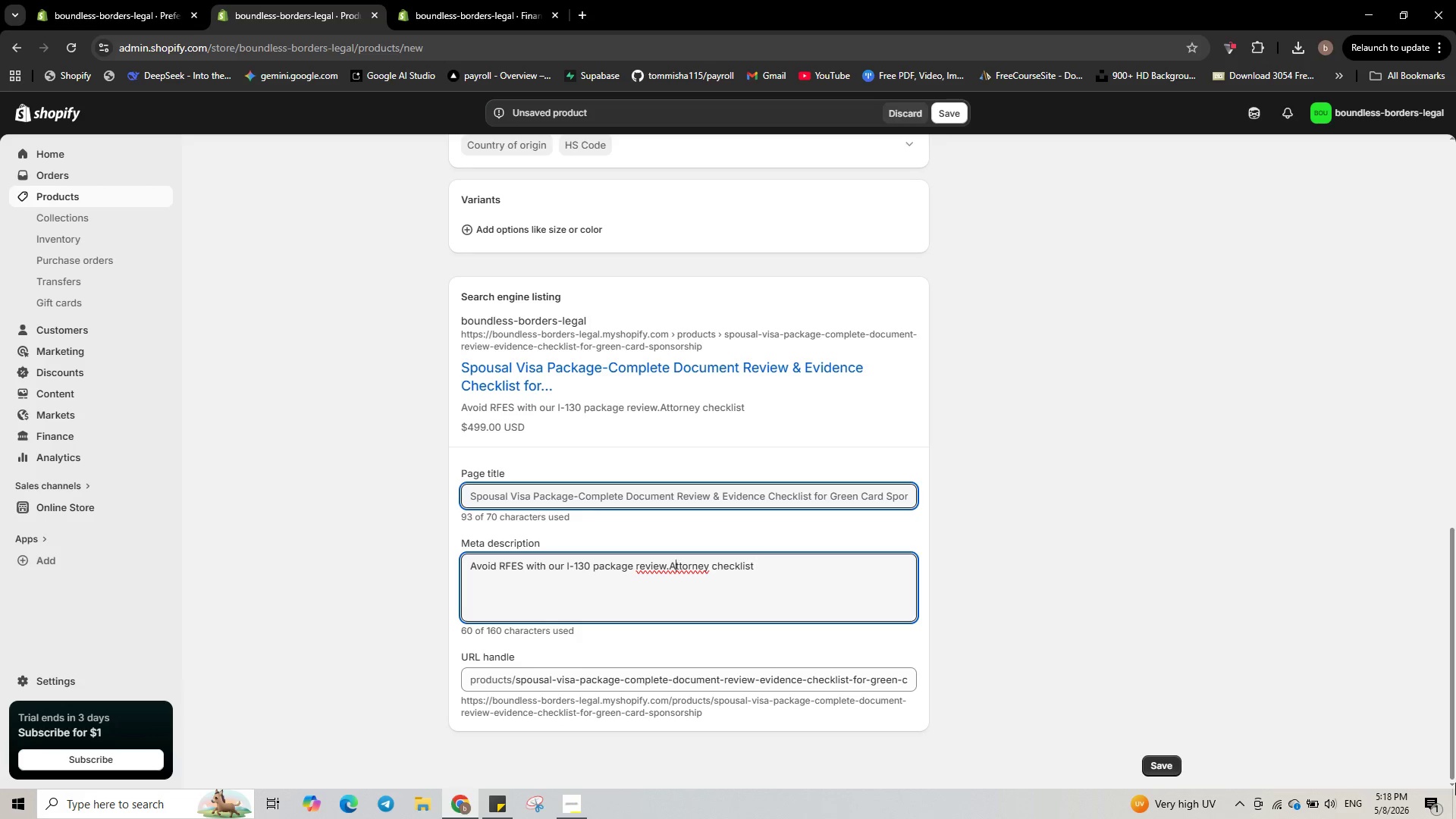 
key(ArrowLeft)
 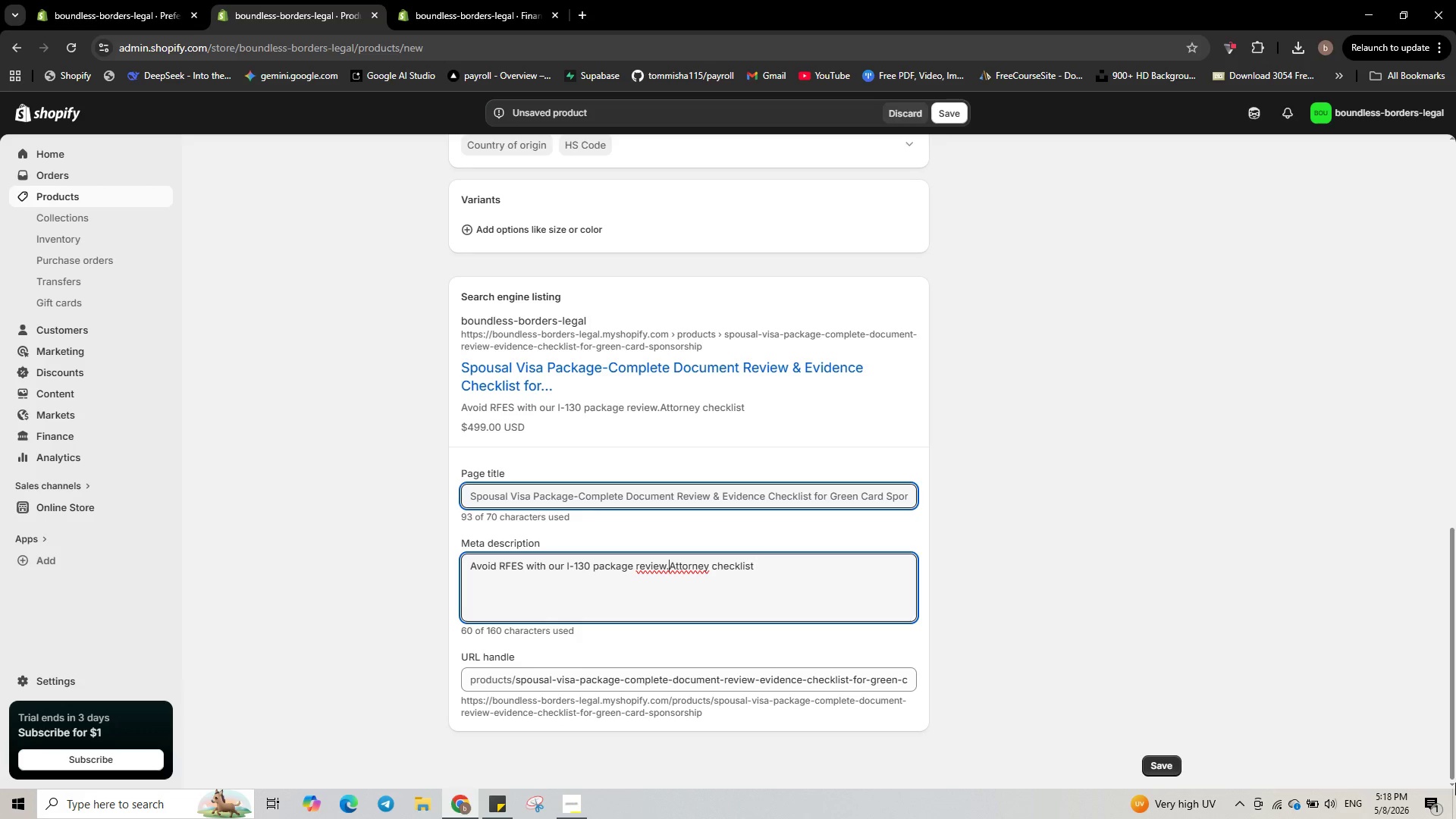 
key(ArrowLeft)
 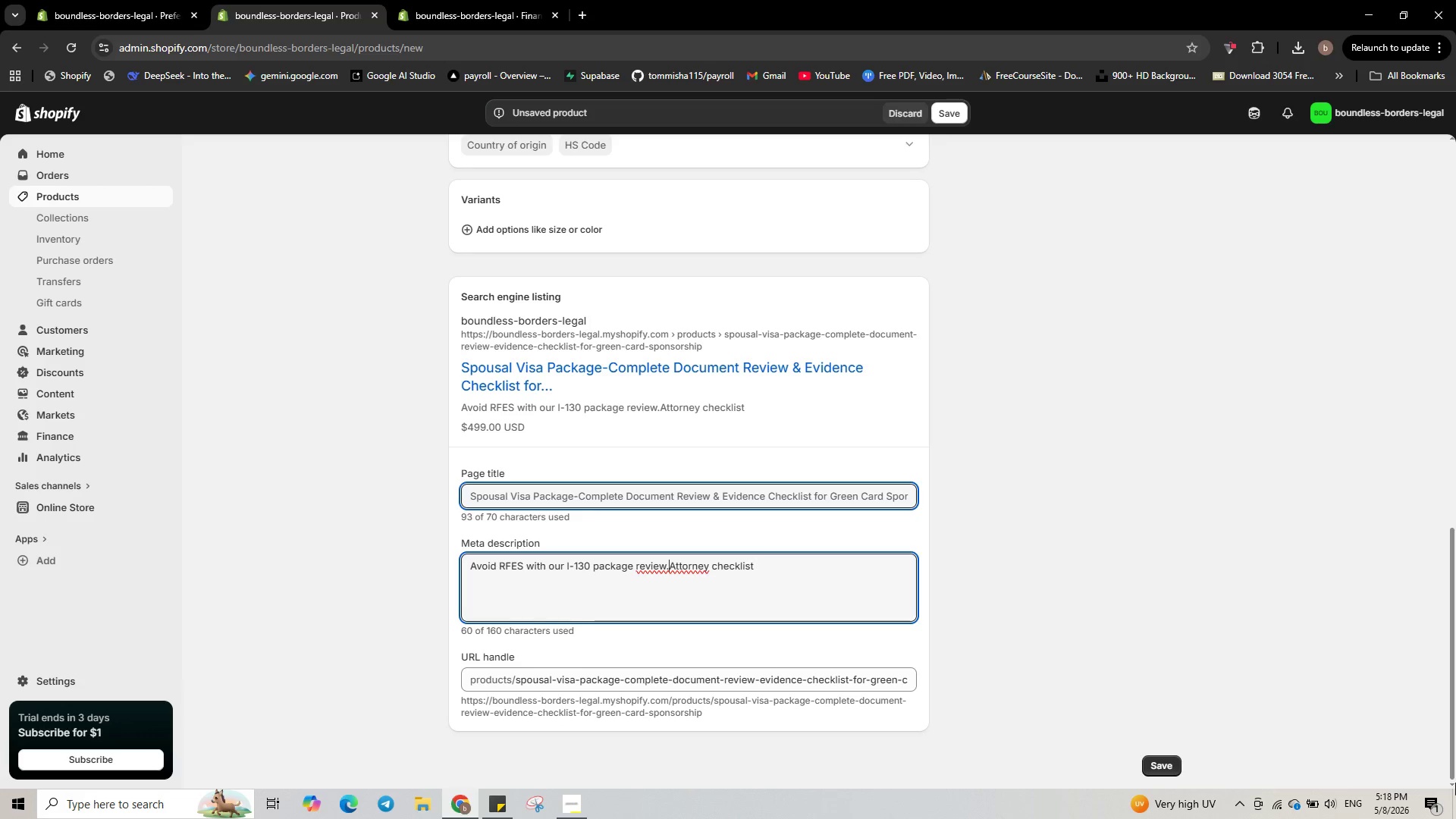 
key(Space)
 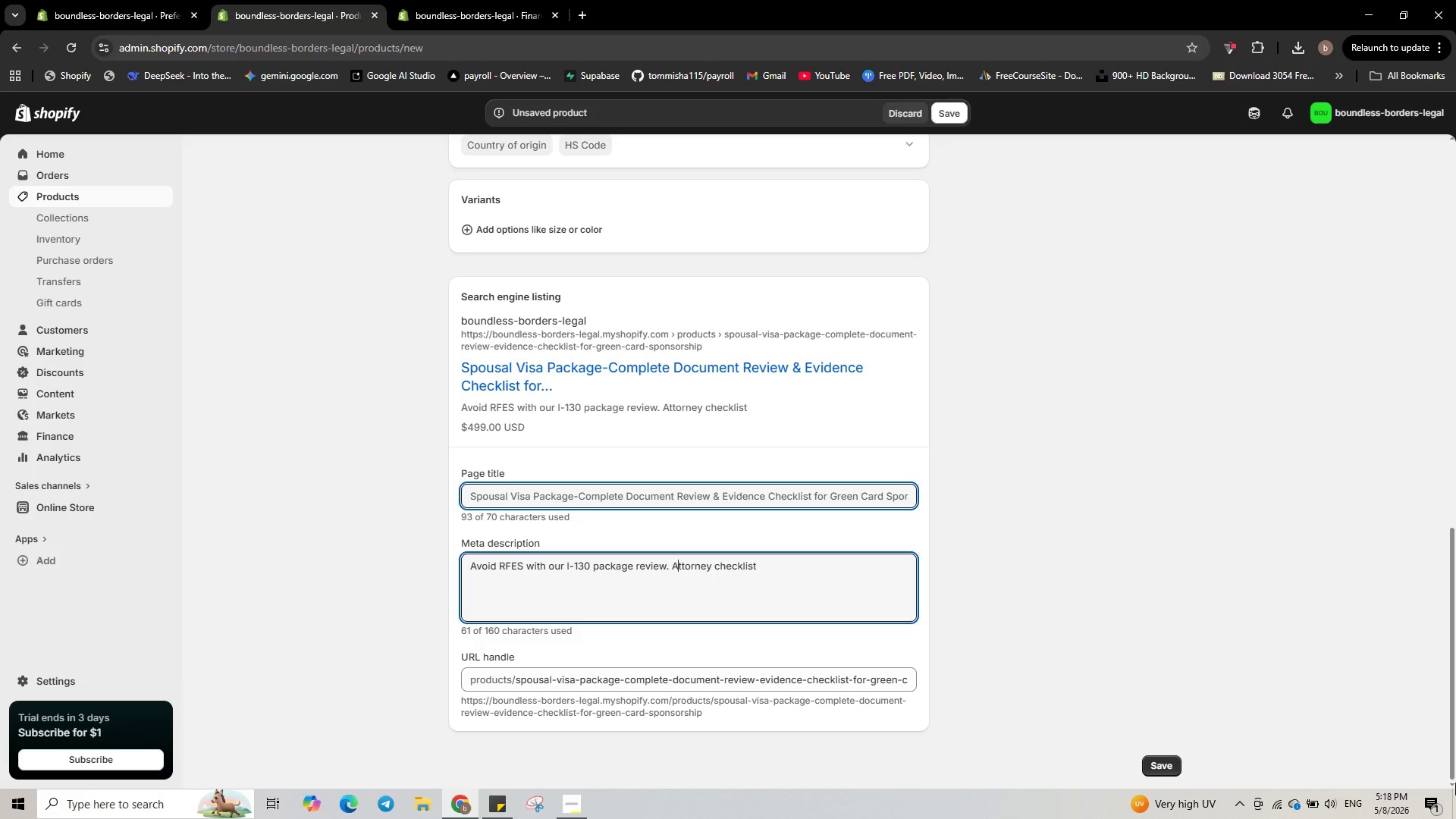 
hold_key(key=ArrowRight, duration=0.92)
 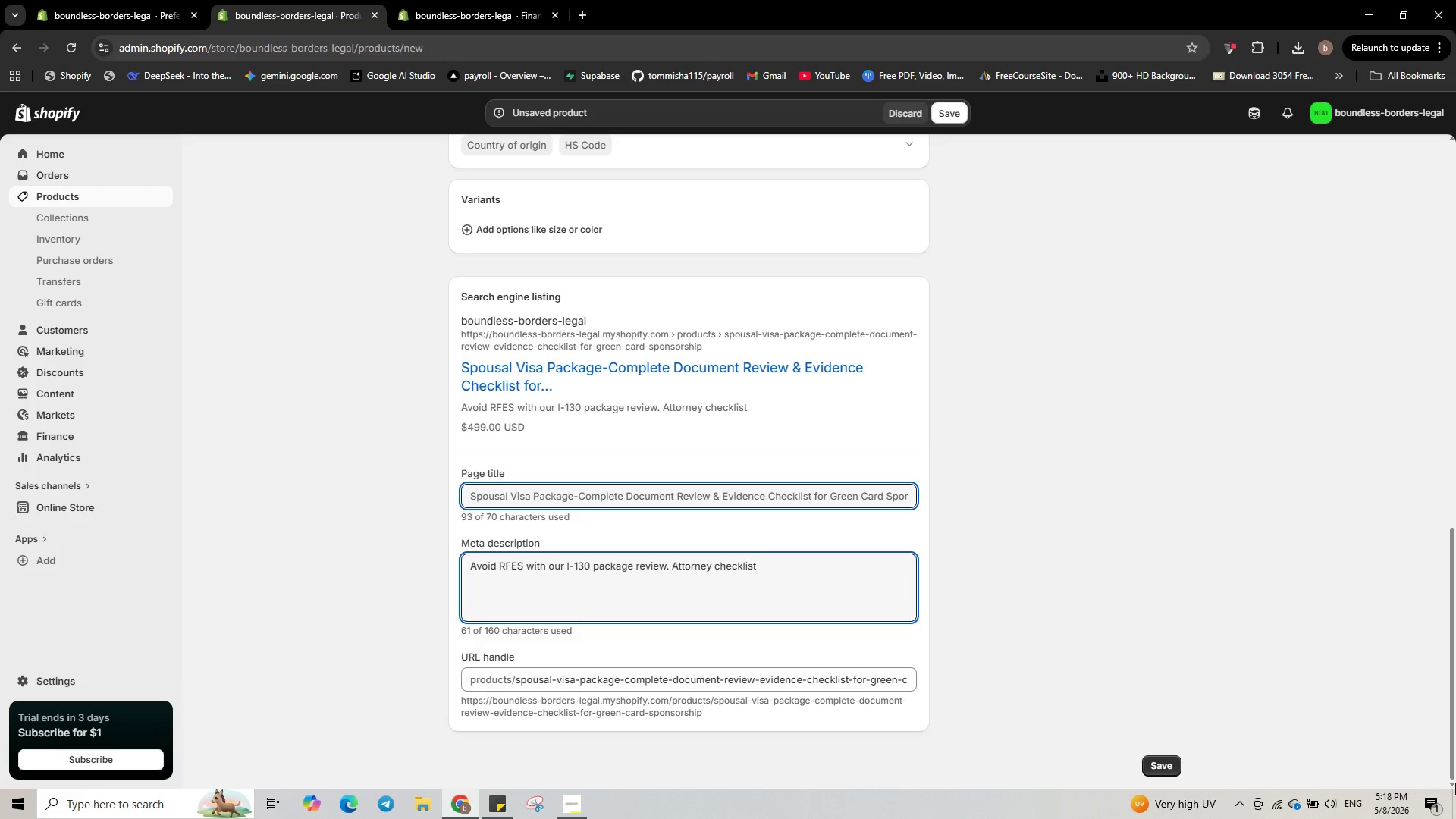 
key(ArrowRight)
 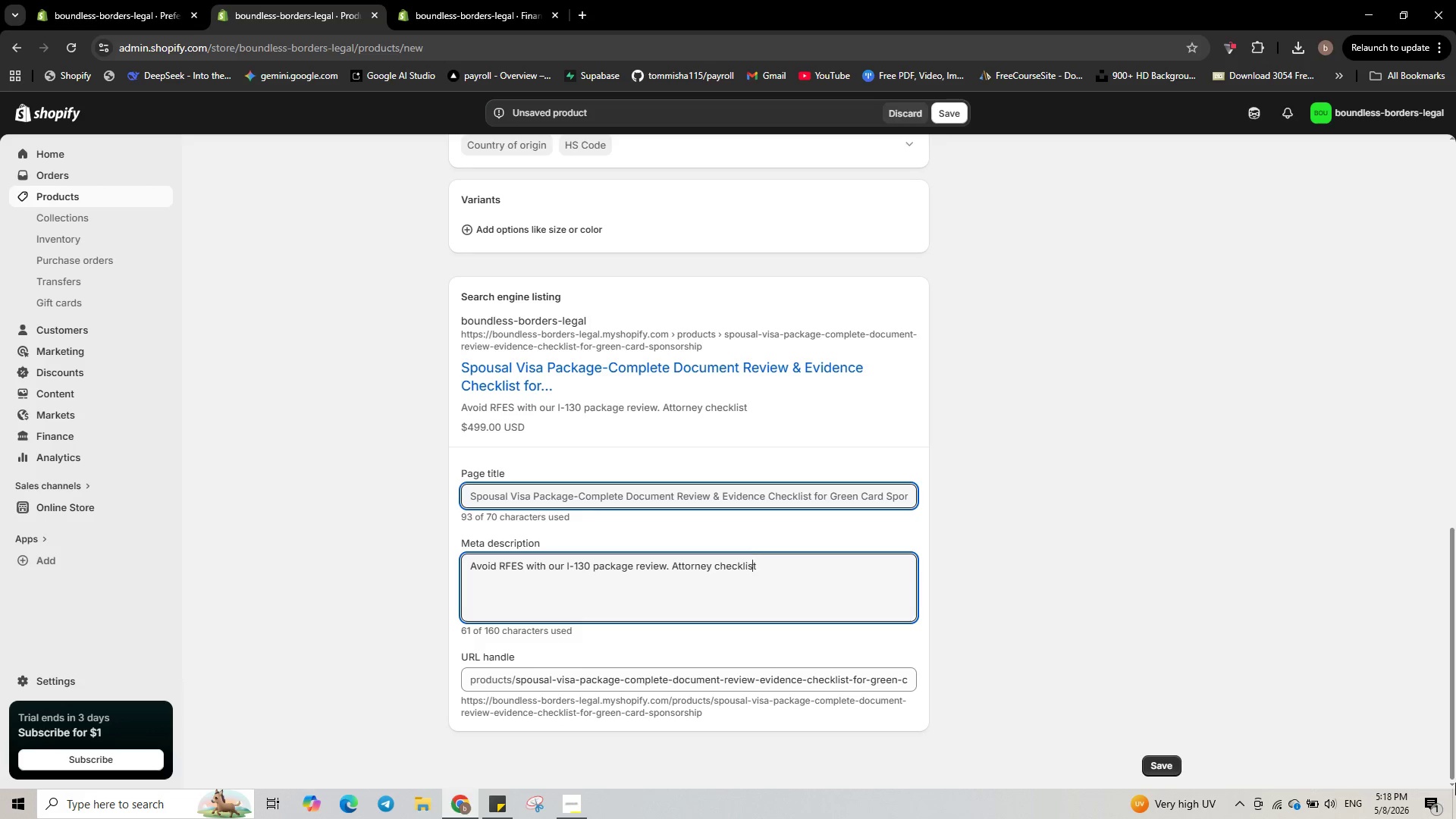 
key(ArrowRight)
 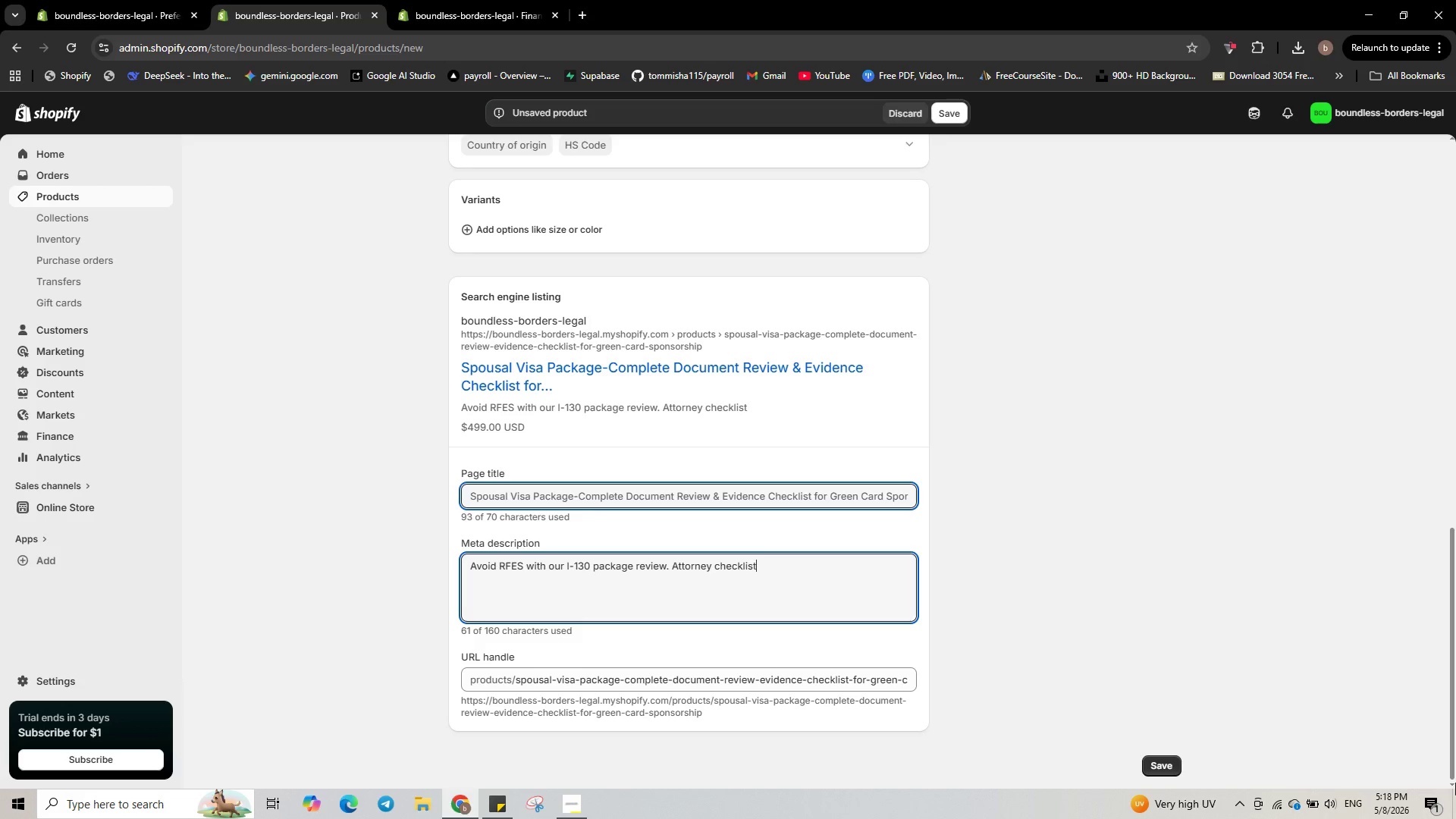 
key(ArrowRight)
 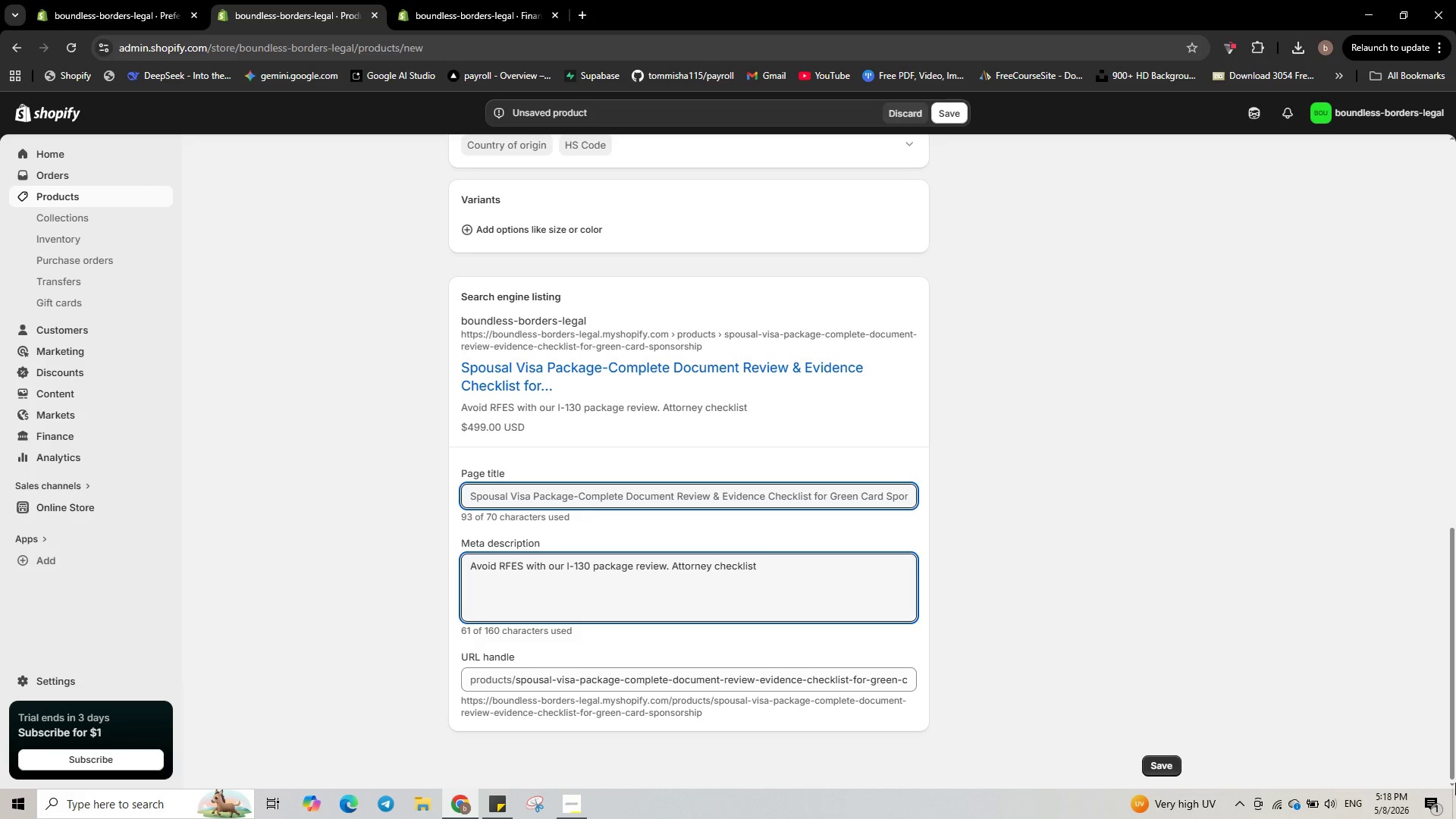 
type(, evidence )
 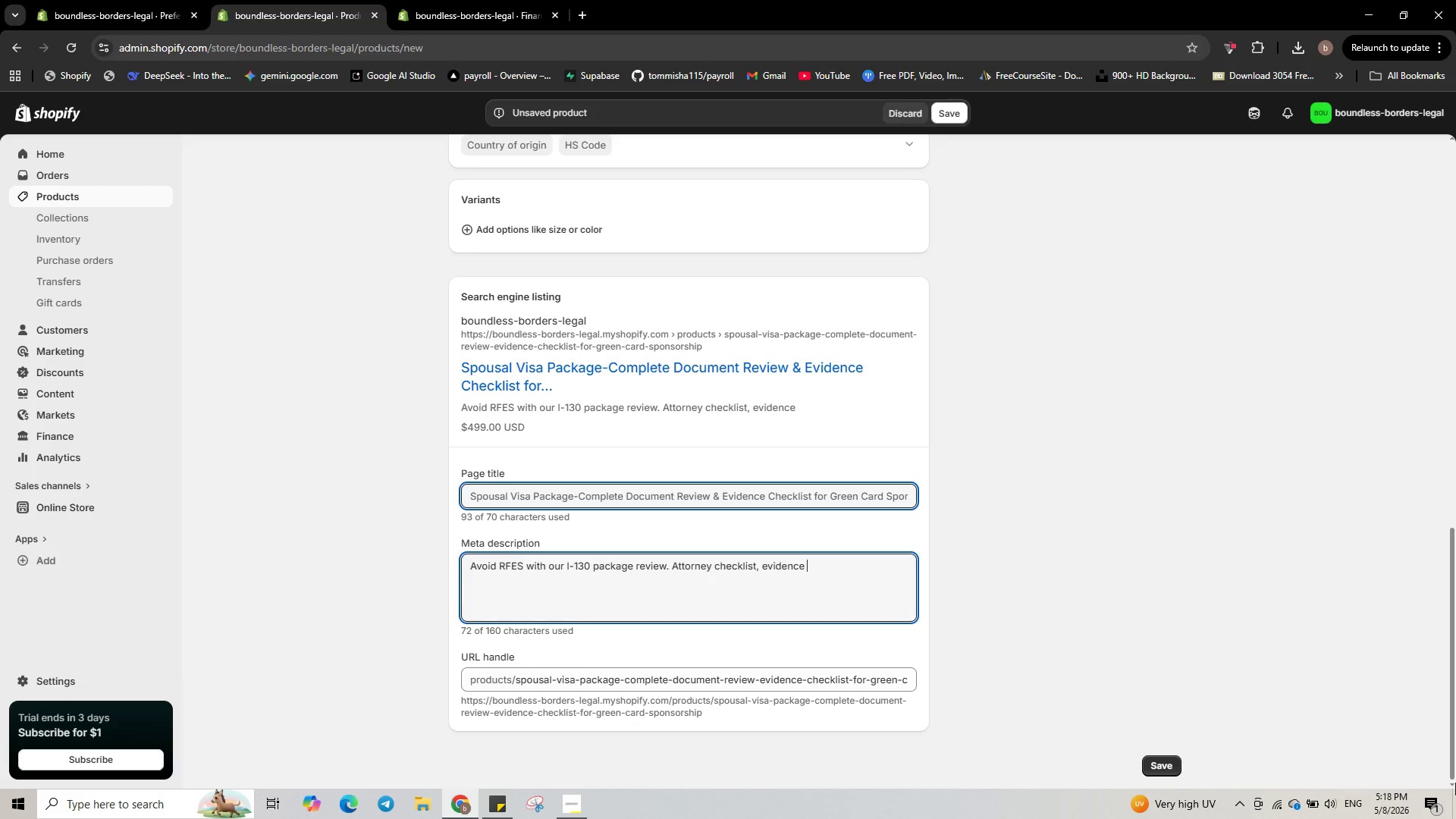 
type(revire)
key(Backspace)
key(Backspace)
type(ew, )
 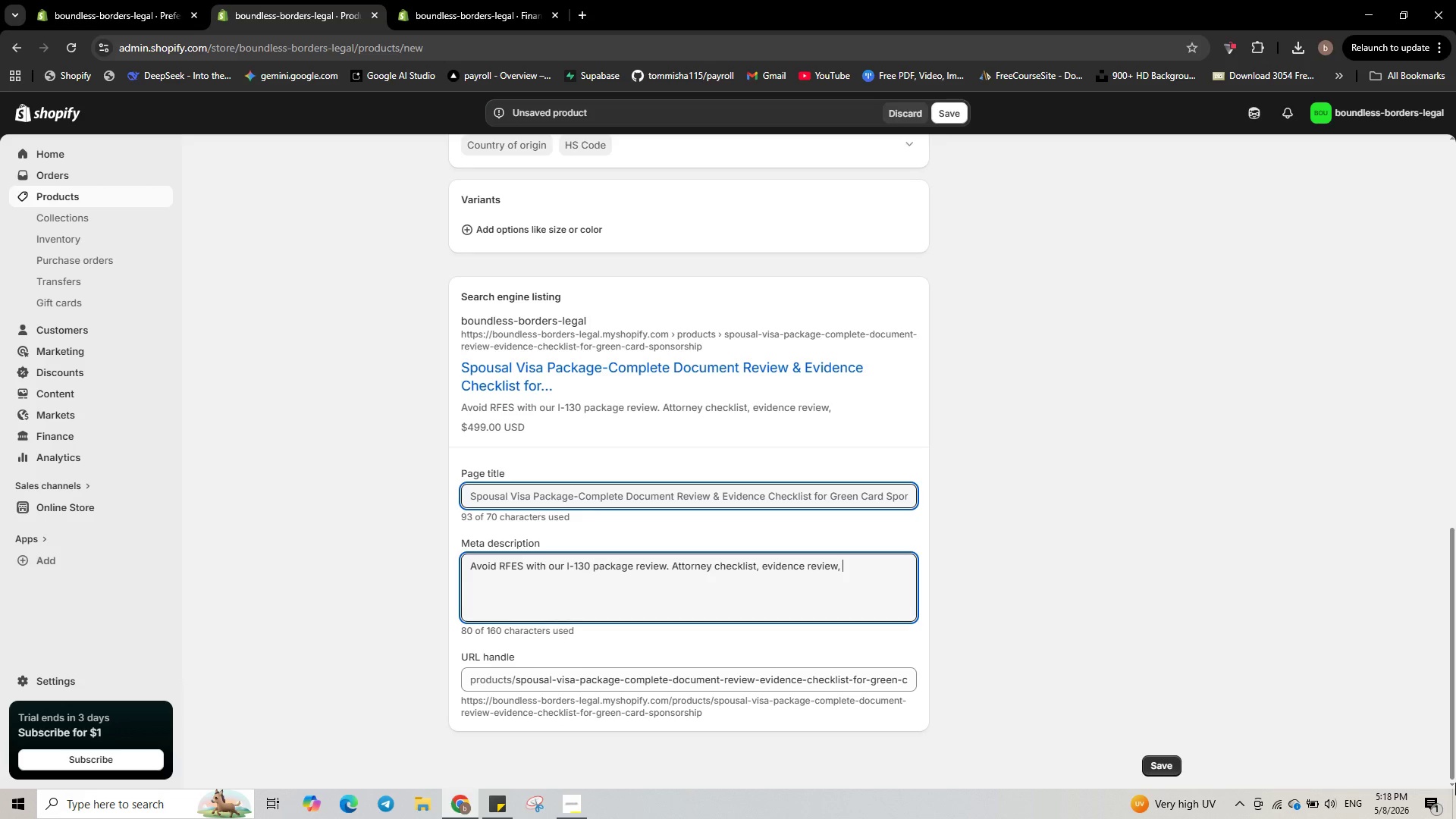 
type(and filing instructions.Flat-fee. Start your green card petition today.)
 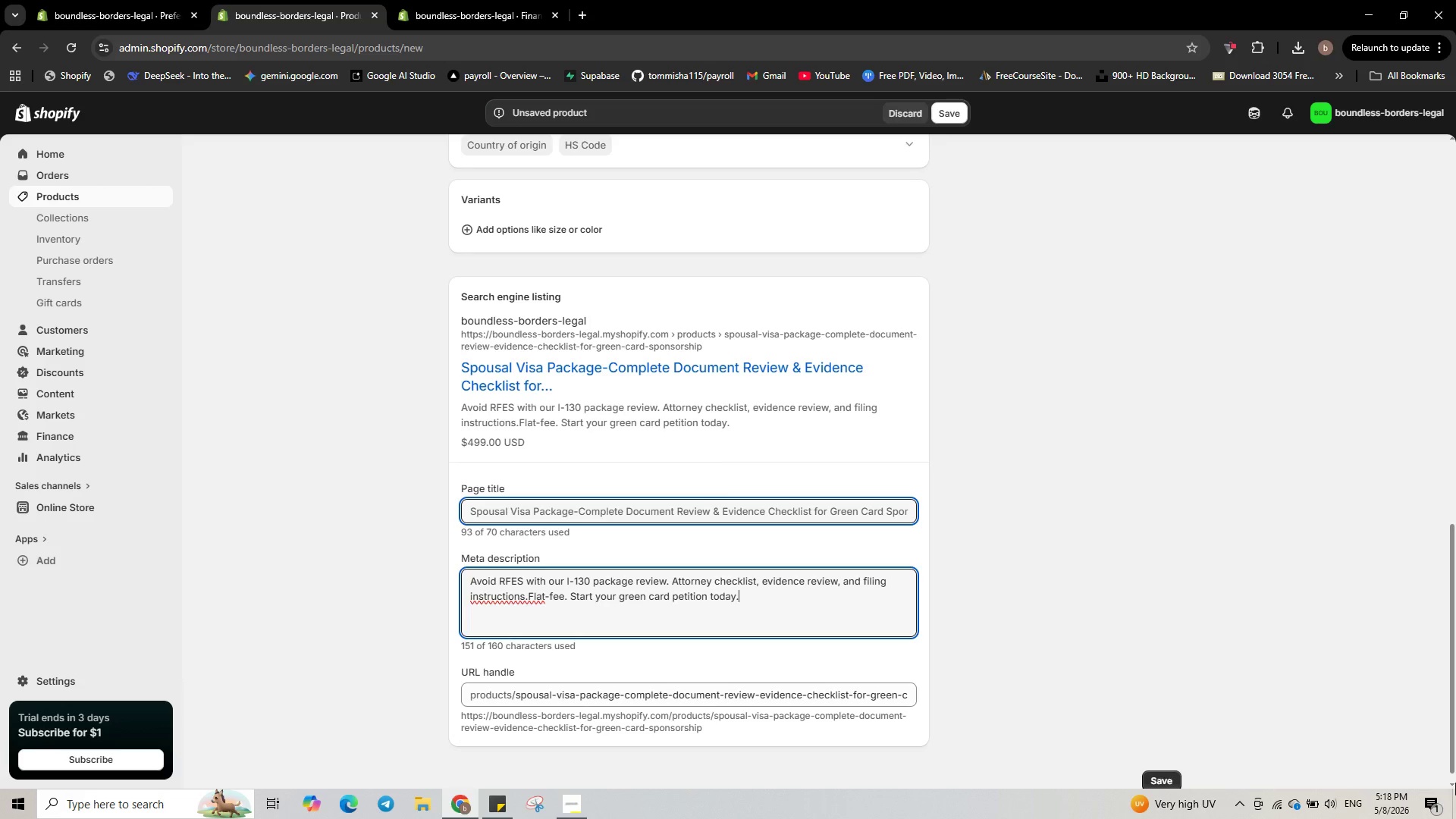 
wait(6.27)
 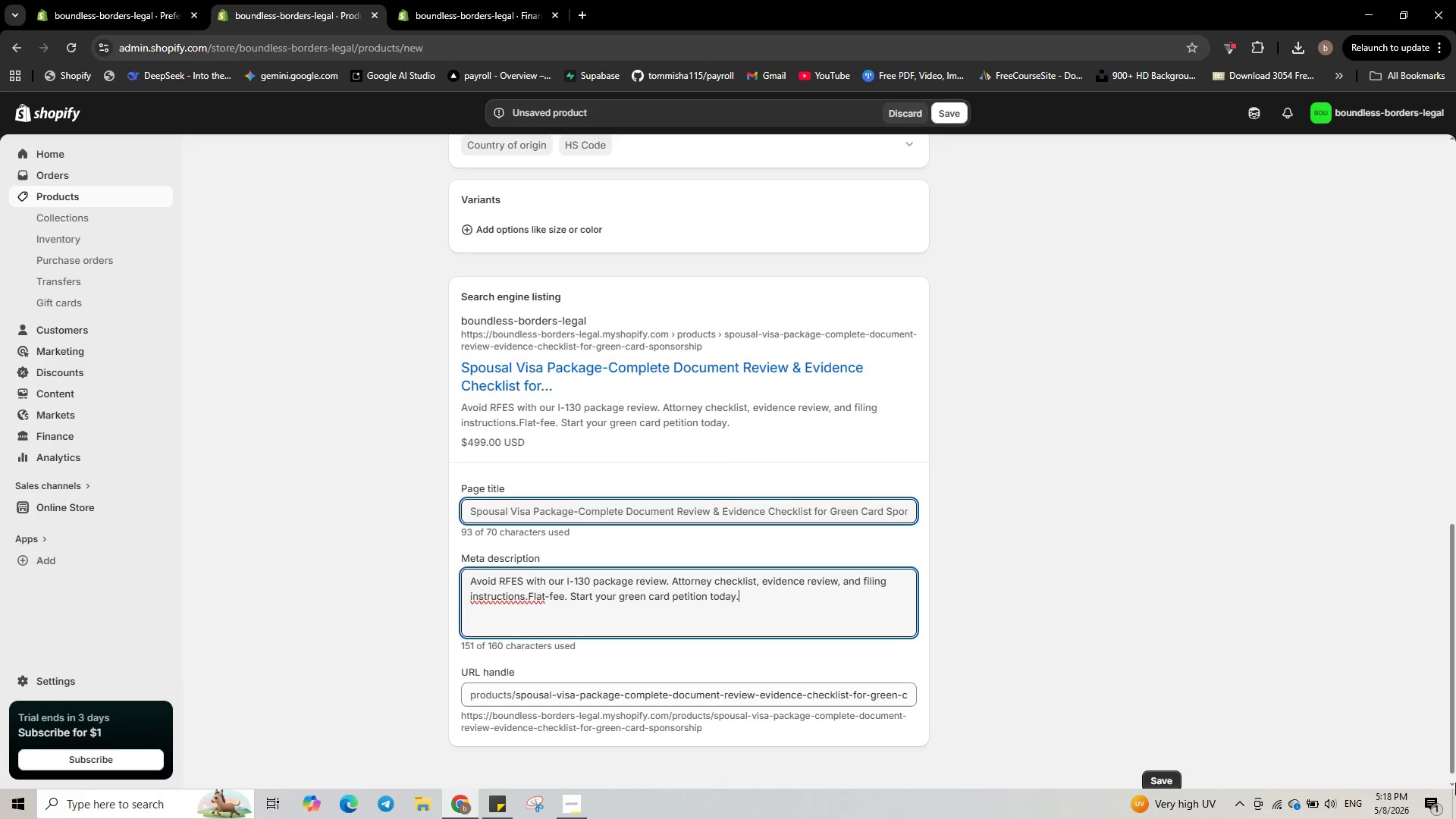 
key(Space)
 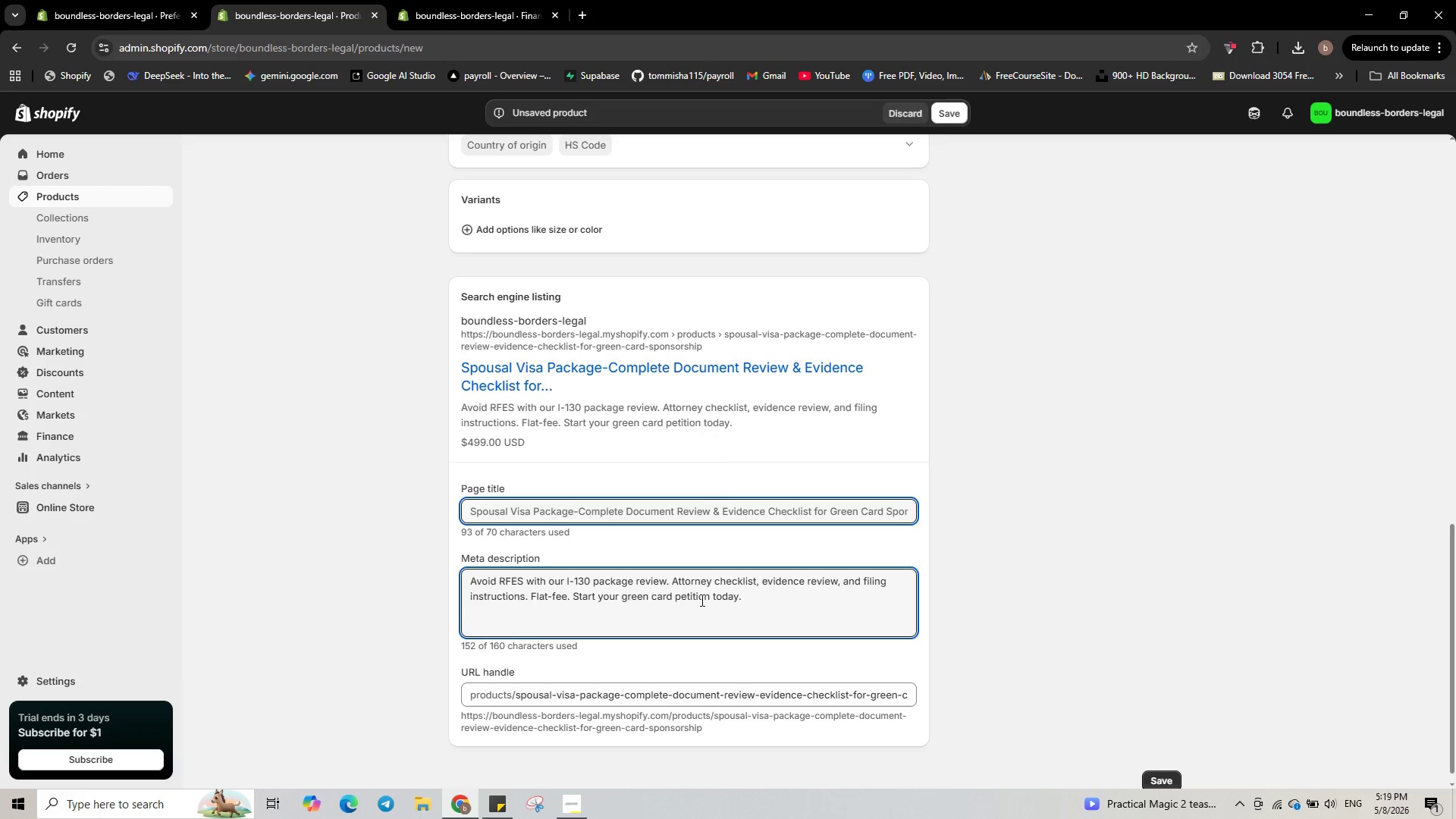 
wait(40.97)
 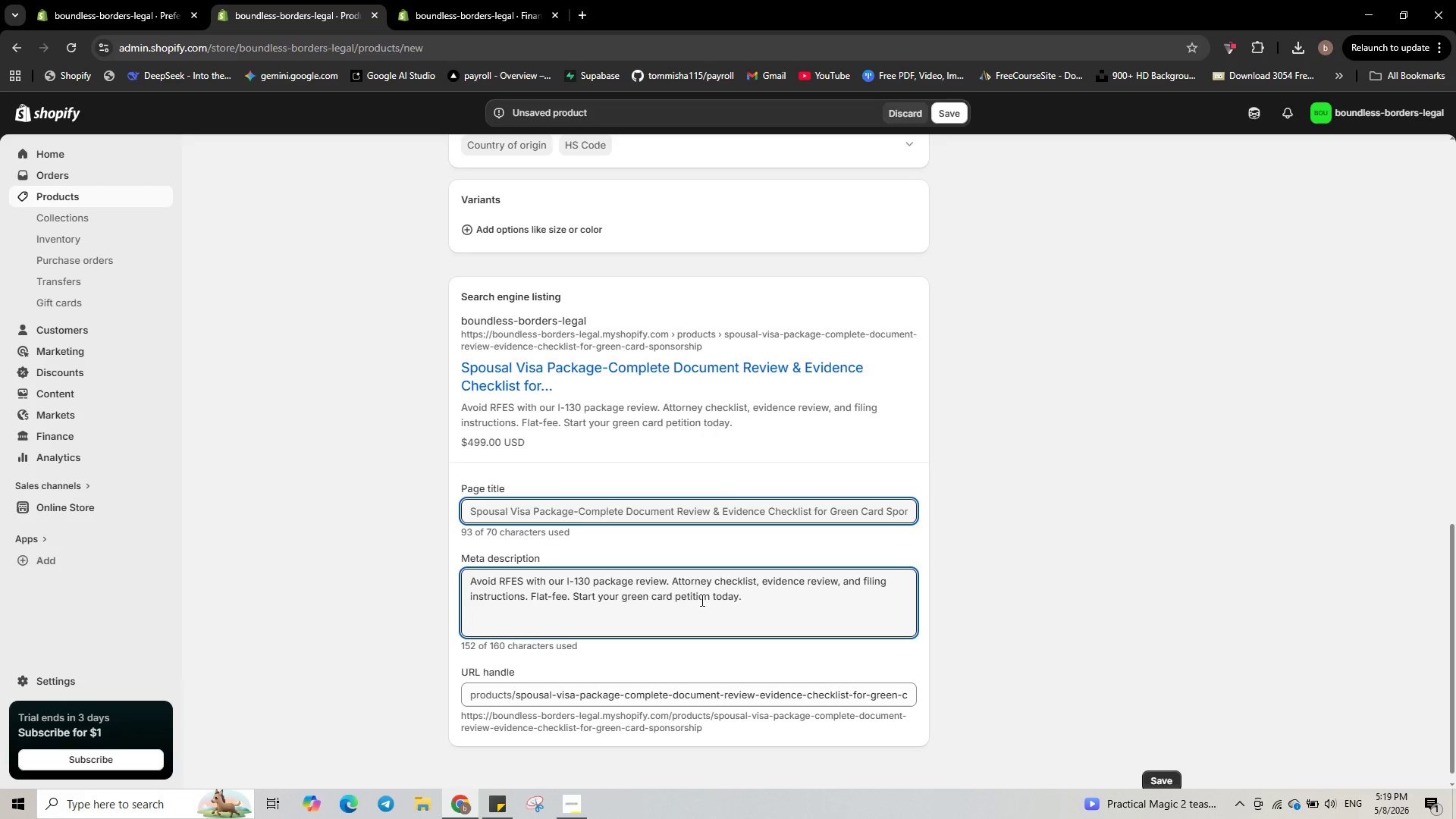 
scroll: coordinate [692, 657], scroll_direction: down, amount: 1.0
 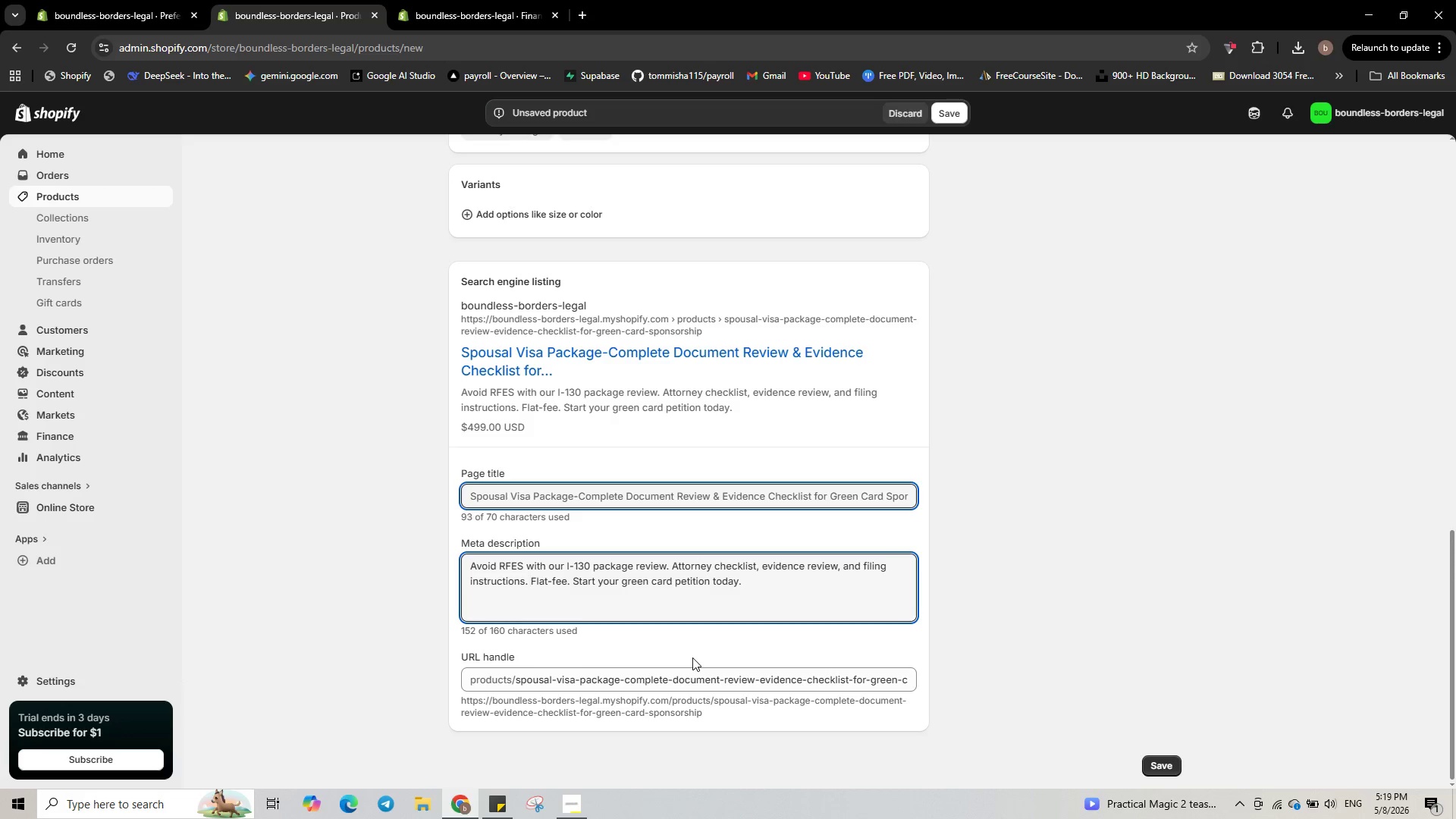 
right_click([692, 657])
 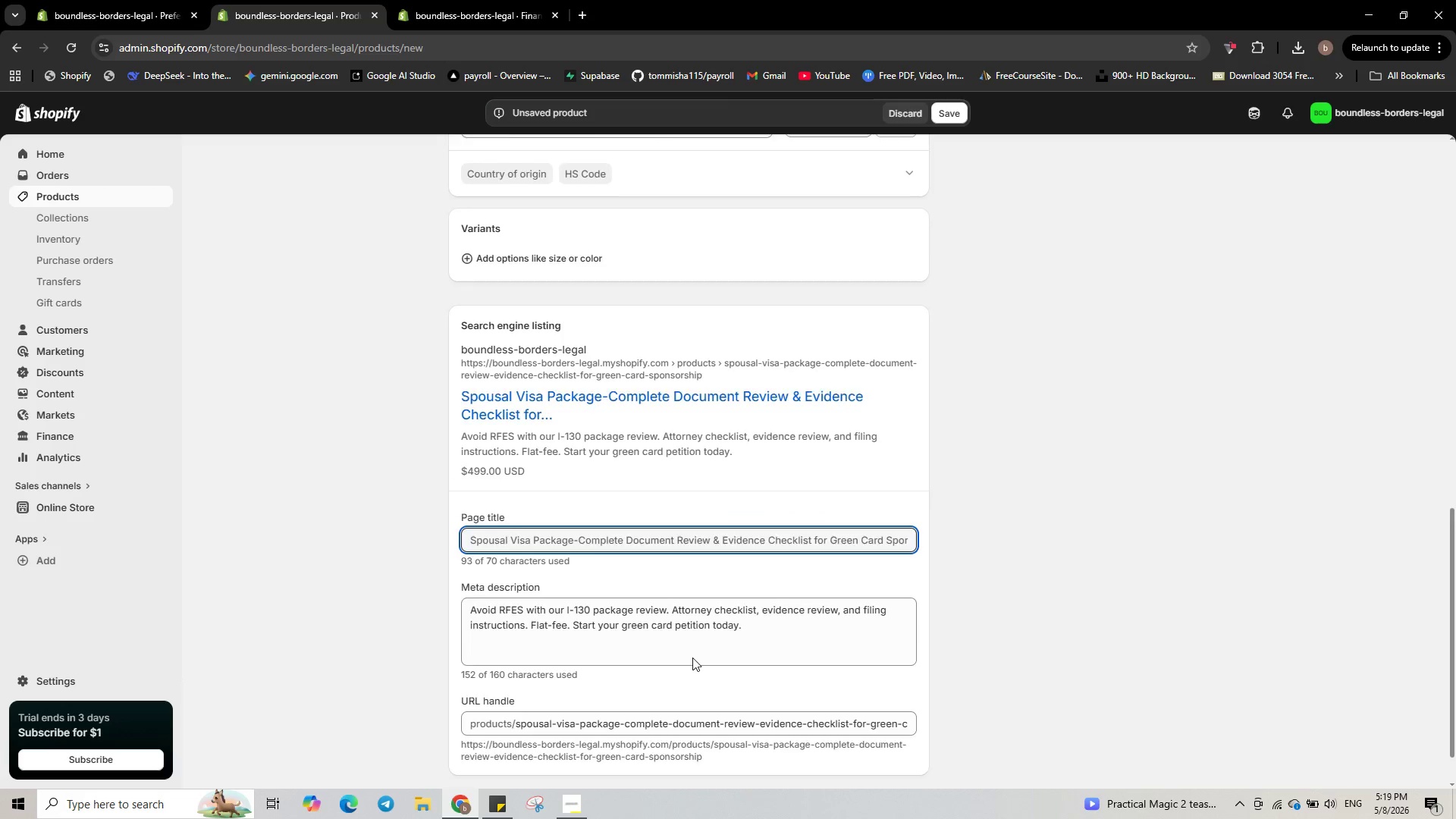 
right_click([692, 657])
 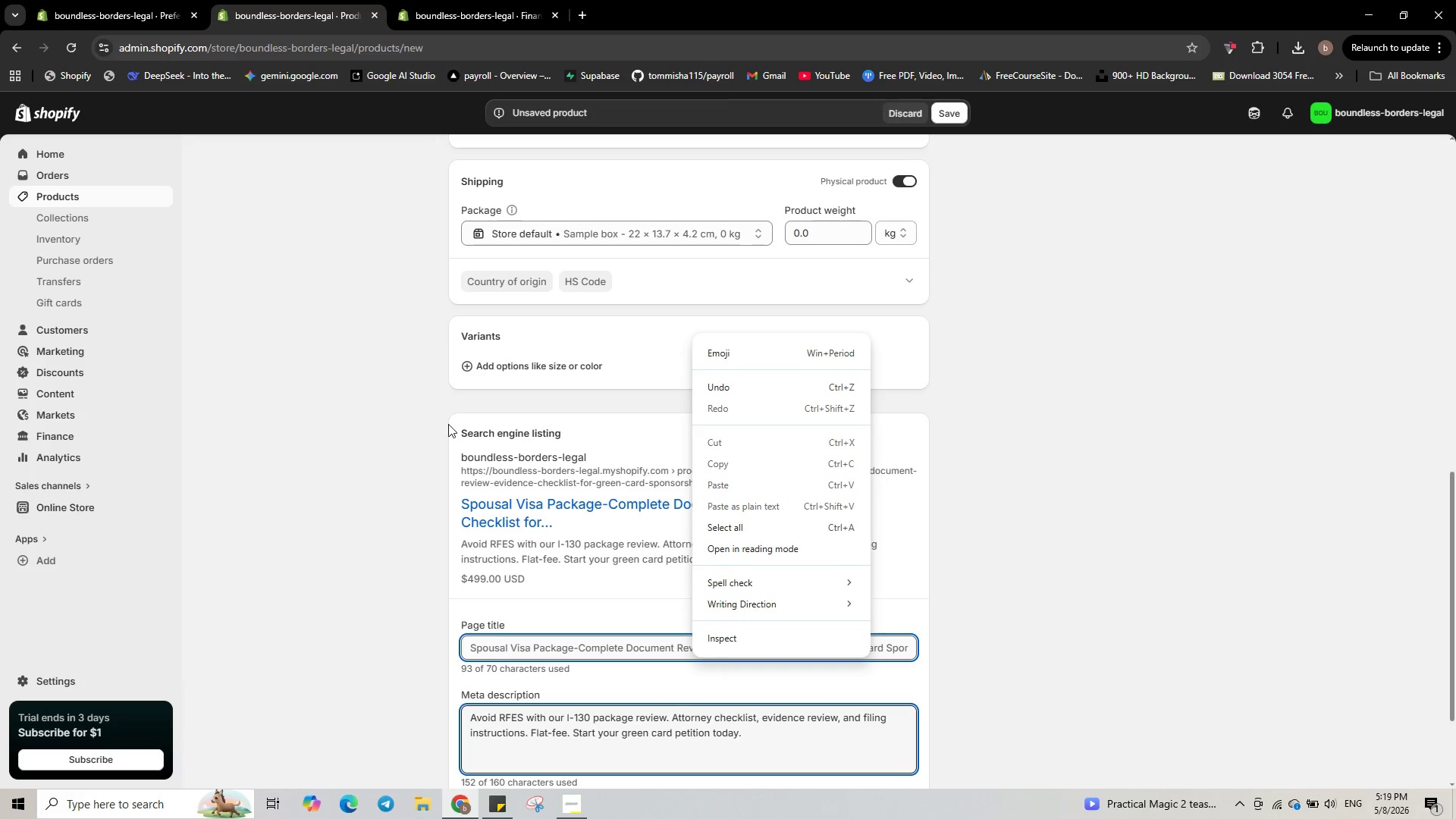 
left_click([448, 424])
 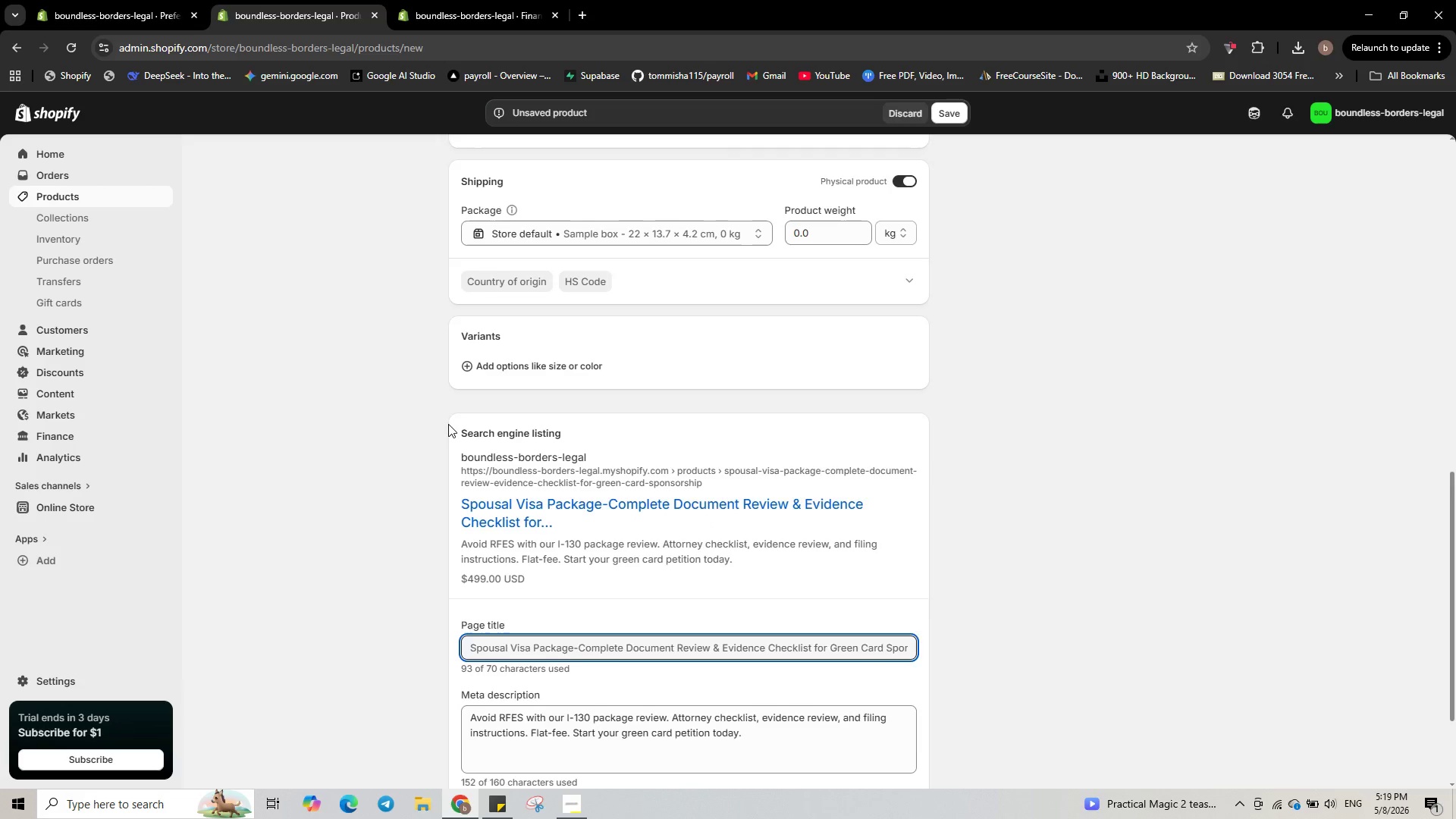 
scroll: coordinate [448, 424], scroll_direction: up, amount: 3.0
 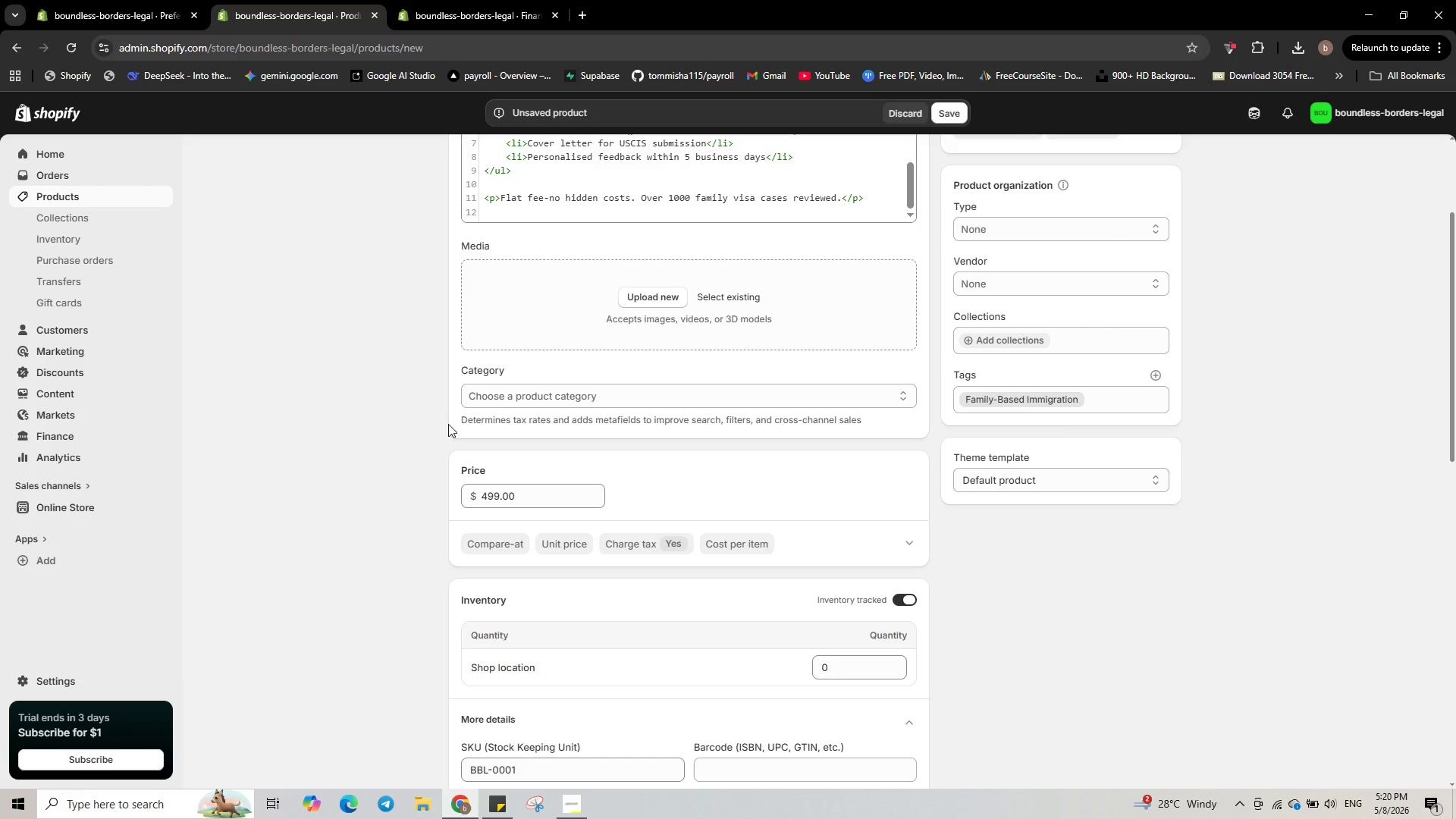 
wait(16.75)
 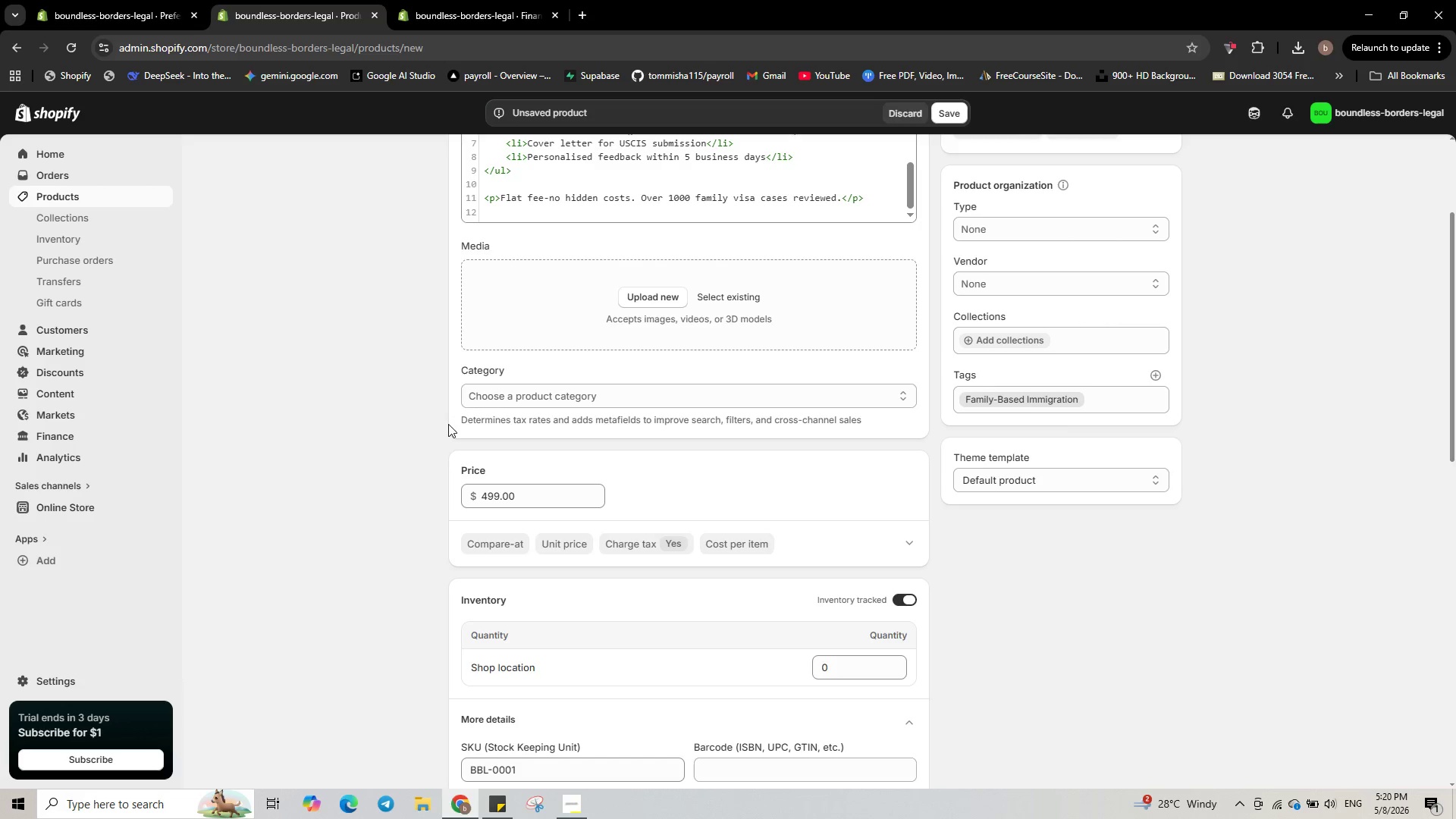 
scroll: coordinate [448, 424], scroll_direction: none, amount: 0.0
 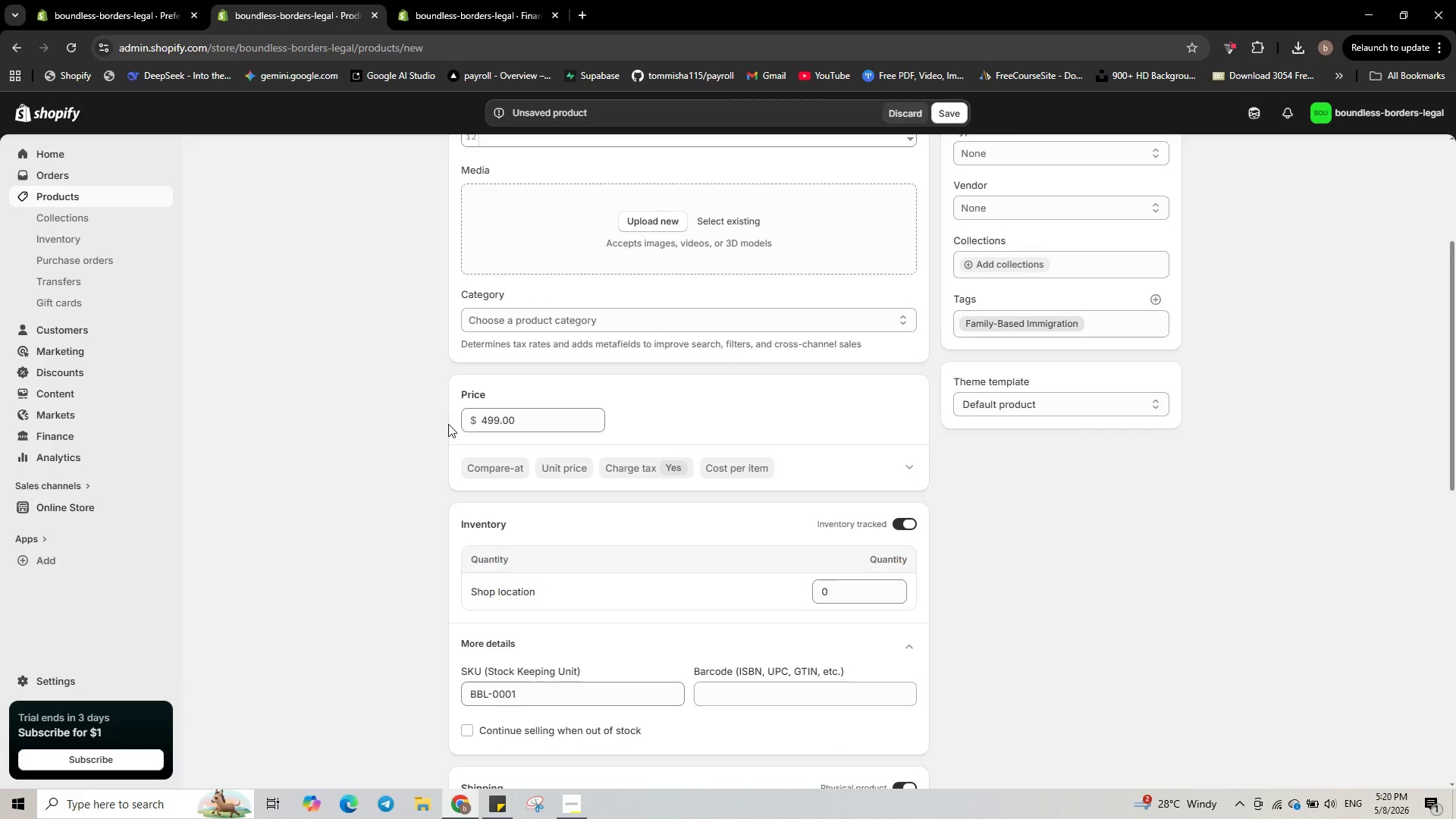 
scroll: coordinate [448, 424], scroll_direction: down, amount: 1.0
 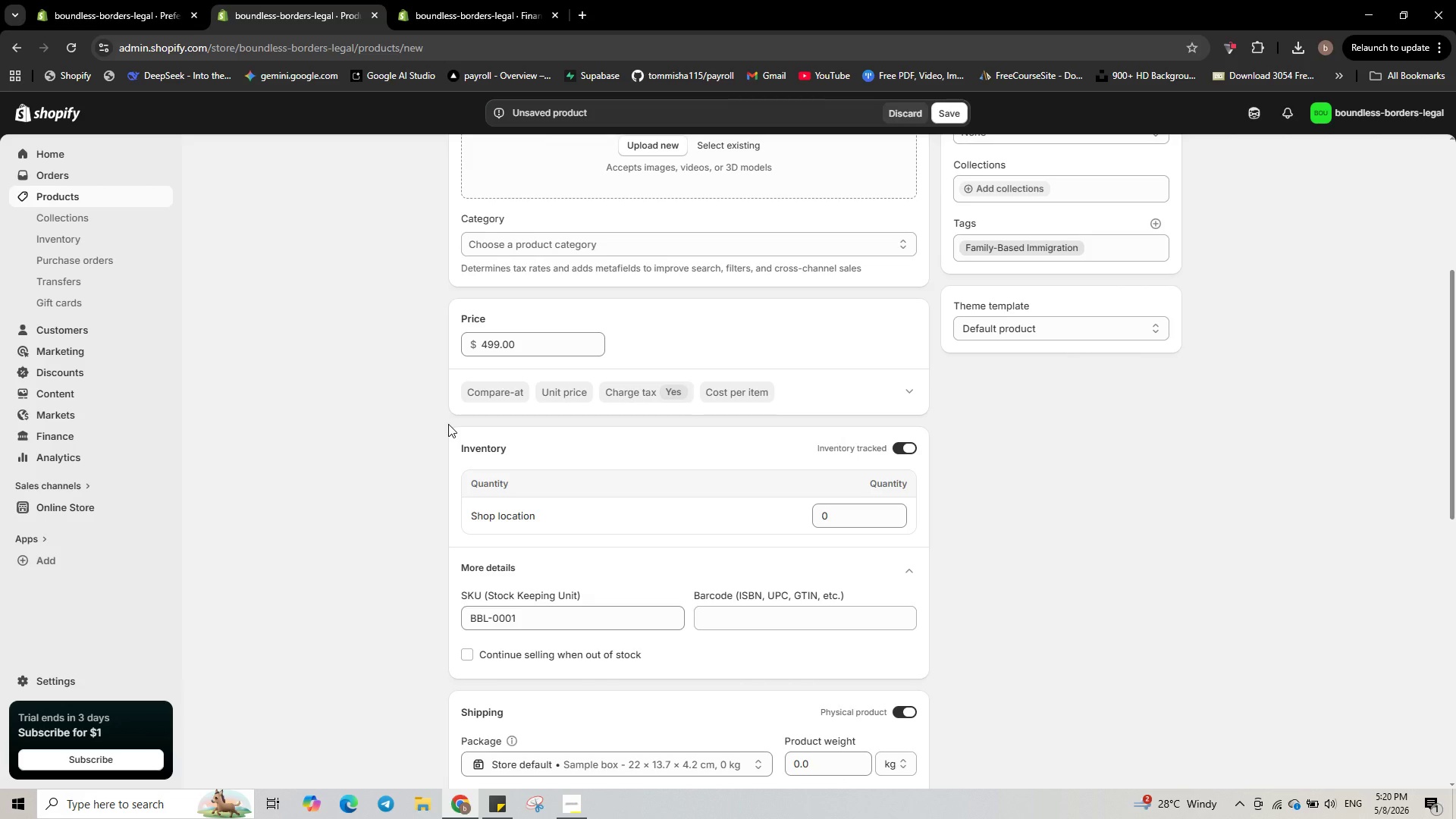 
wait(6.92)
 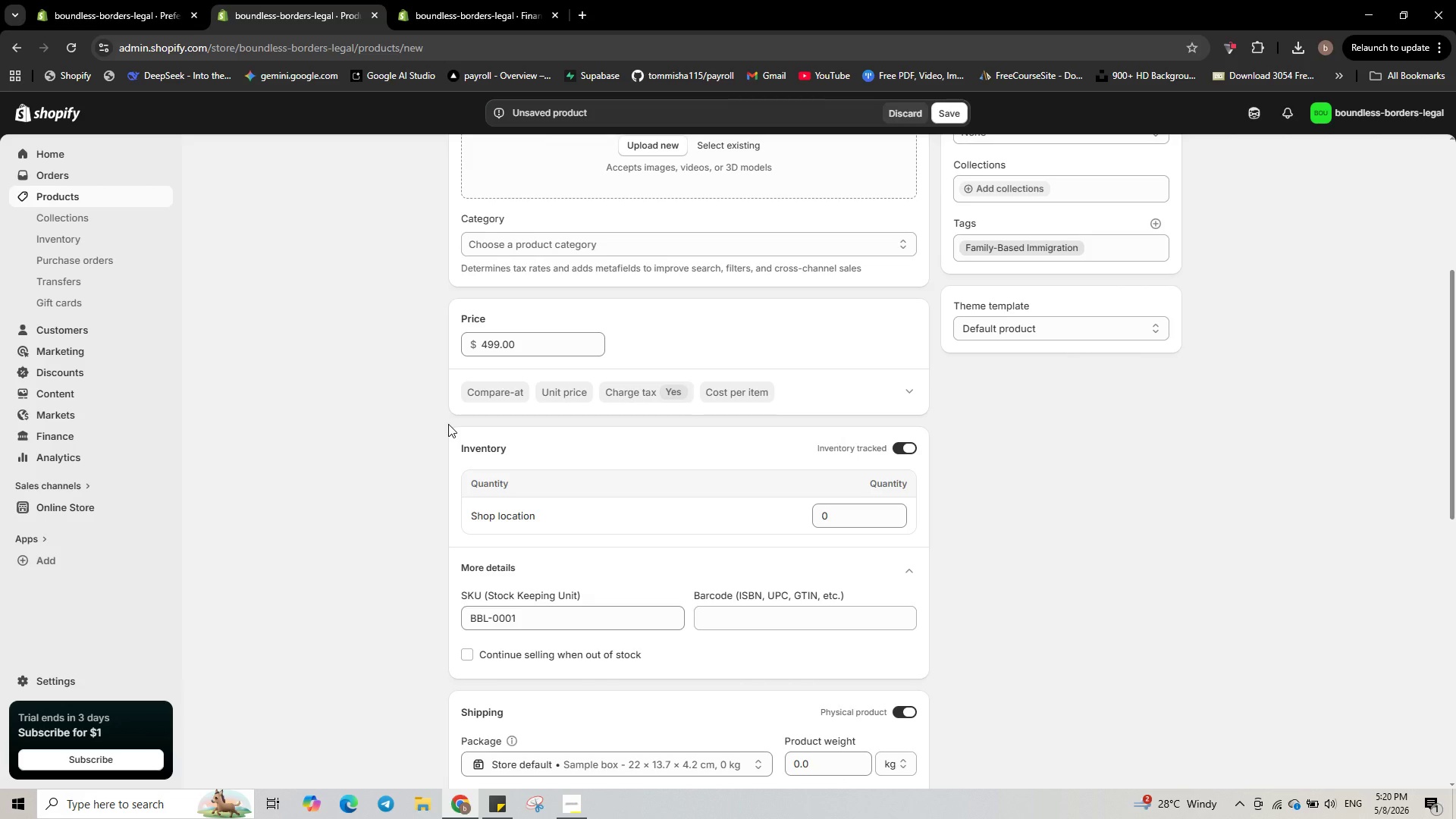 
scroll: coordinate [448, 424], scroll_direction: up, amount: 1.0
 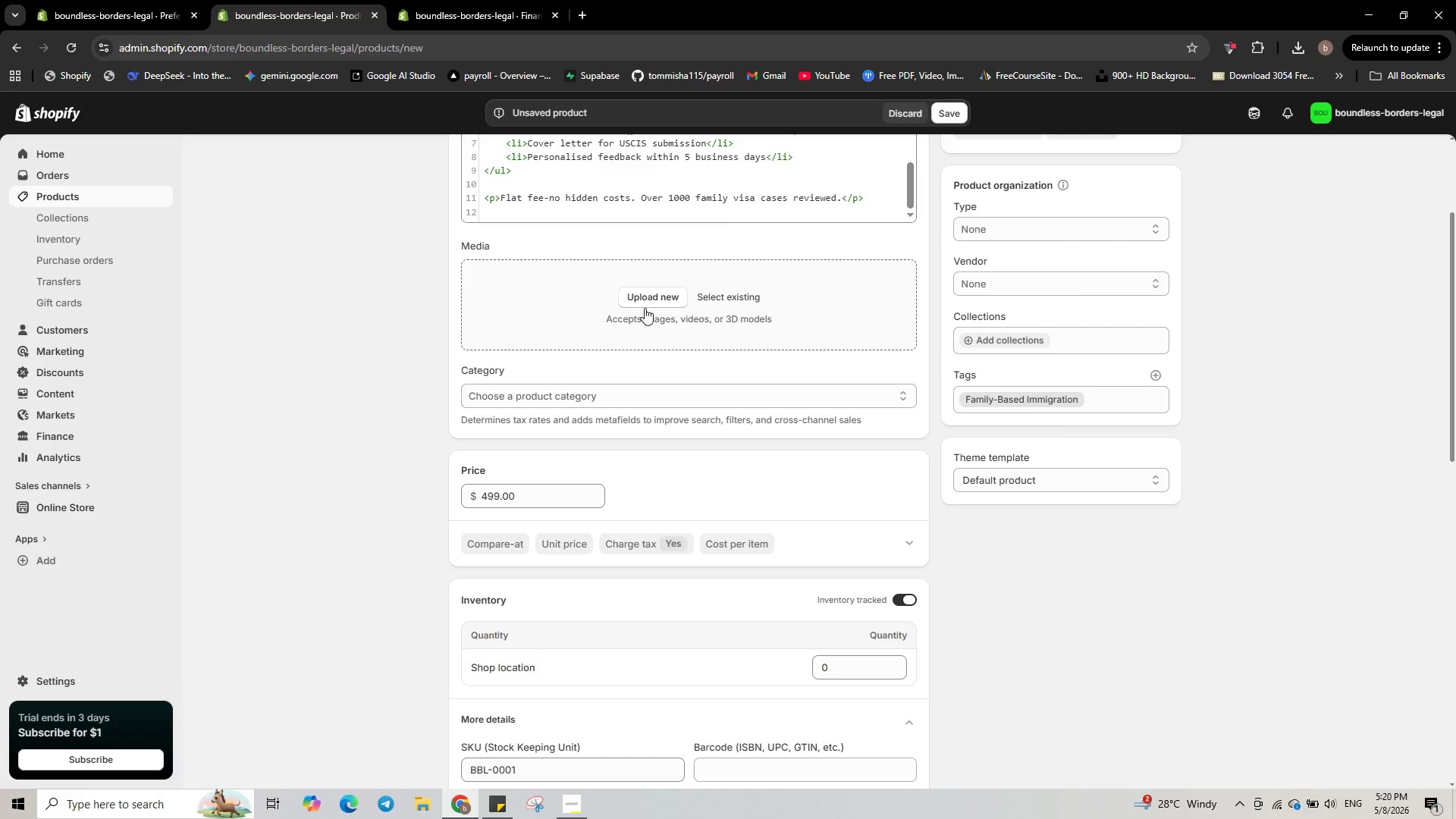 
left_click([645, 308])
 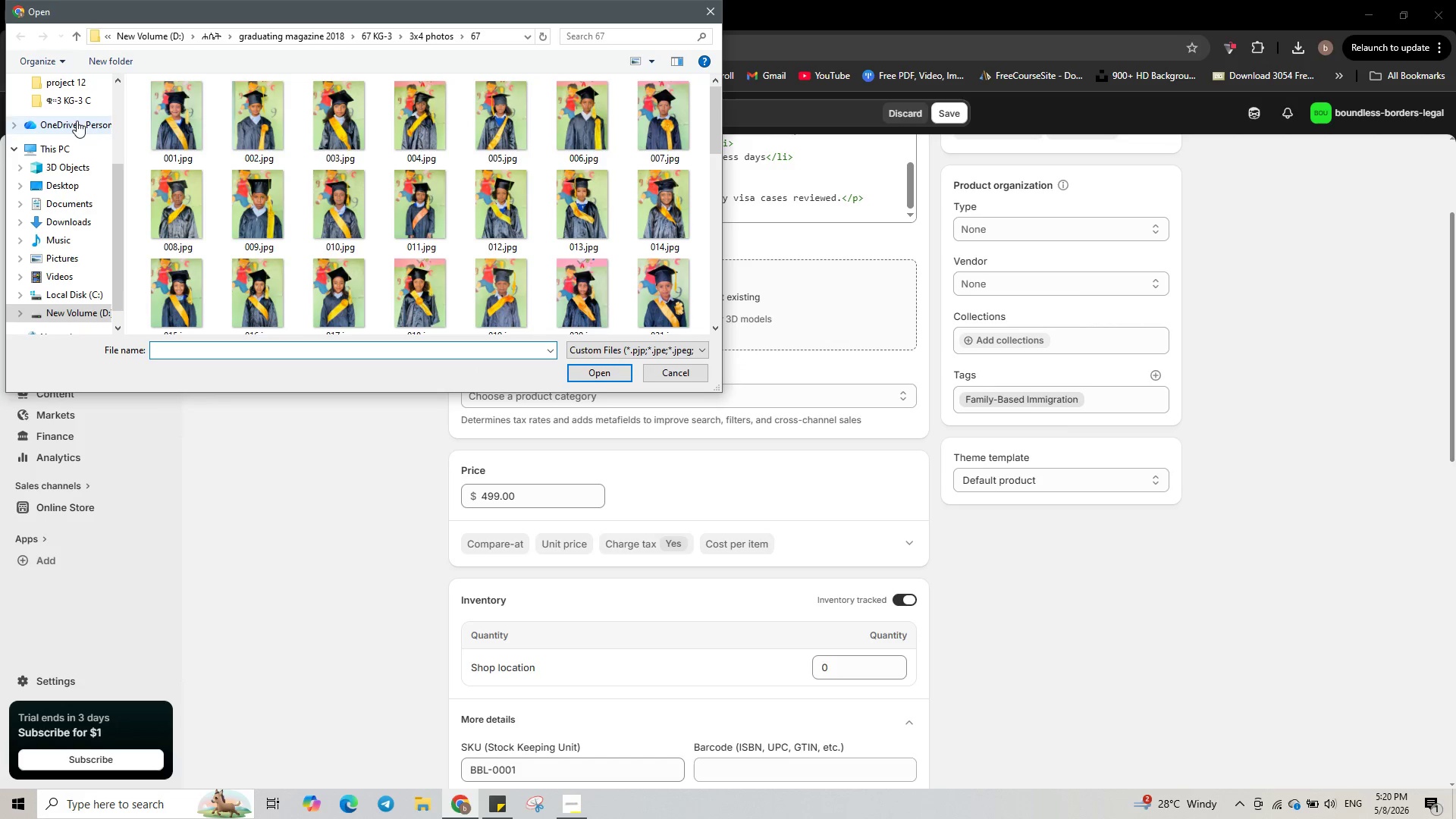 
wait(7.45)
 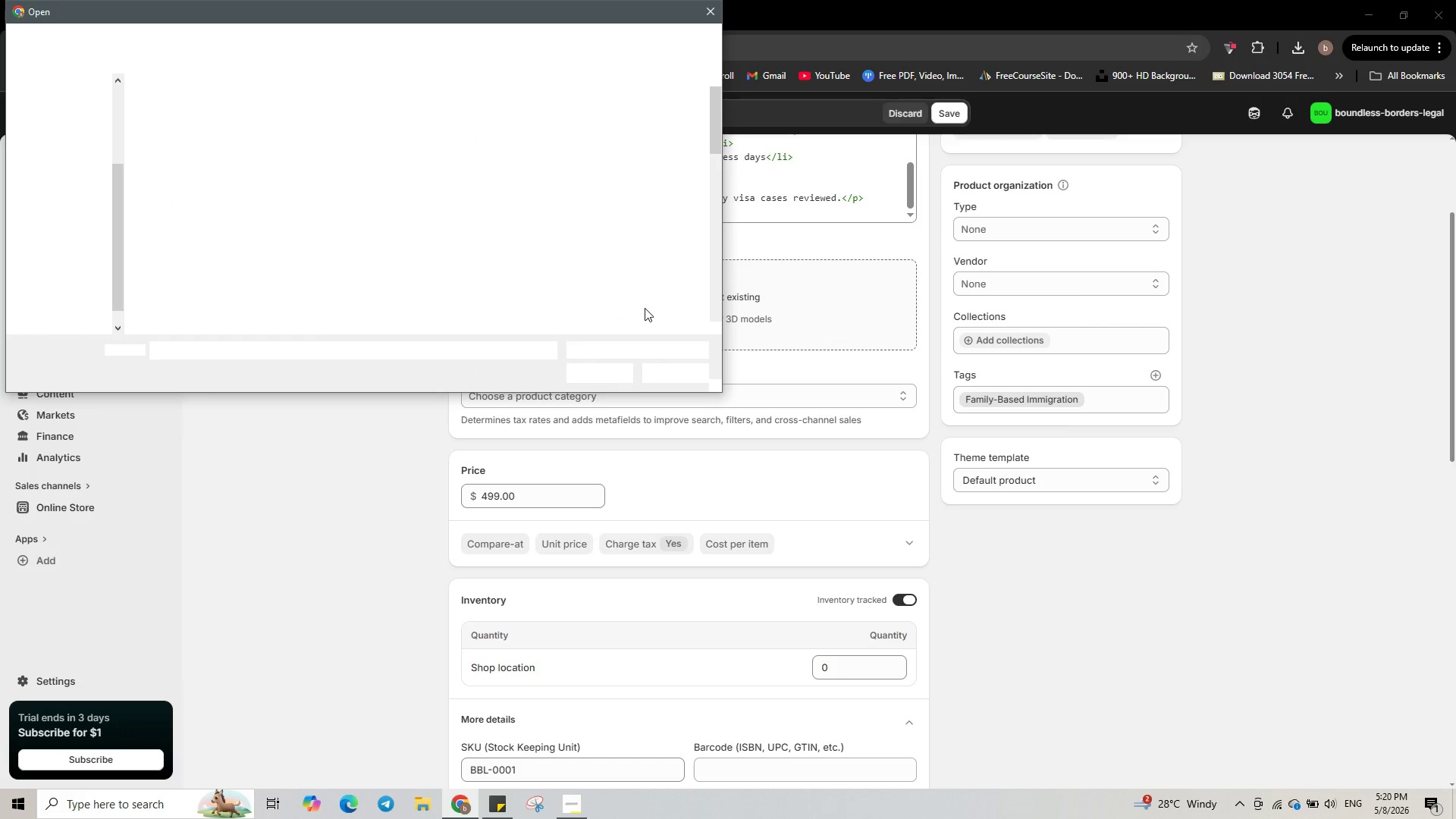 
left_click([74, 218])
 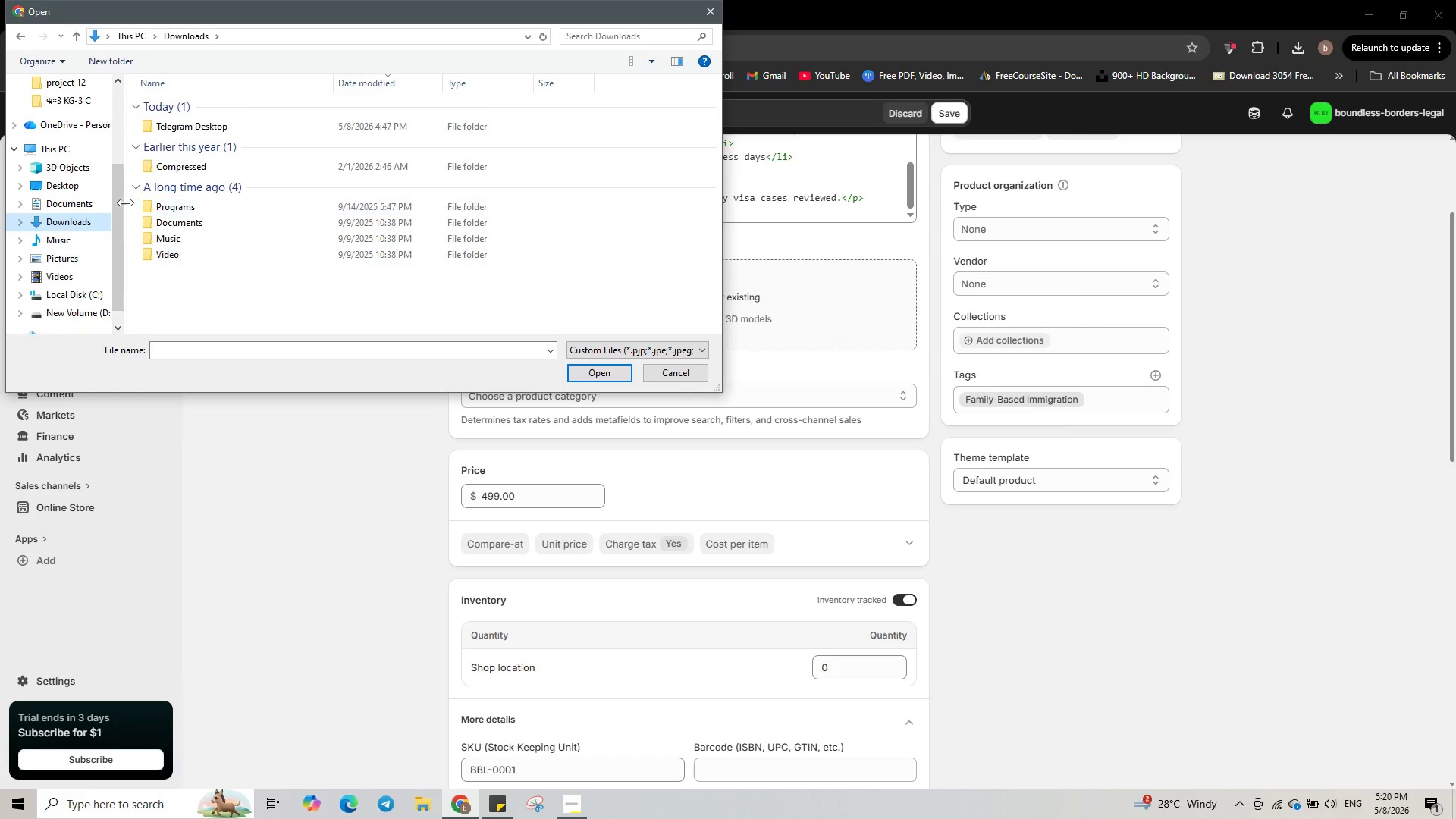 
left_click([87, 203])
 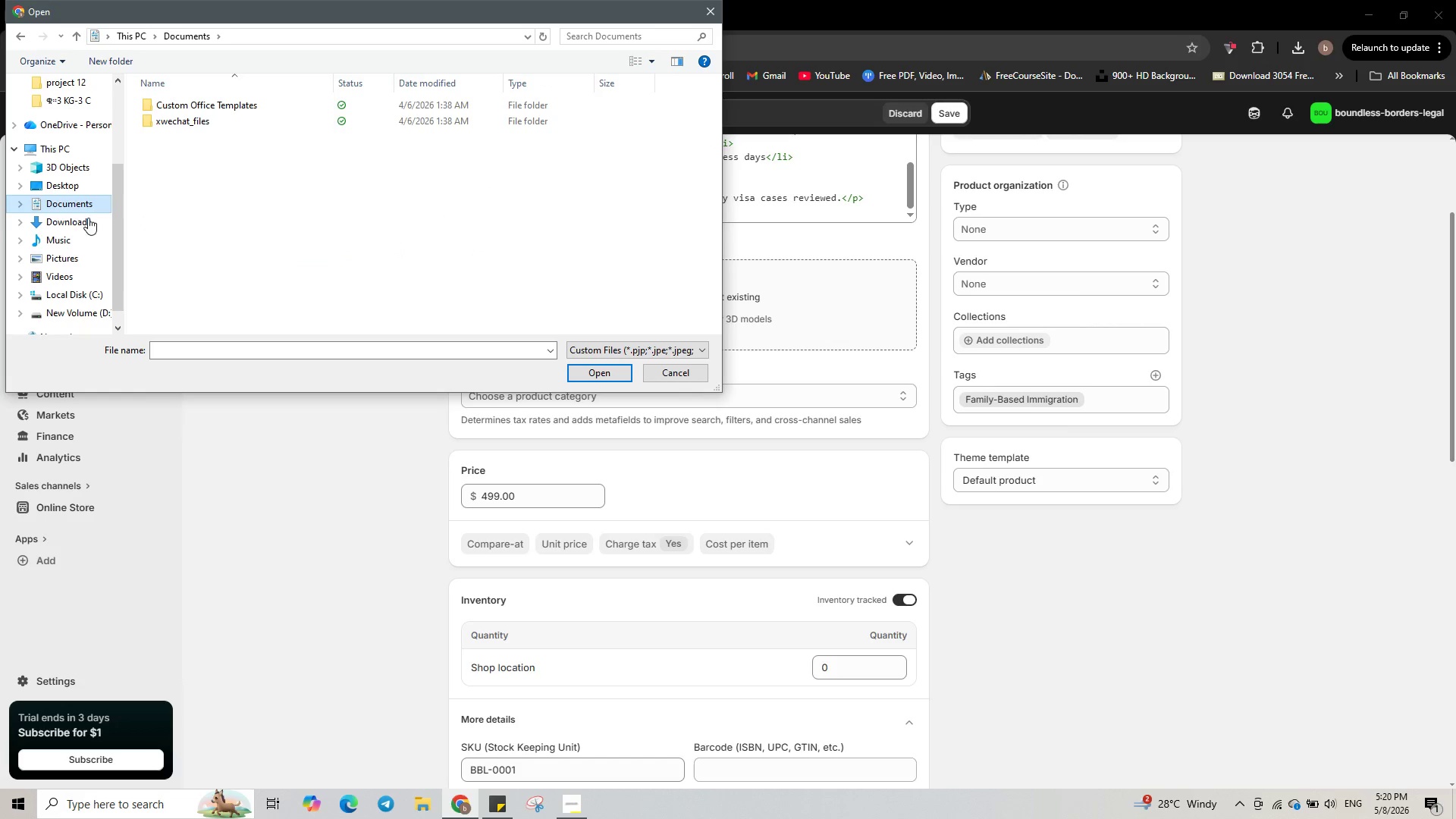 
left_click([89, 221])
 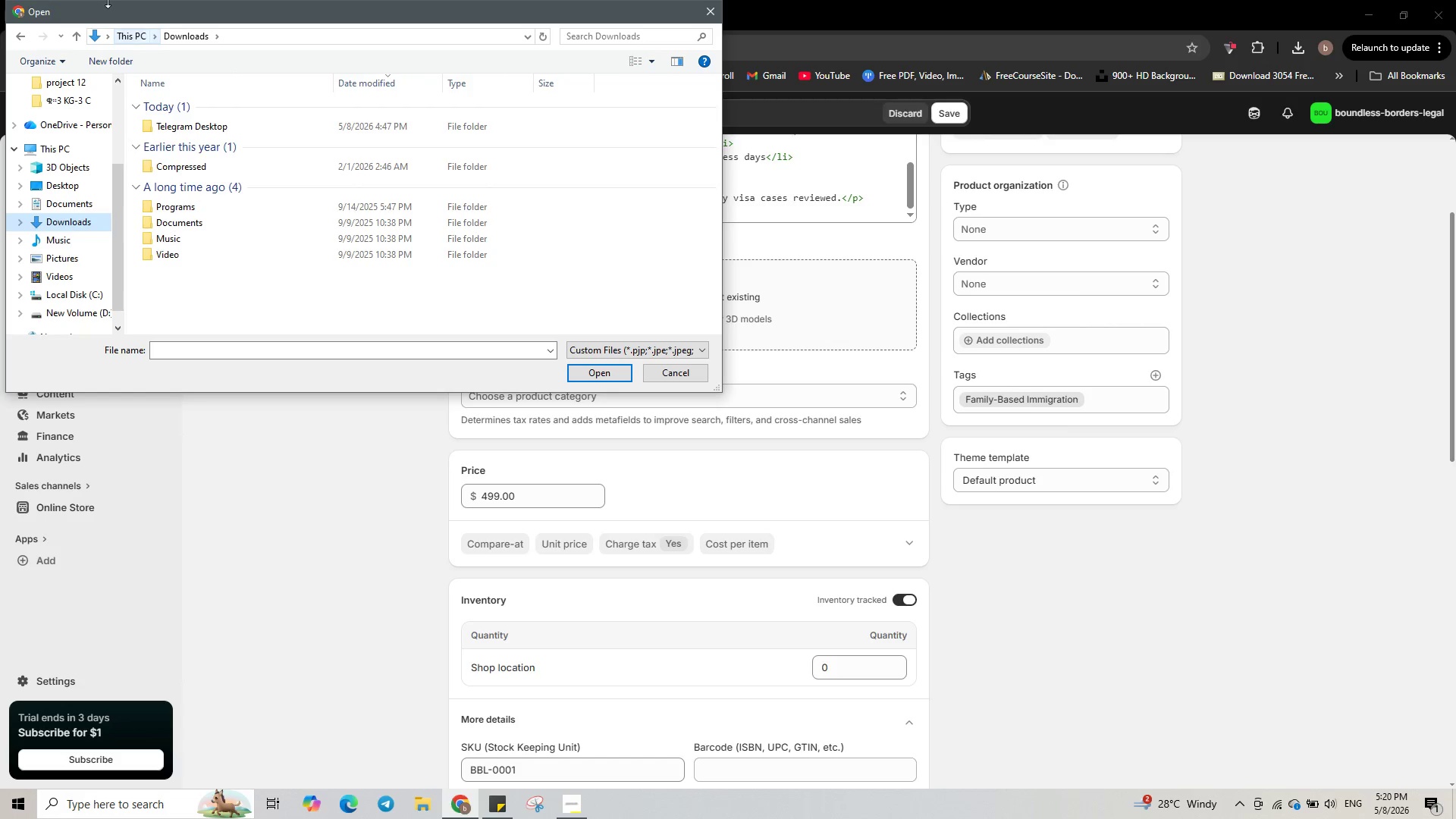 
wait(11.31)
 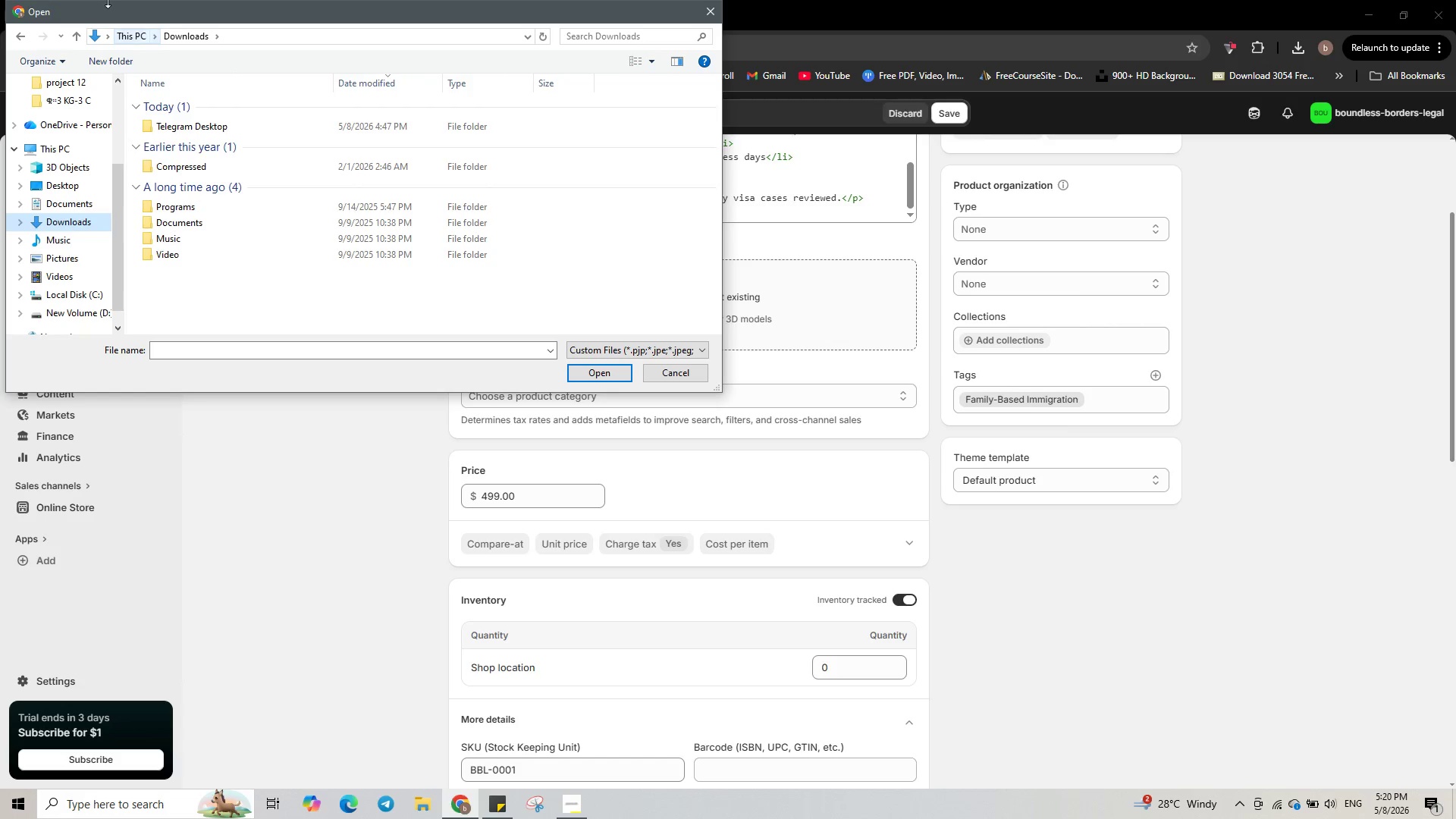 
scroll: coordinate [55, 243], scroll_direction: down, amount: 1.0
 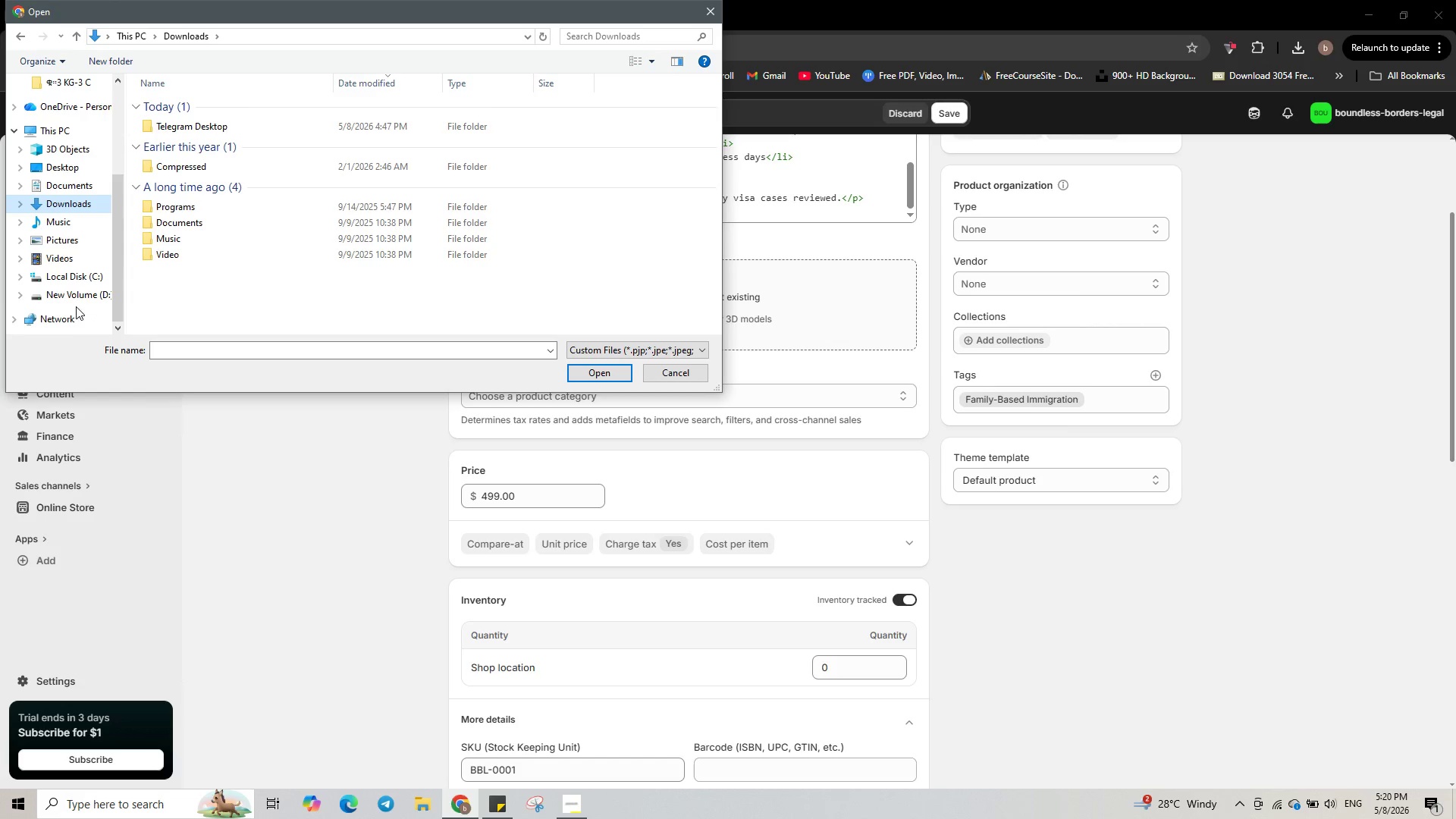 
left_click([77, 283])
 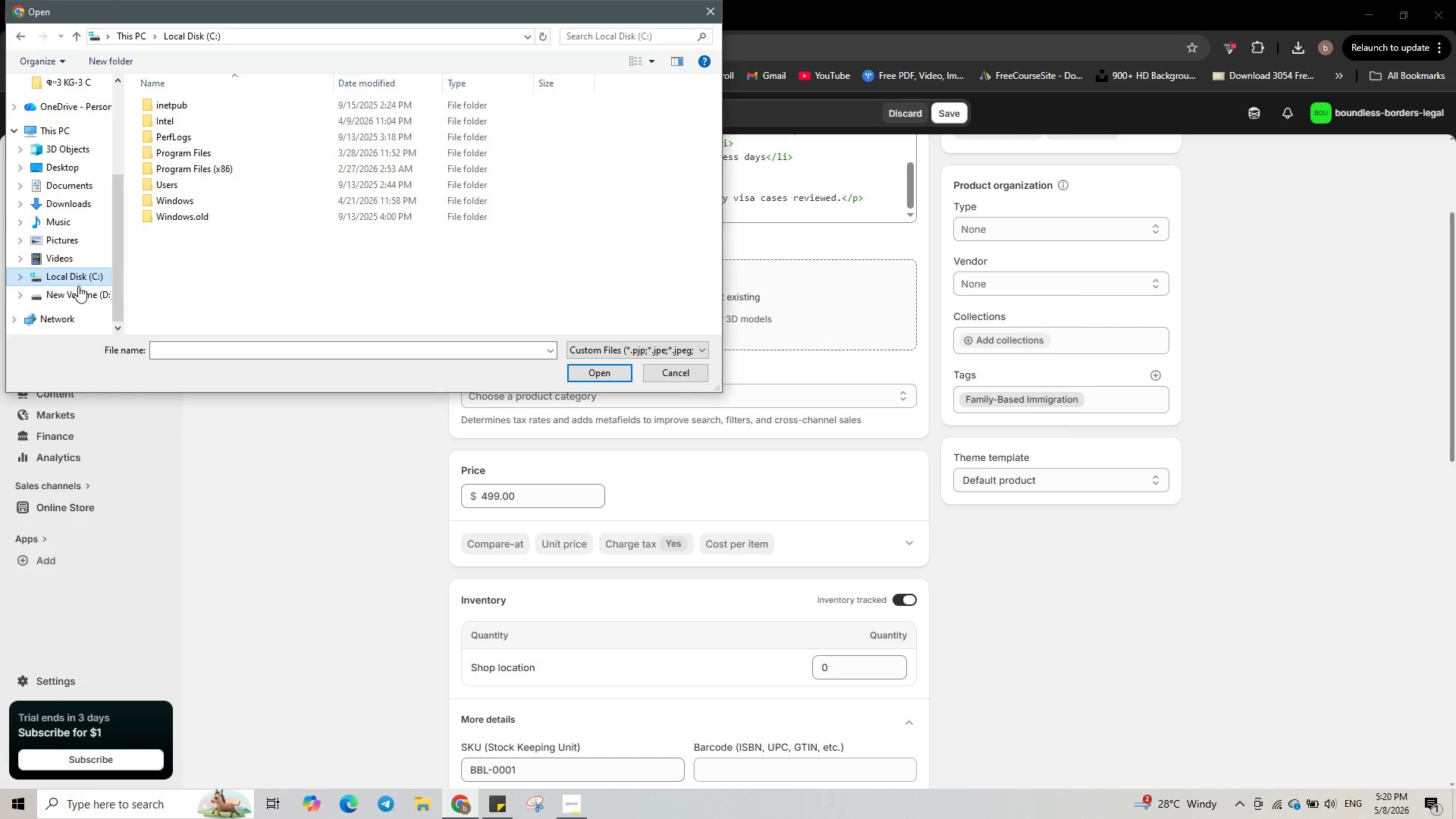 
left_click([78, 294])
 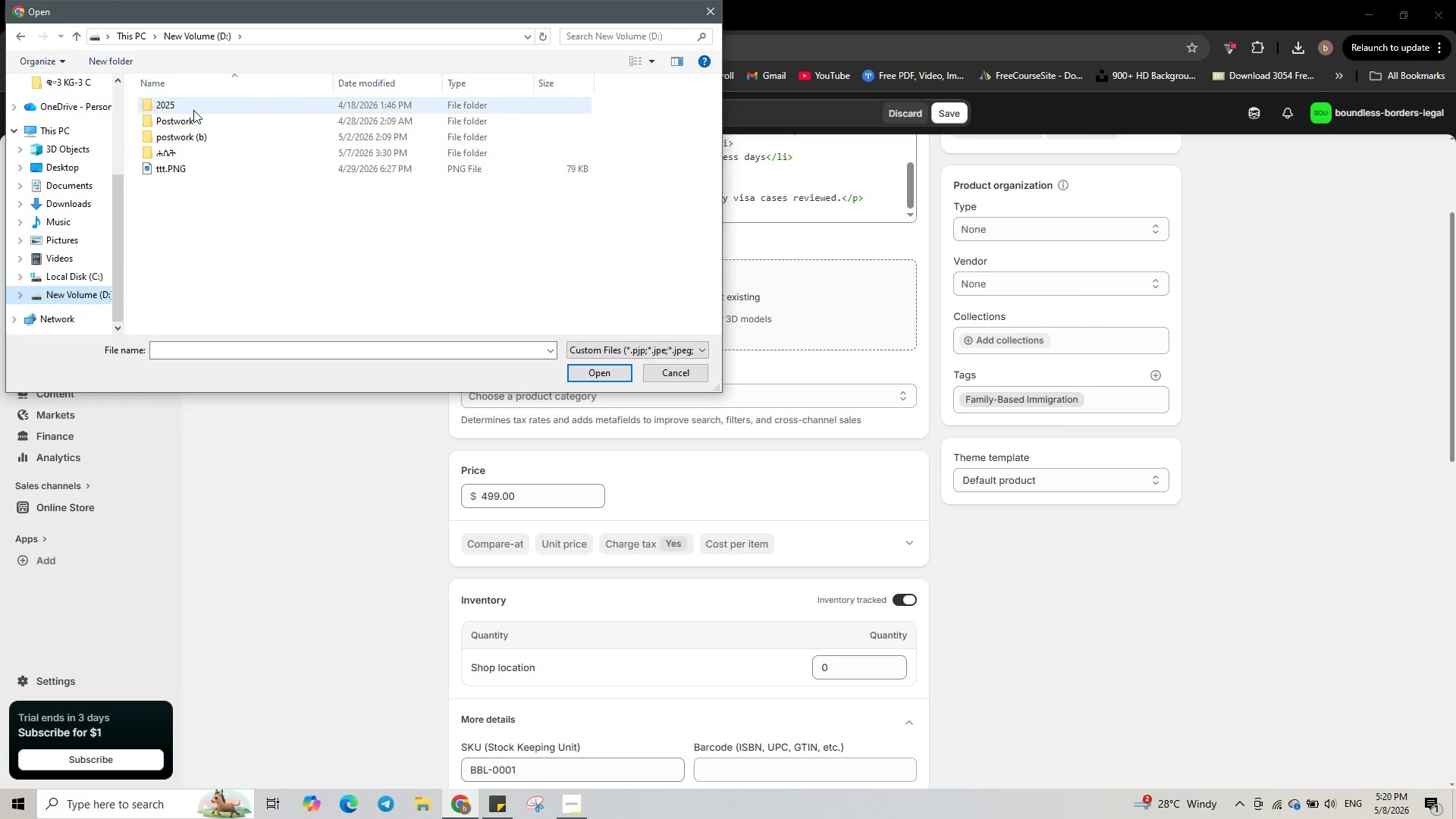 
double_click([187, 122])
 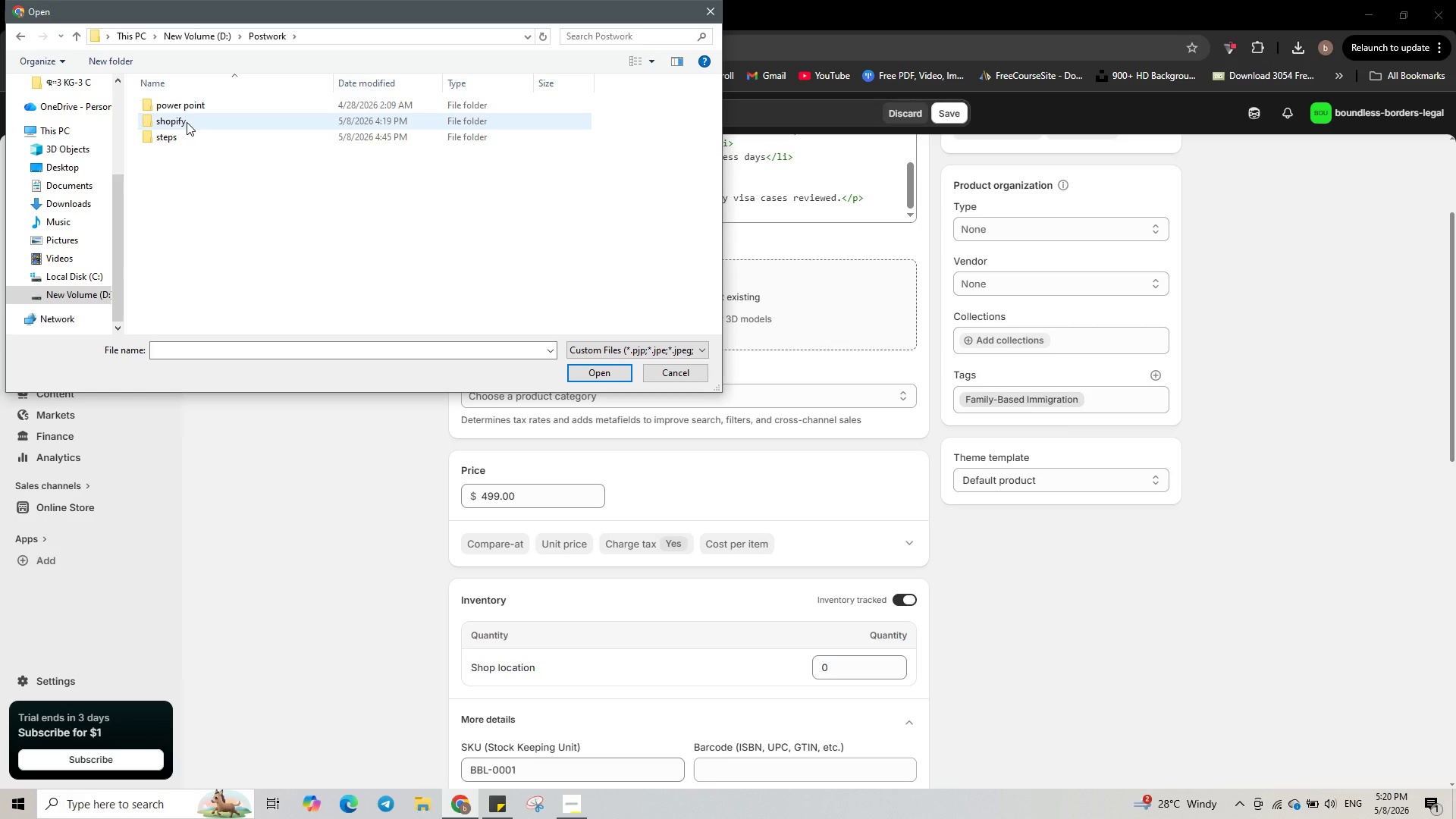 
double_click([187, 122])
 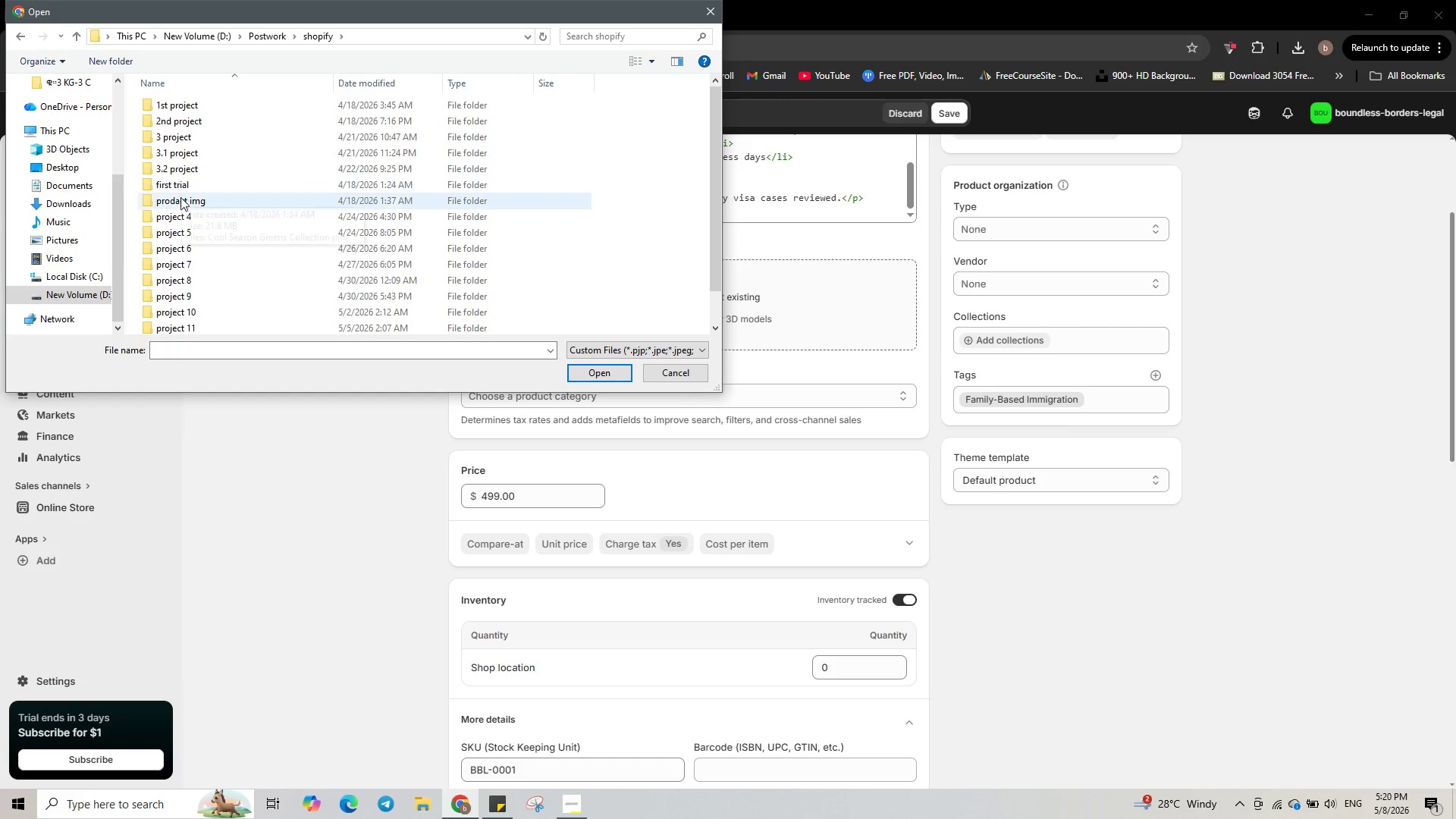 
scroll: coordinate [180, 200], scroll_direction: down, amount: 2.0
 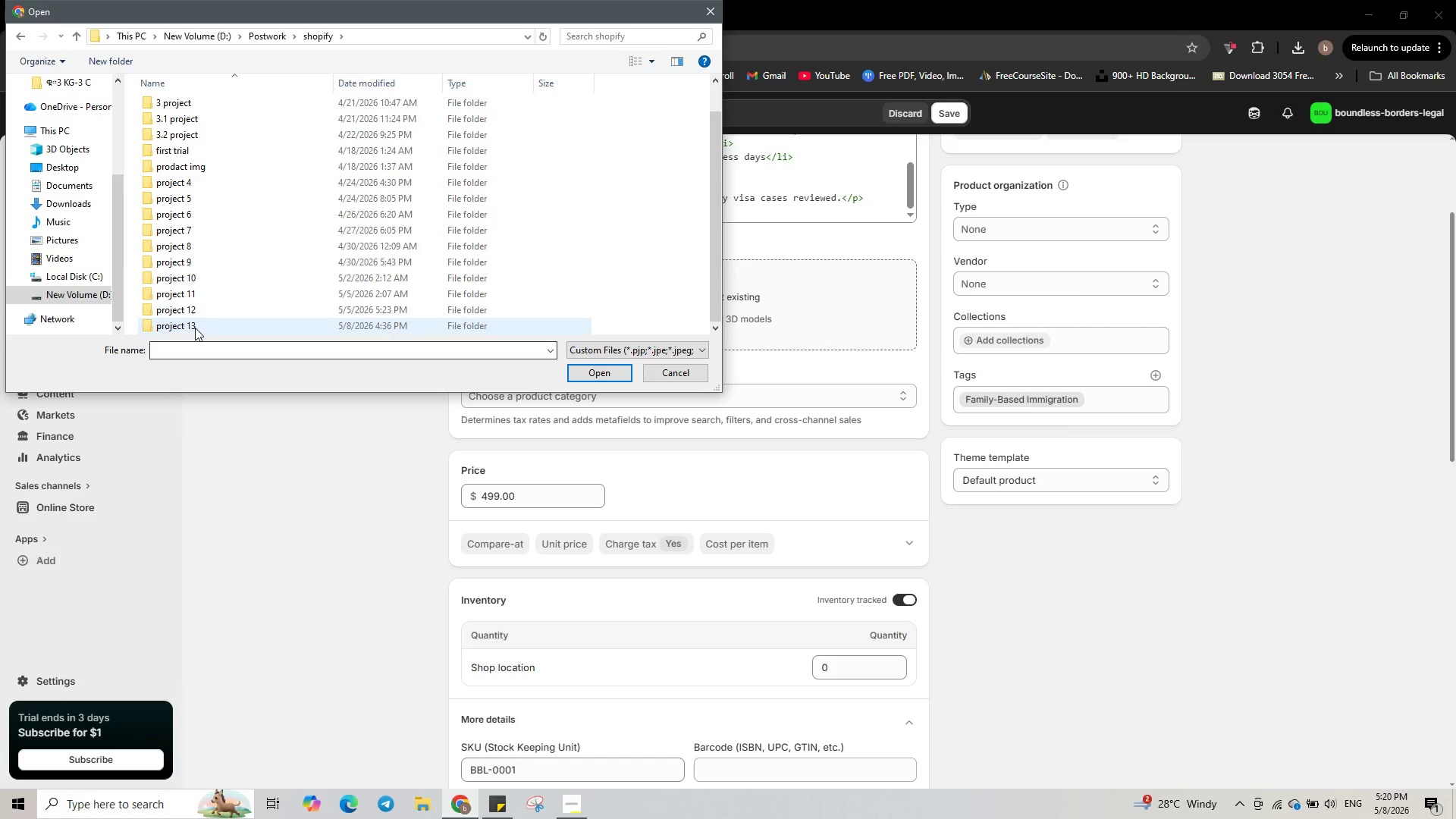 
double_click([195, 328])
 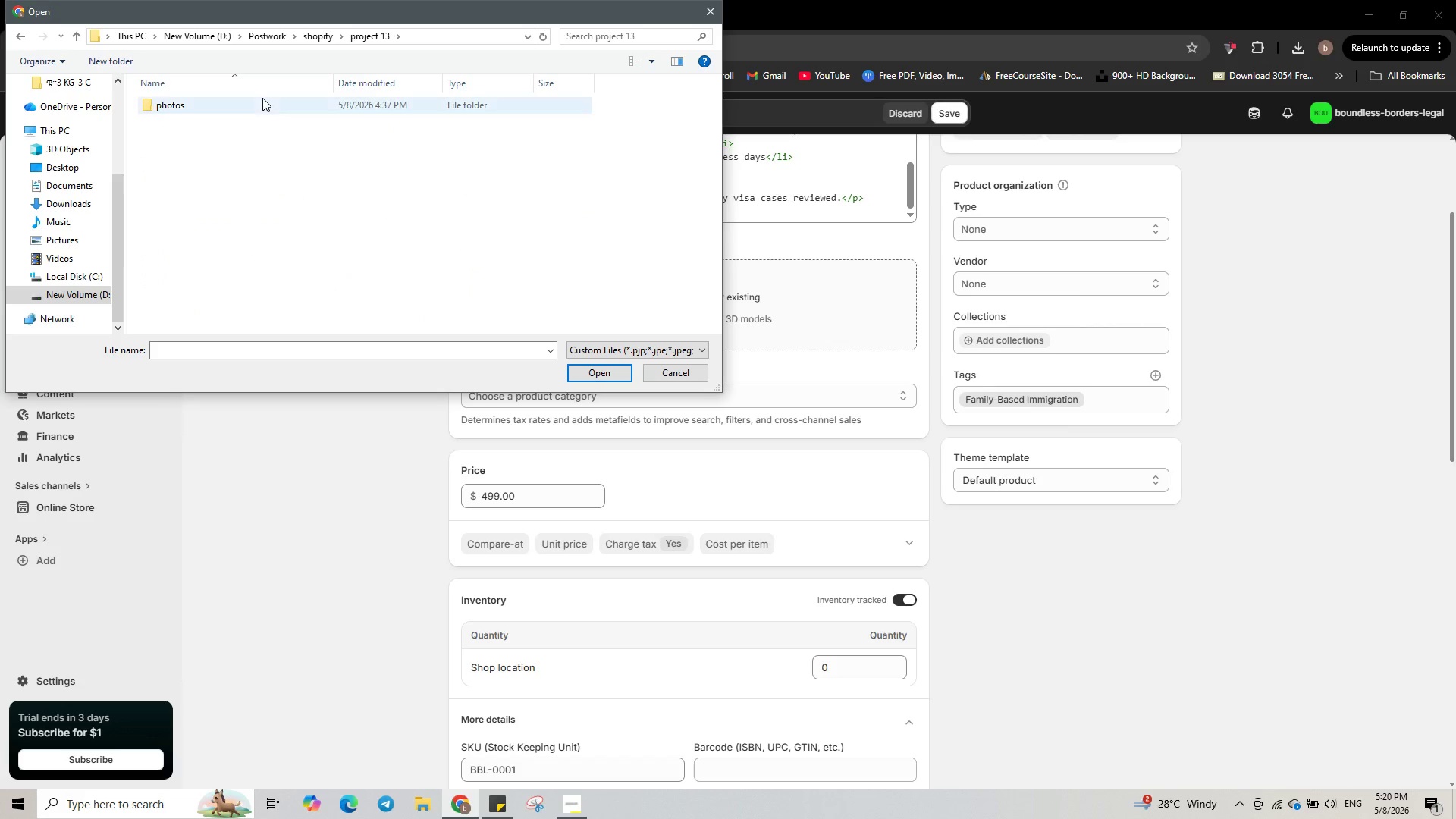 
double_click([262, 98])
 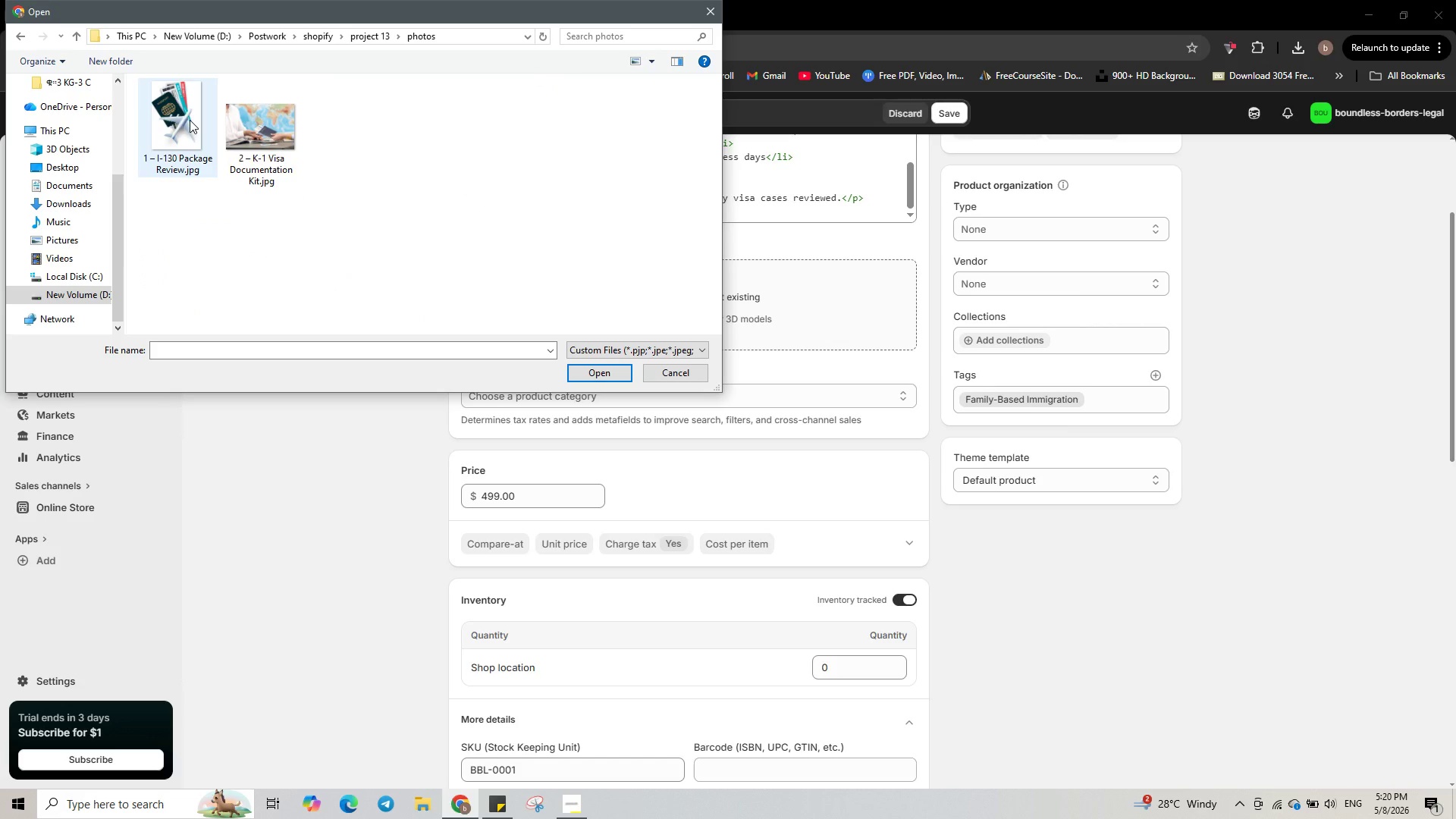 
left_click([190, 120])
 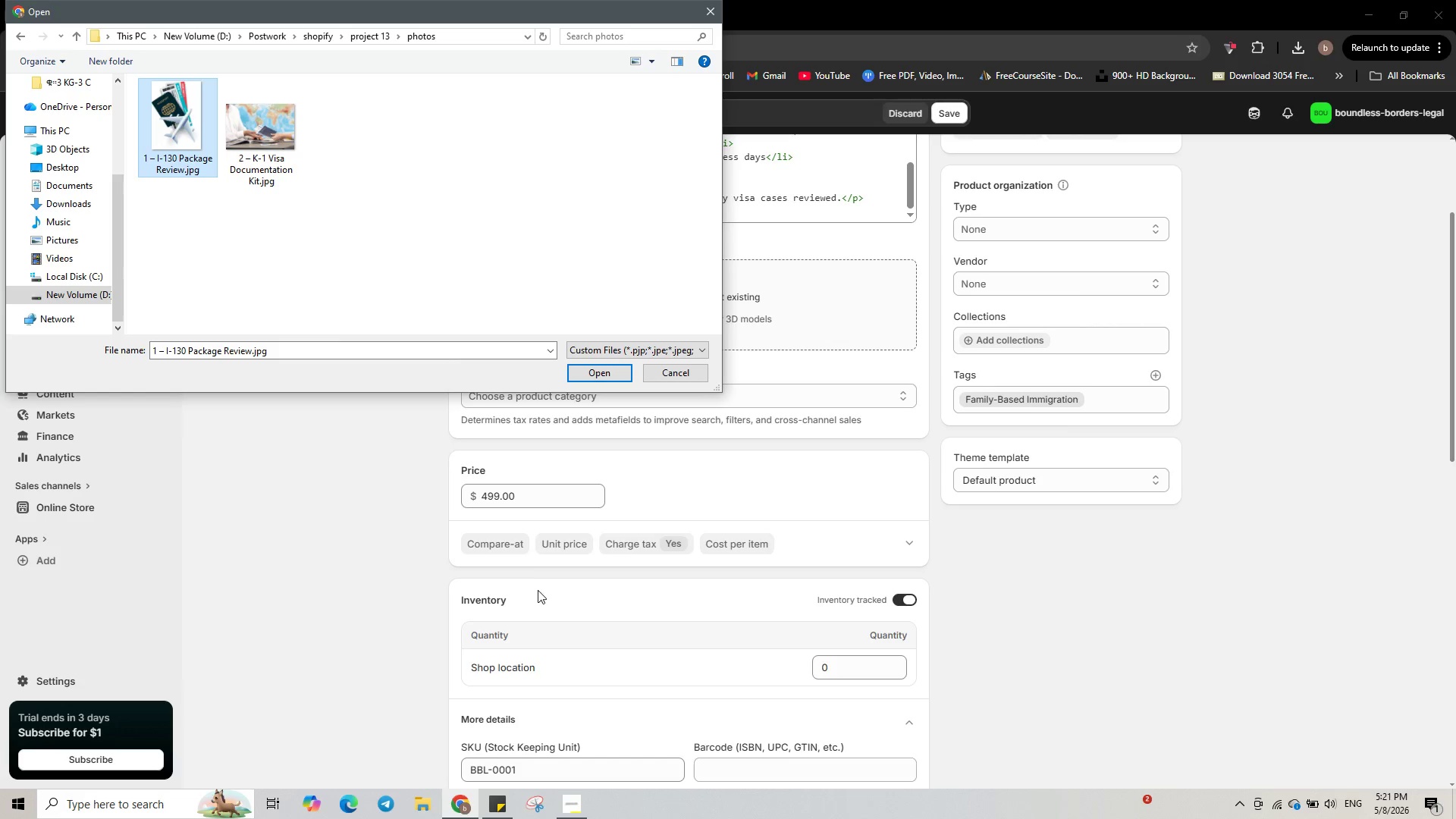 
key(Enter)
 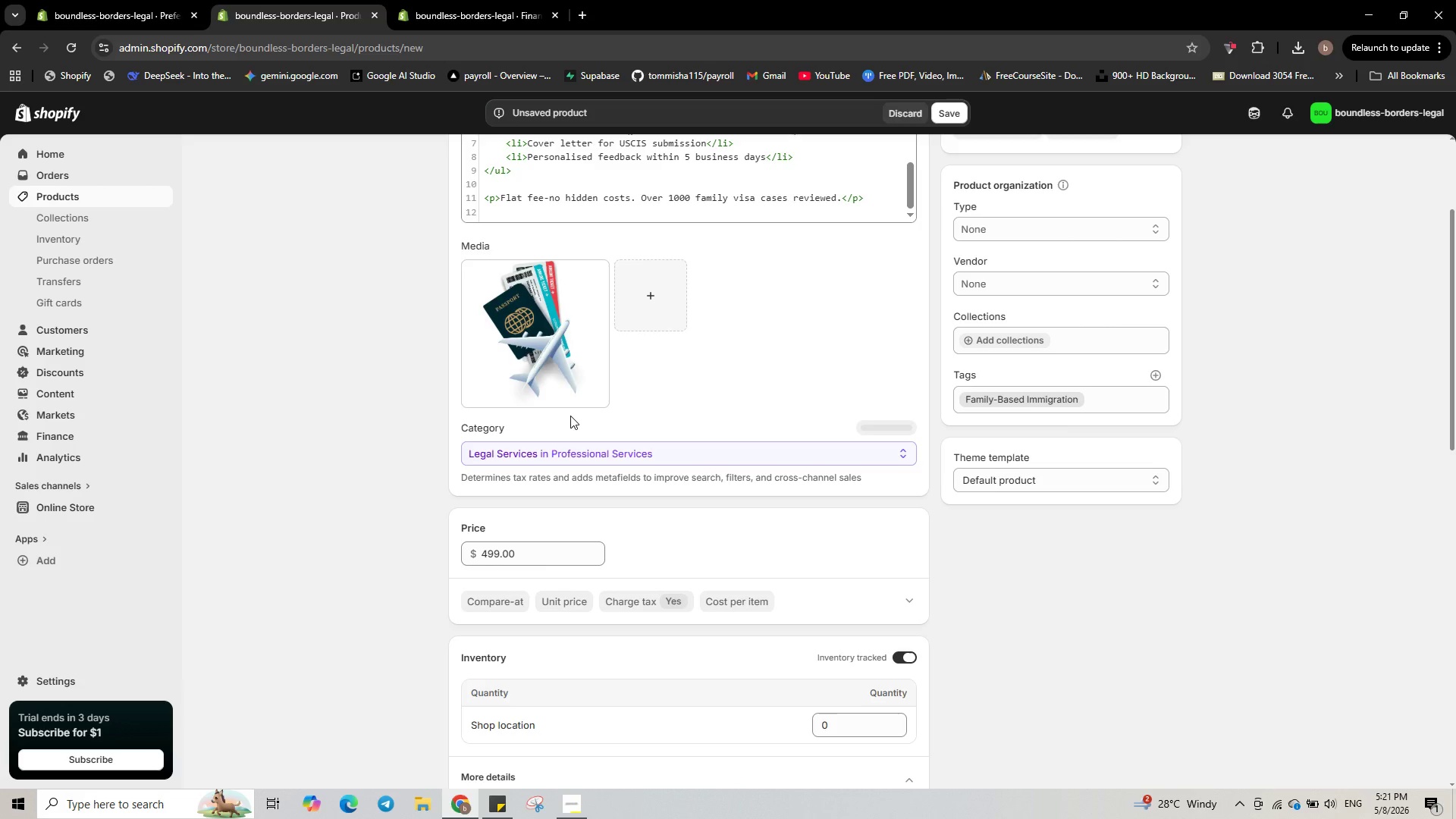 
wait(14.16)
 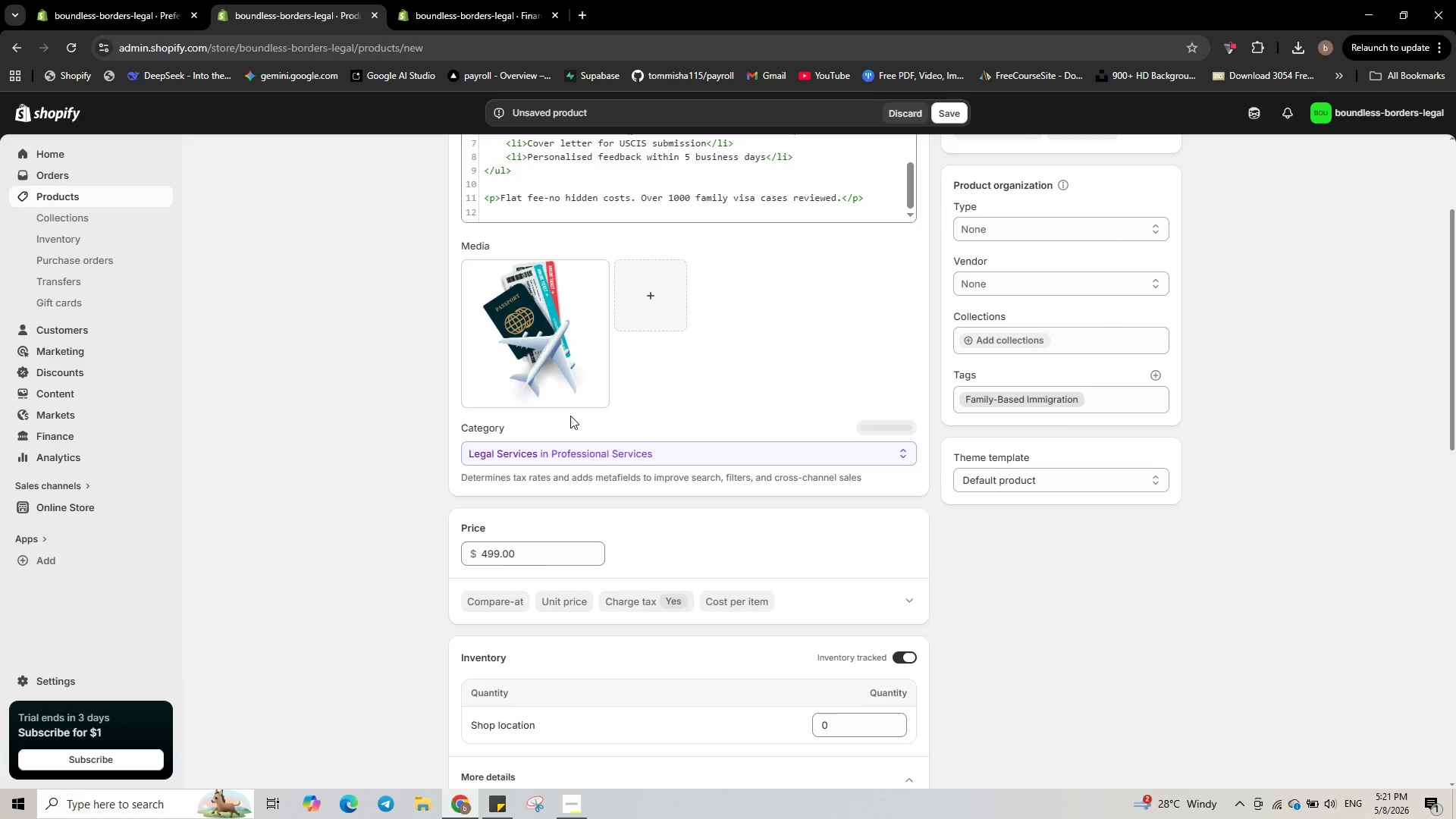 
left_click([497, 338])
 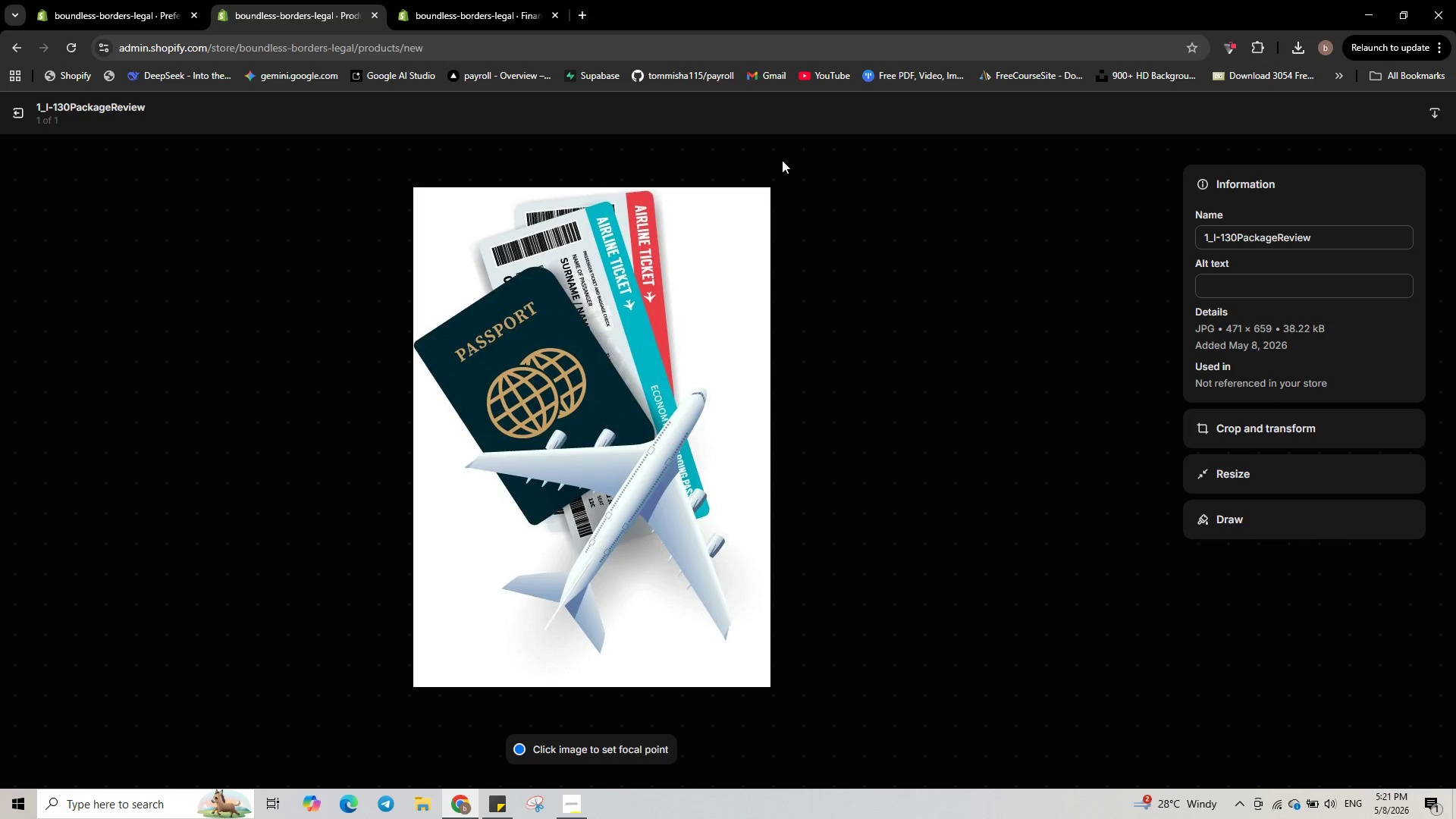 
left_click([1255, 293])
 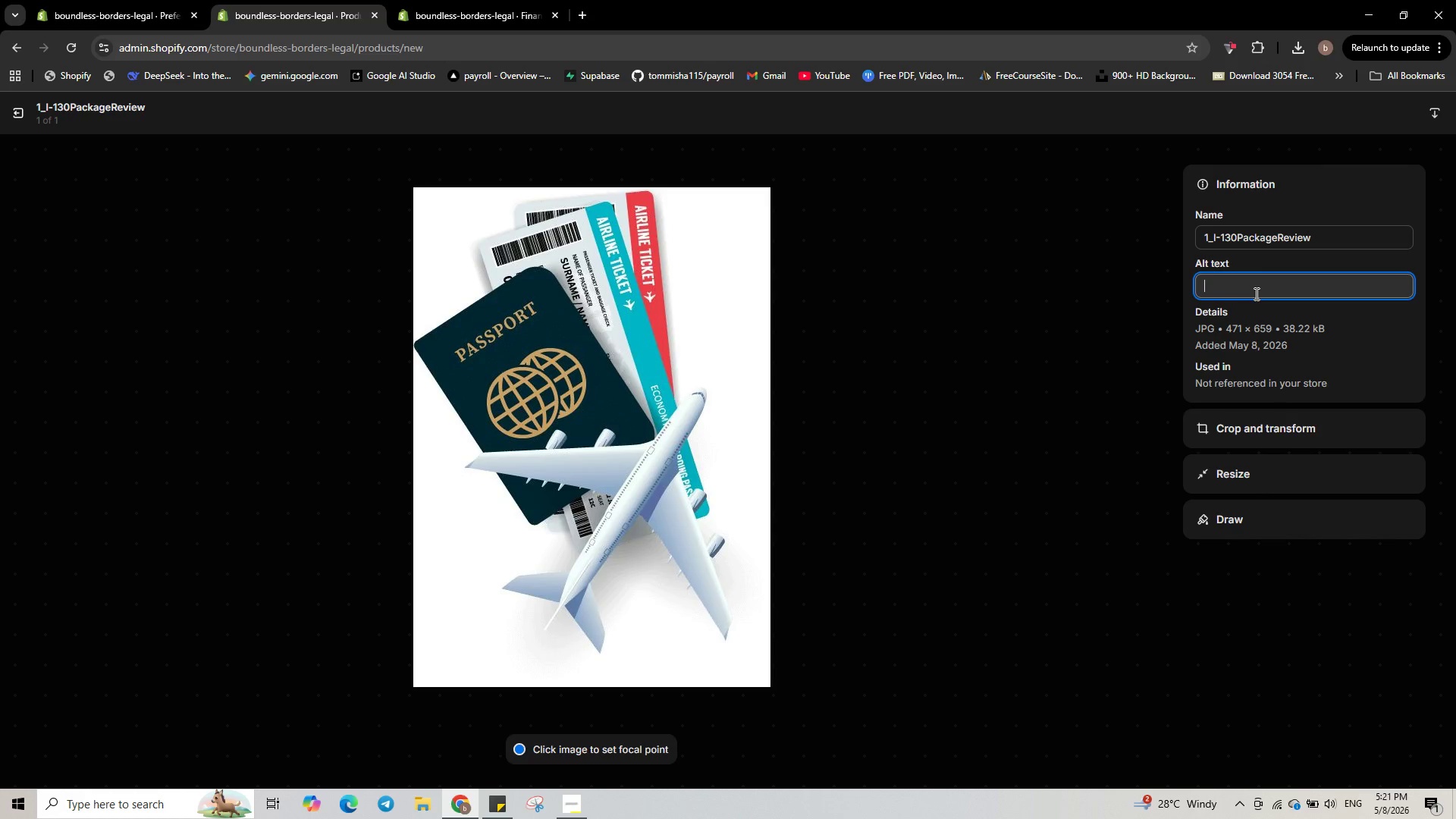 
type(l-130 spousal visa document review icon-family immigration legal service)
 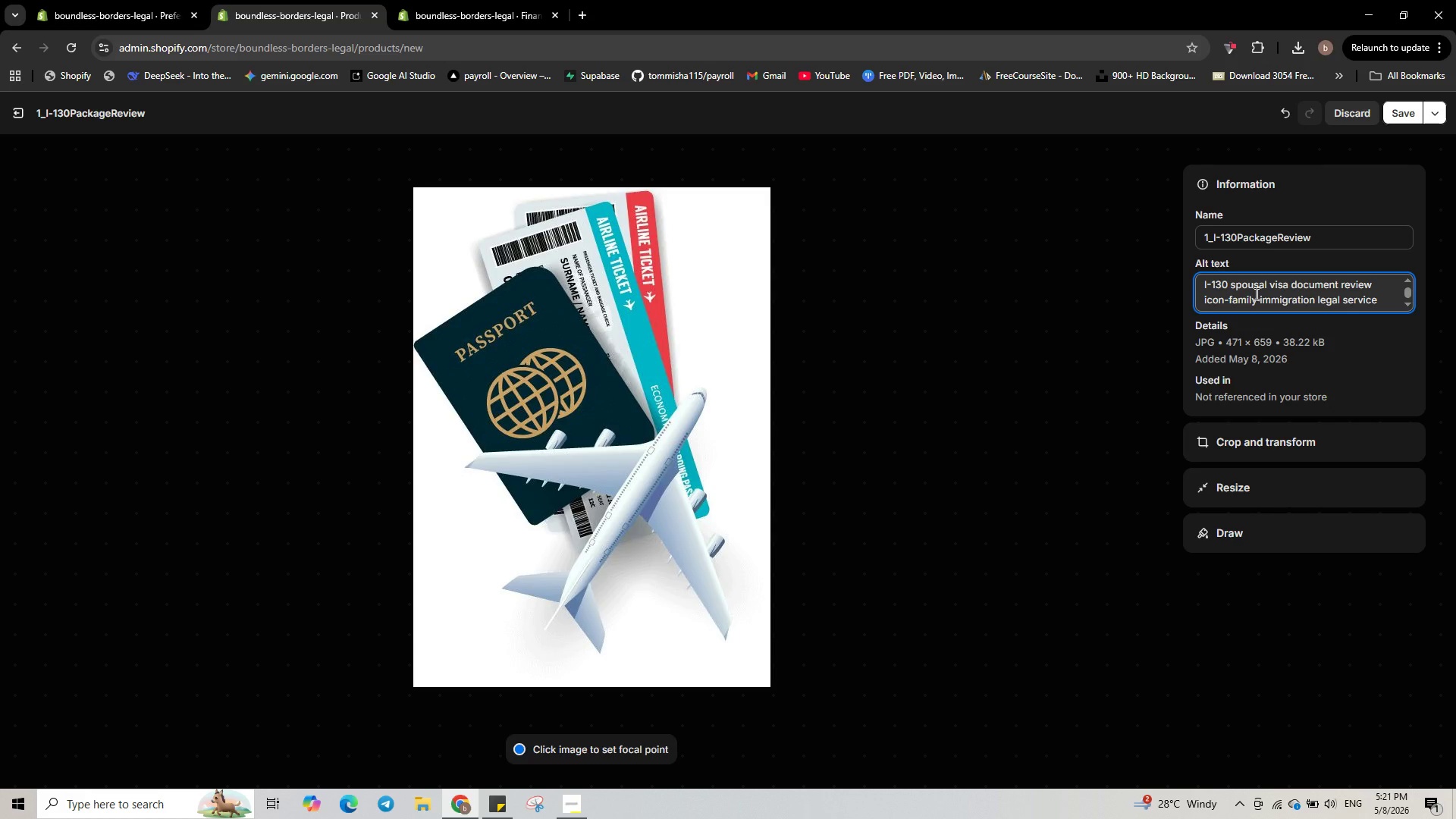 
key(Enter)
 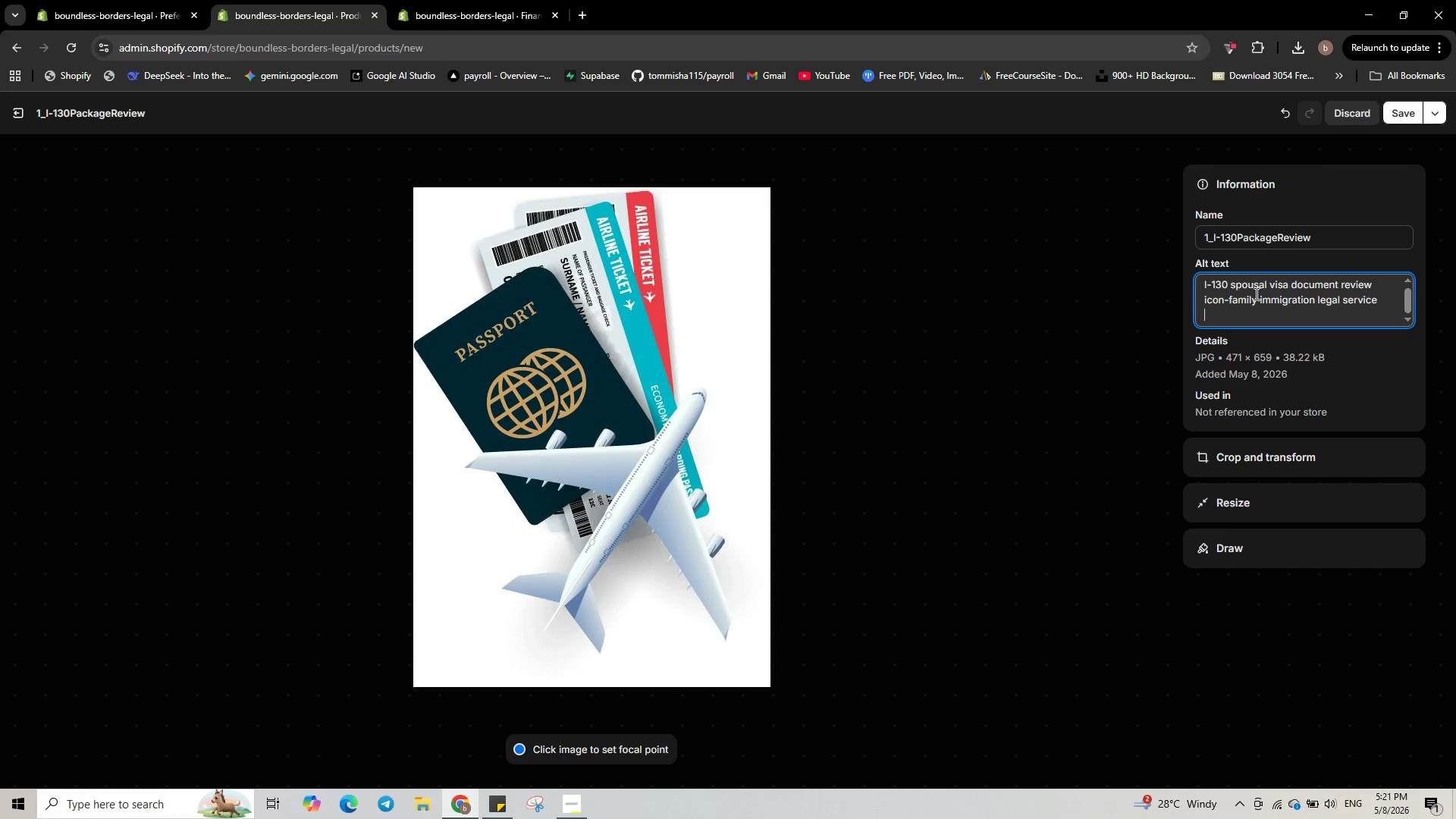 
key(Backspace)
 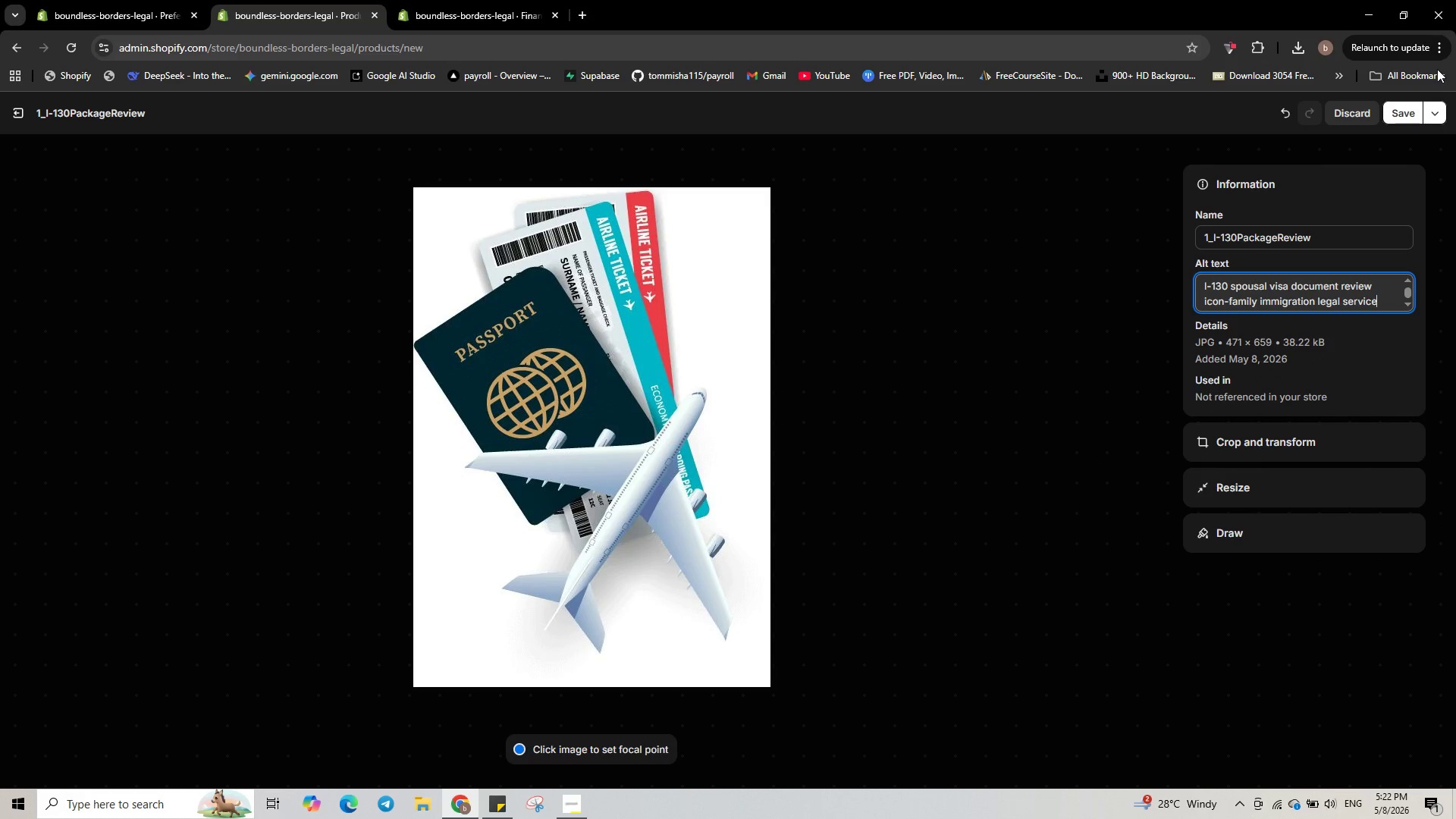 
left_click([1405, 121])
 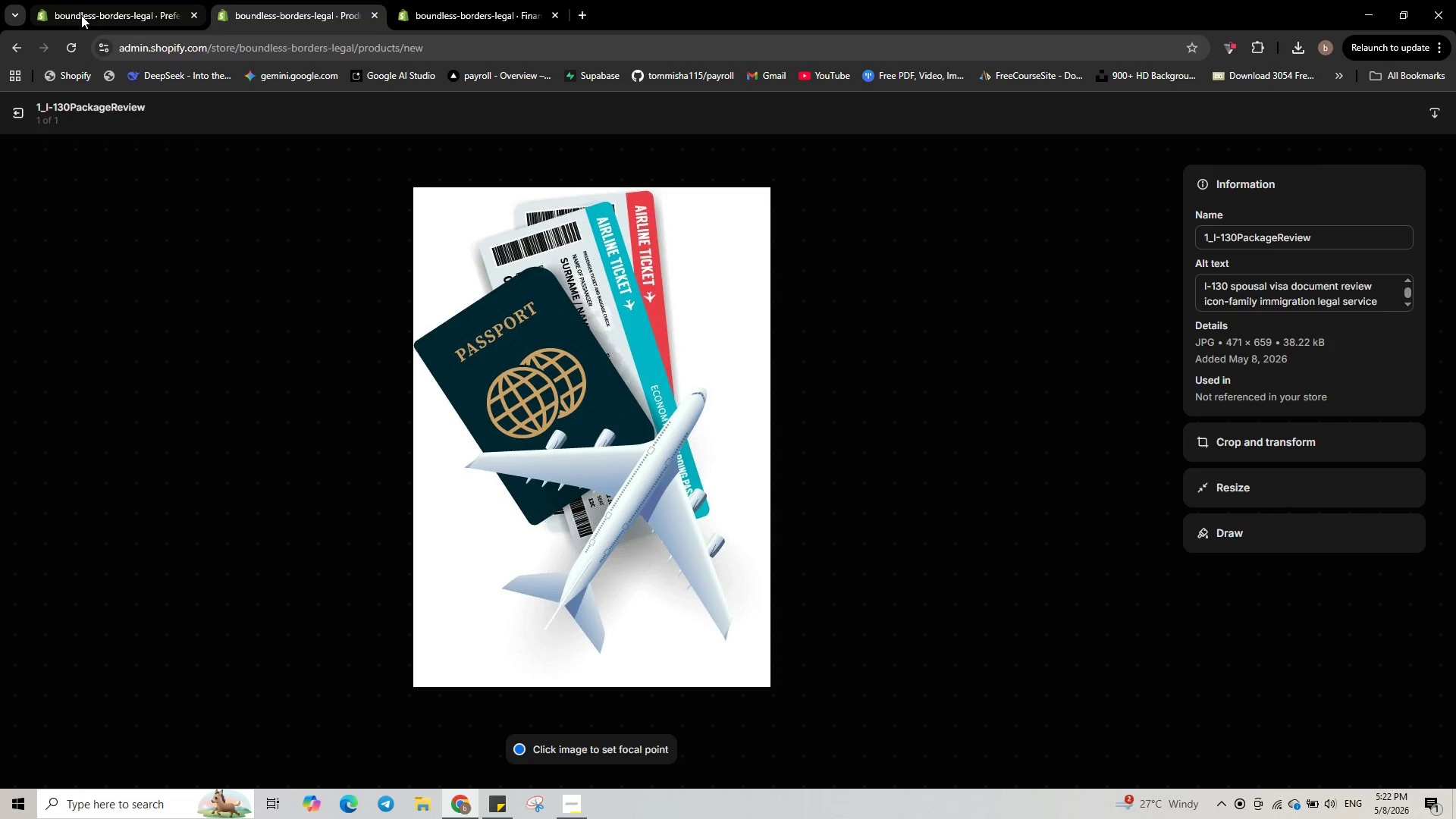 
wait(7.27)
 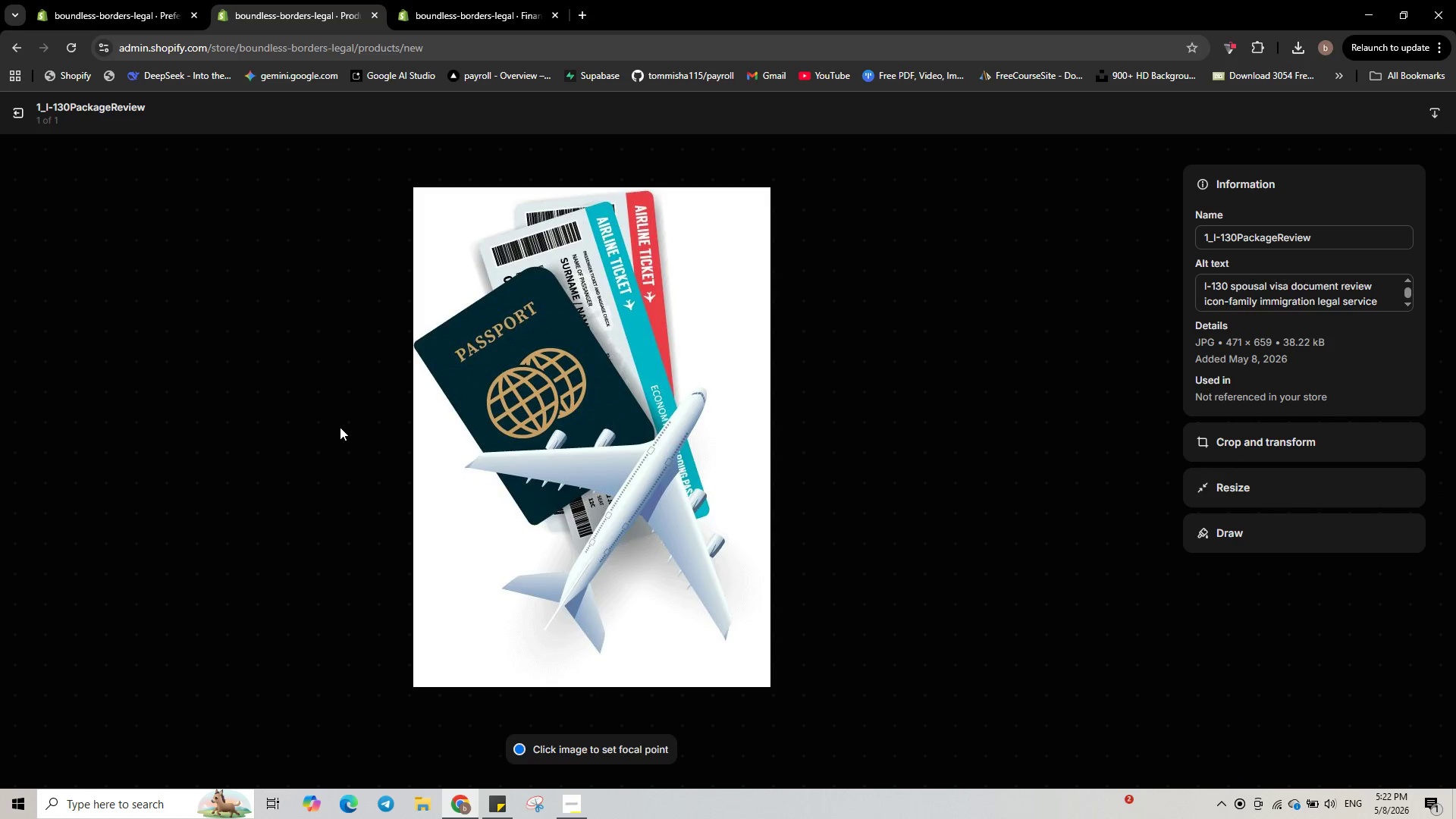 
left_click([81, 15])
 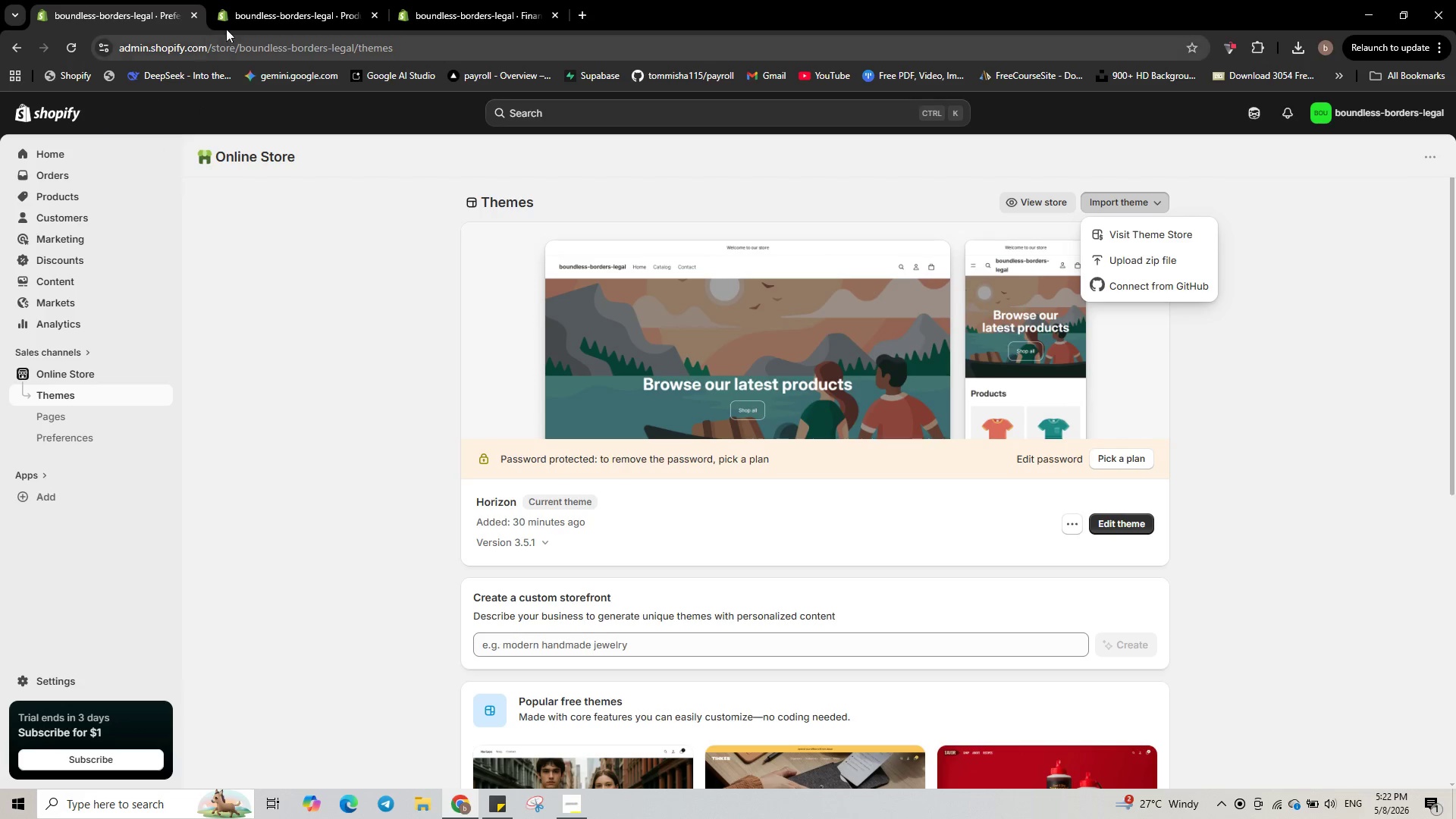 
left_click([239, 18])
 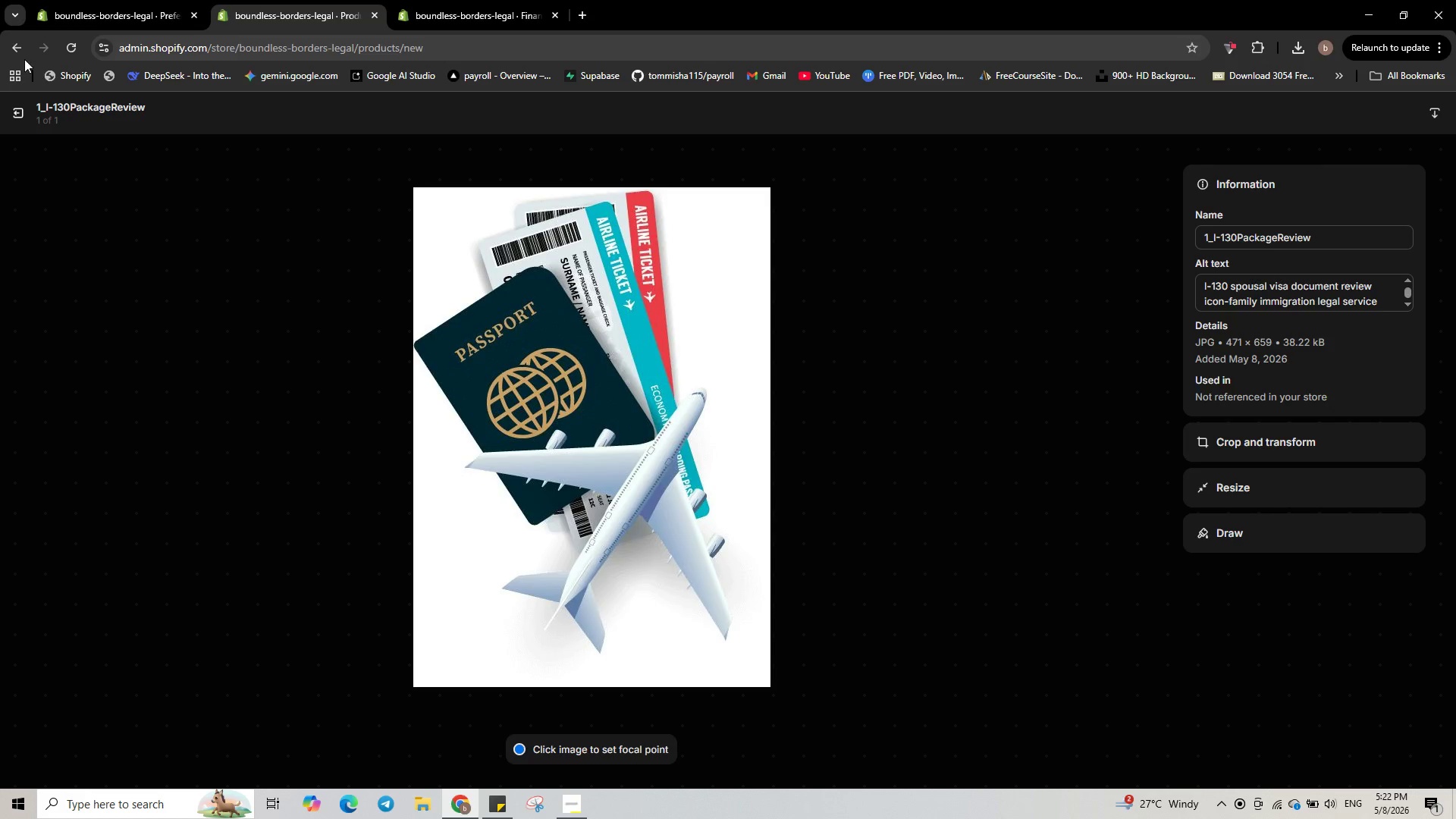 
left_click([17, 53])
 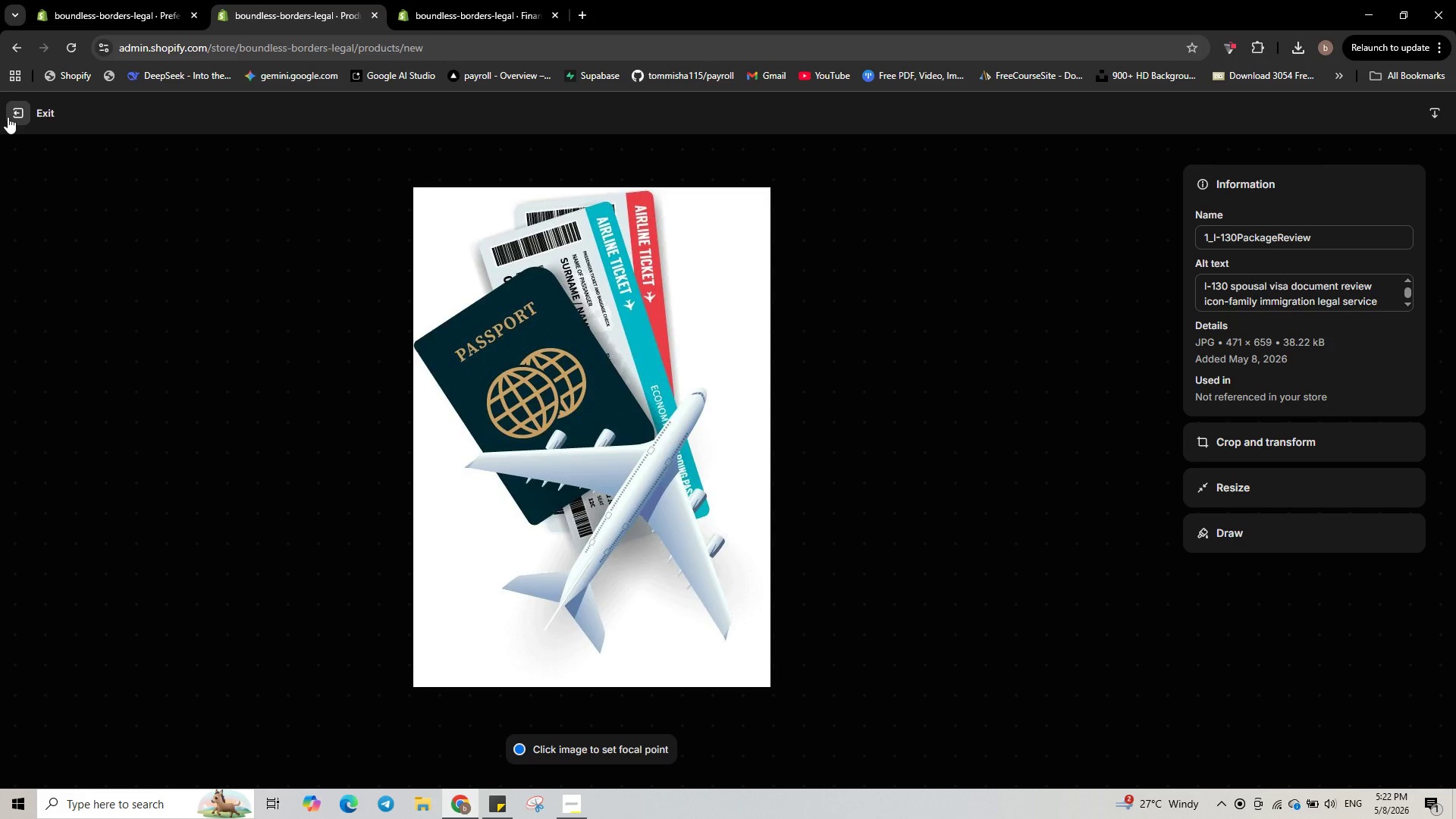 
wait(9.28)
 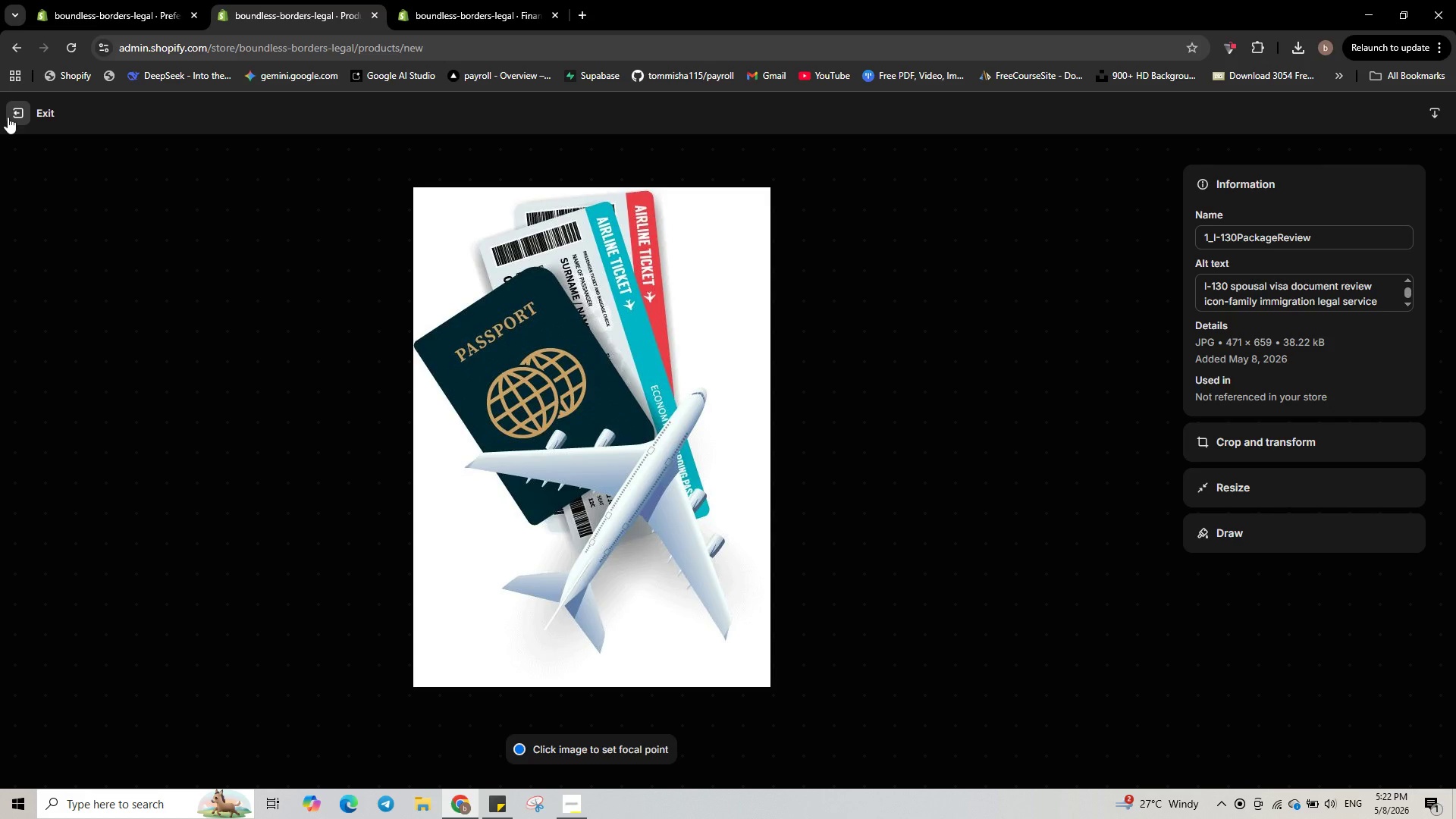 
left_click([8, 117])
 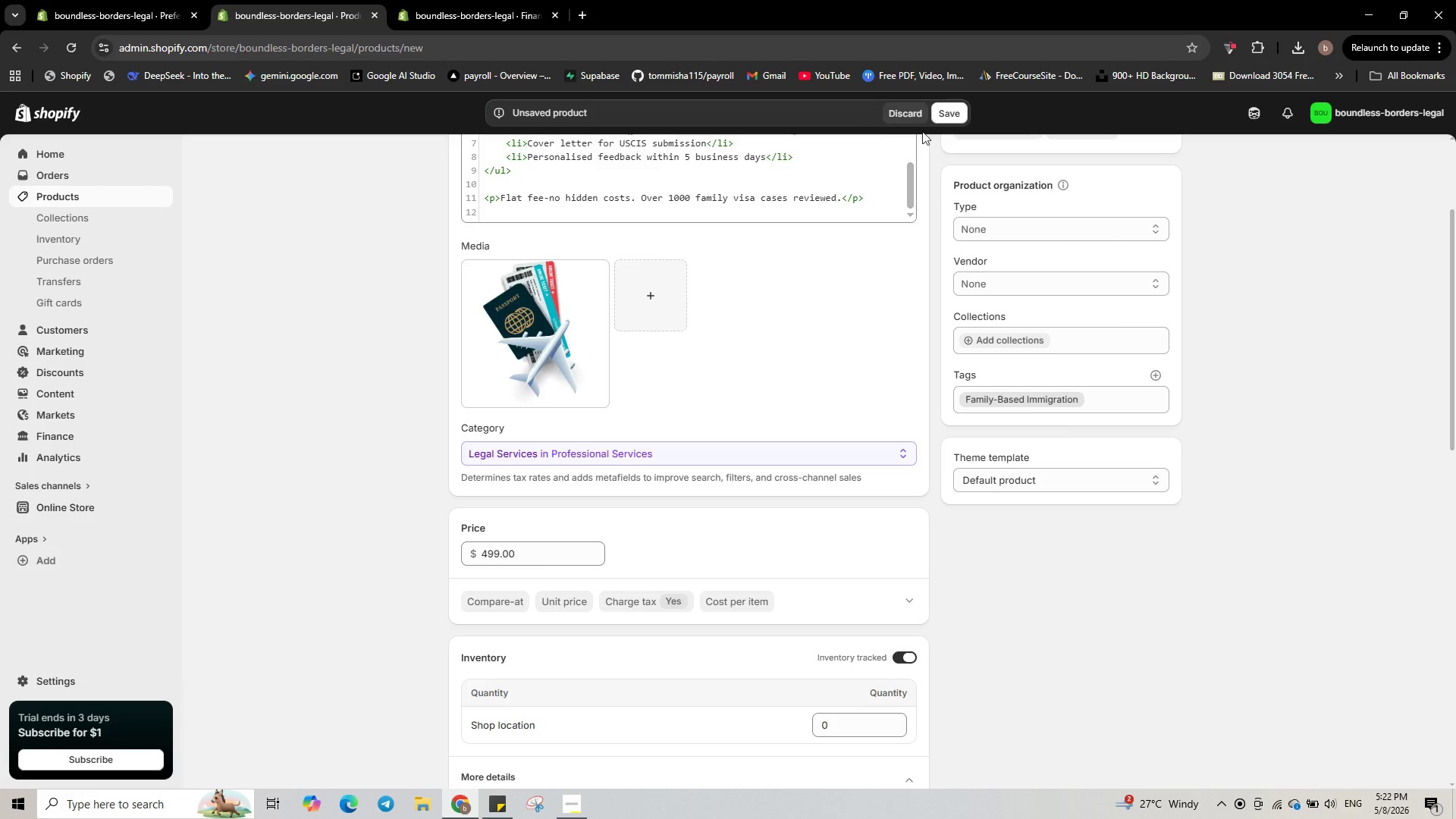 
left_click([940, 111])
 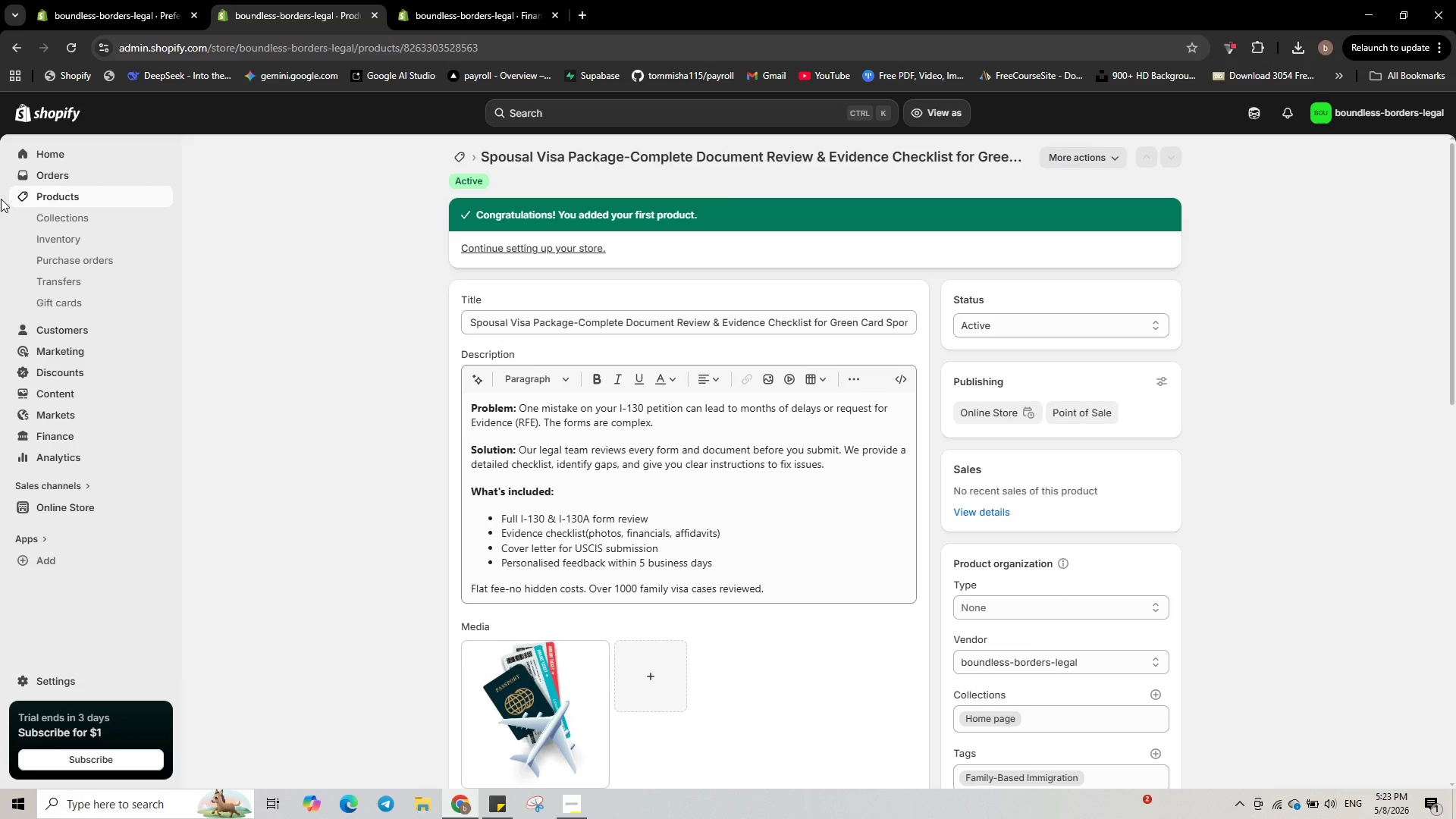 
wait(44.14)
 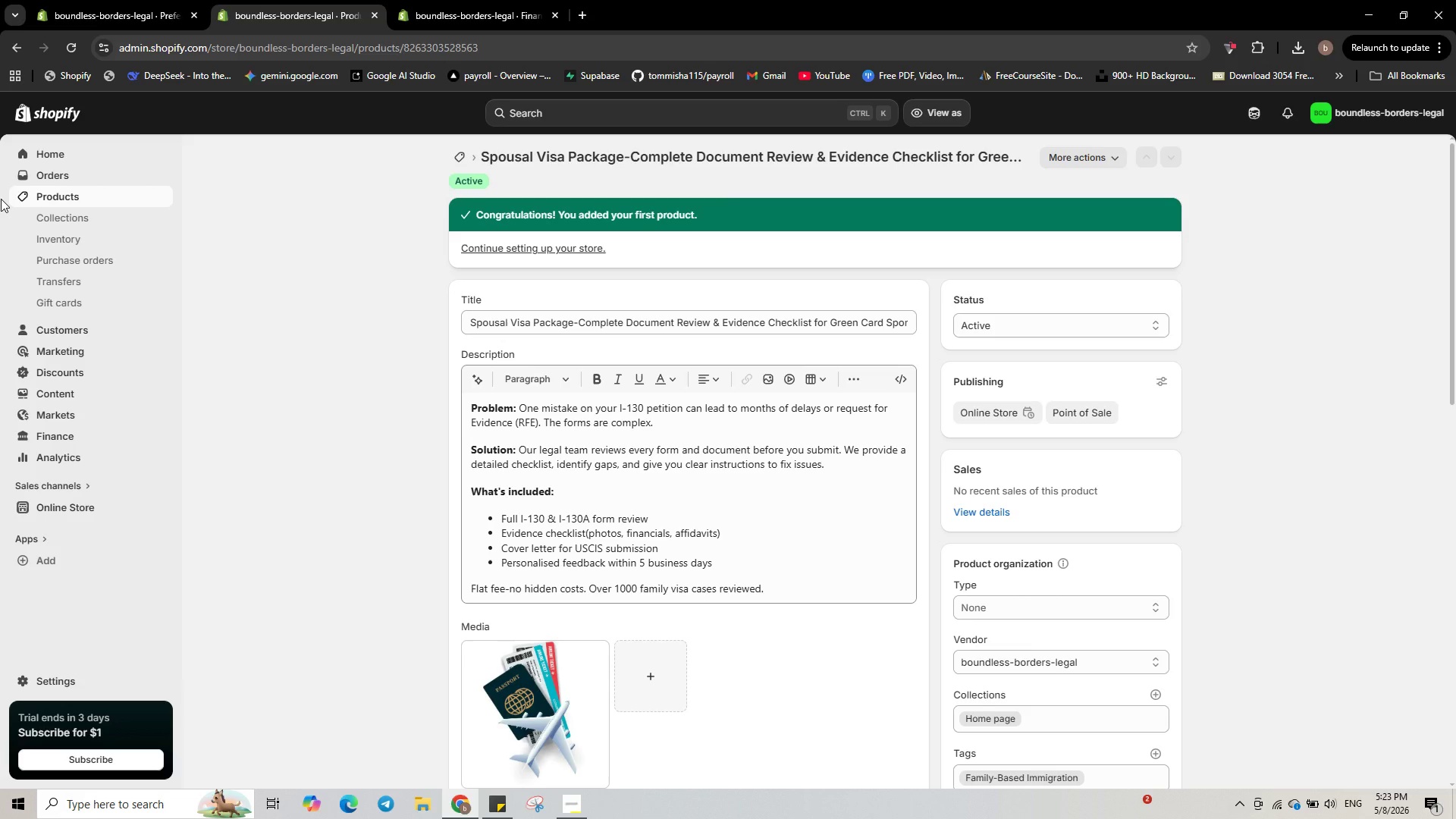 
left_click([30, 191])
 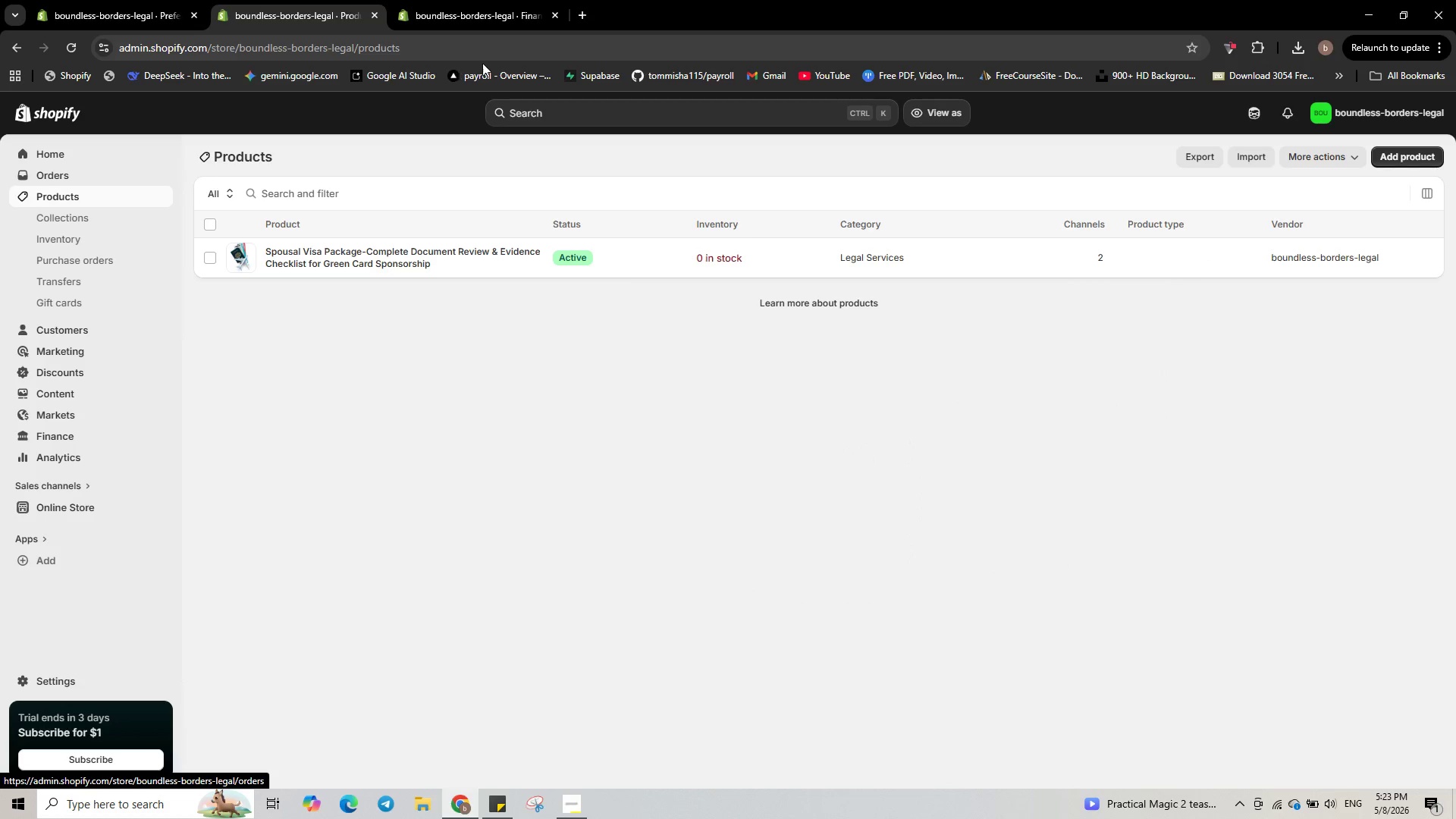 
wait(5.5)
 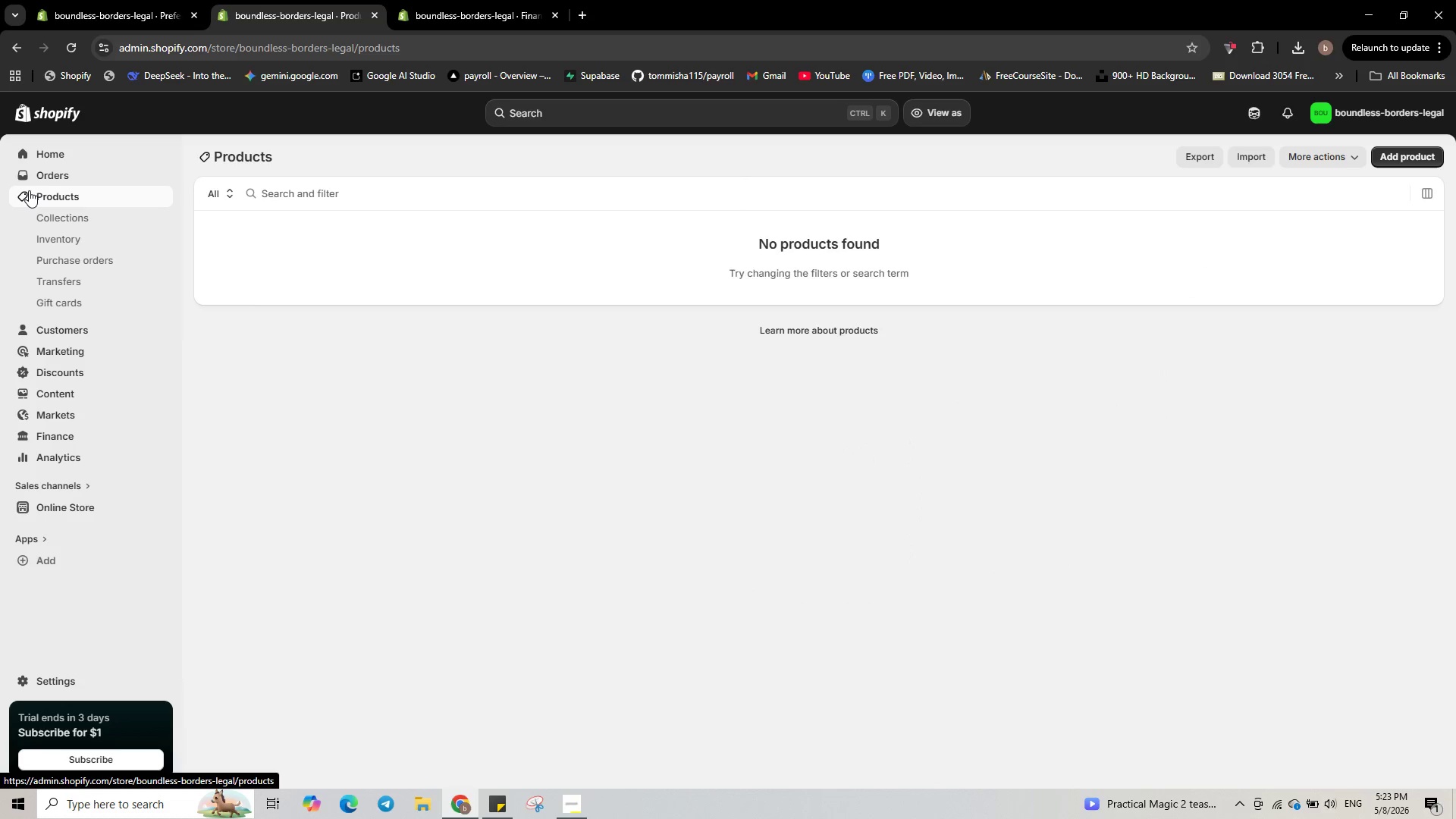 
left_click([1391, 152])
 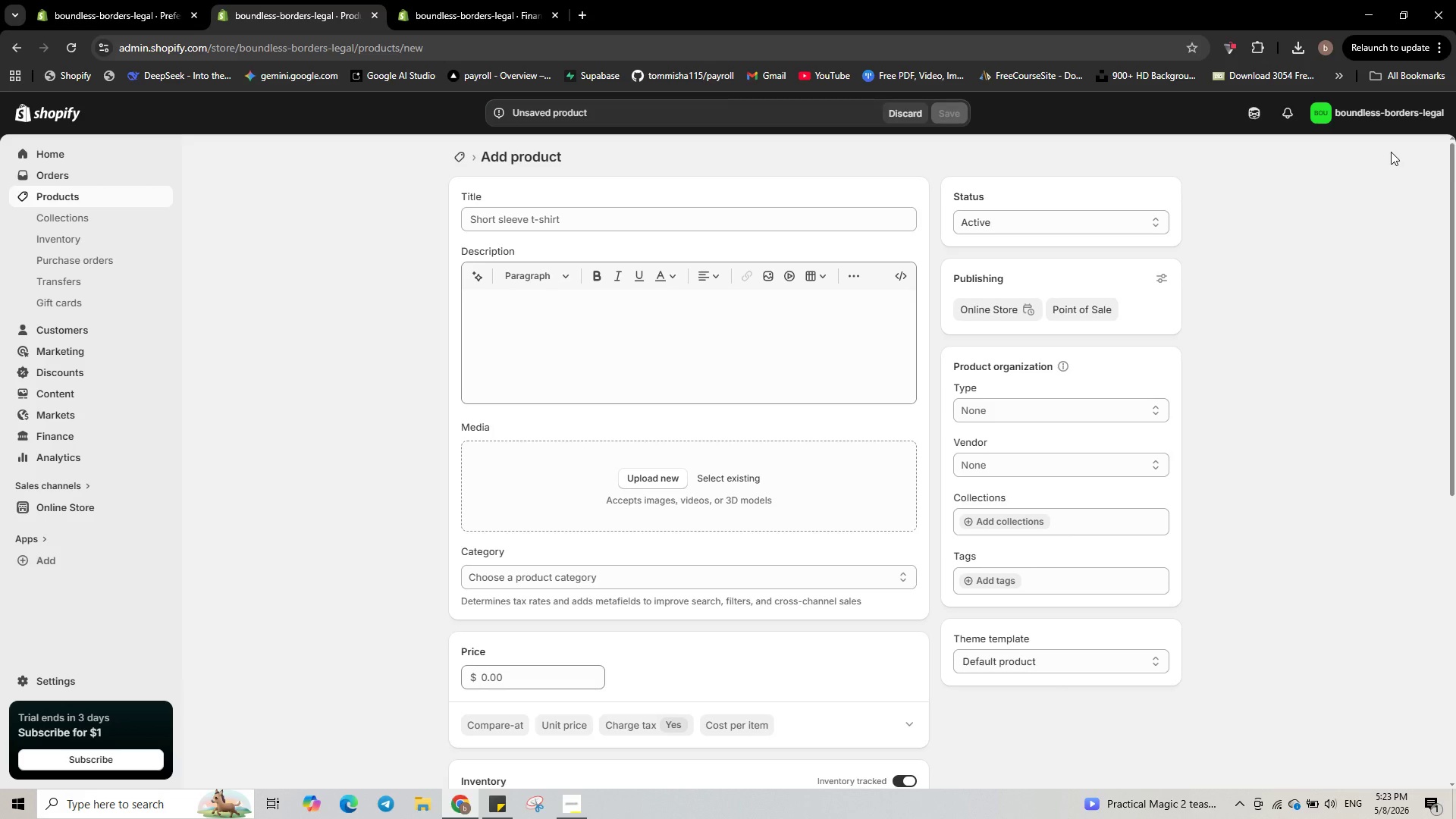 
wait(12.97)
 